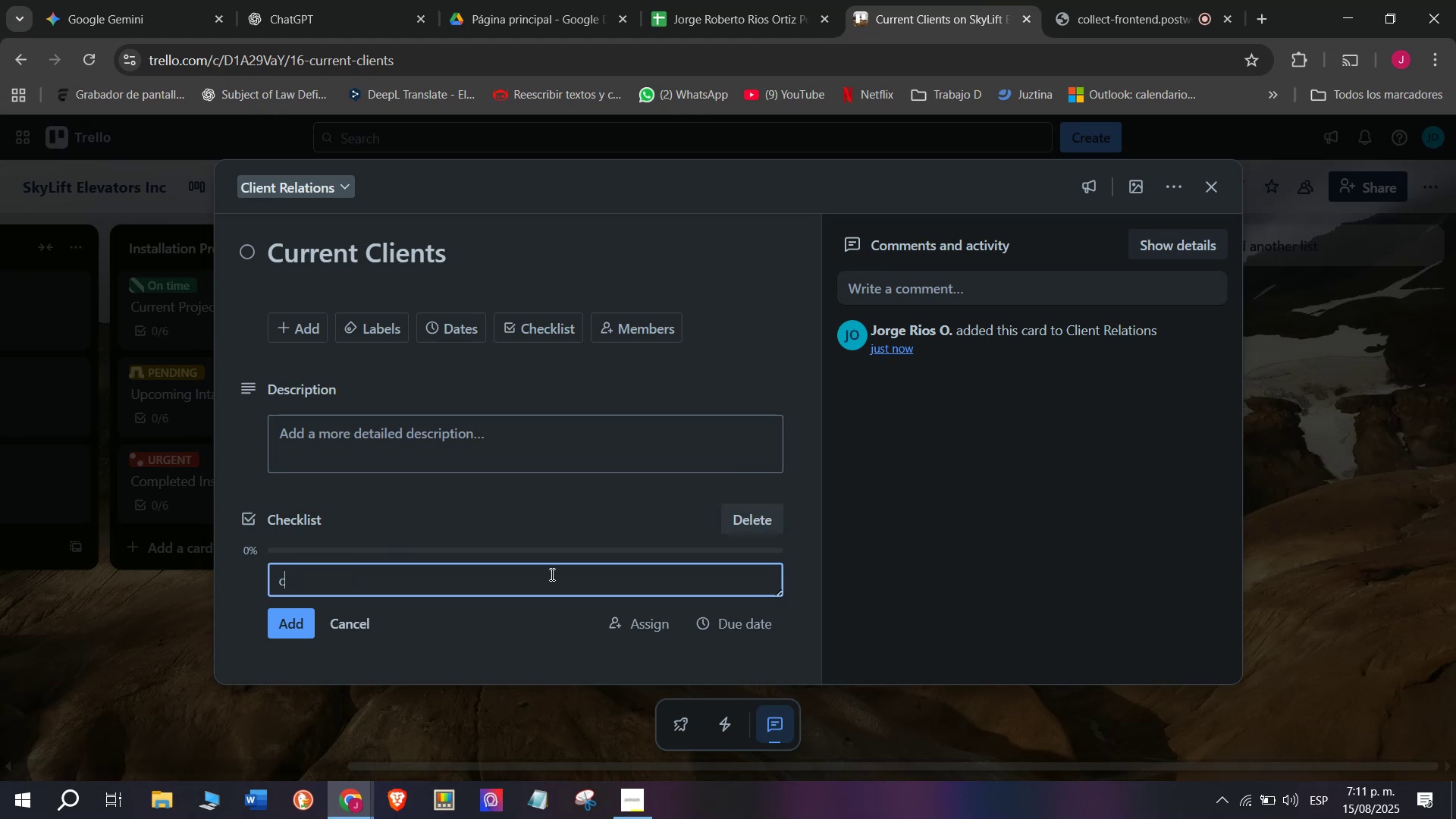 
key(Backspace)
type(Che)
 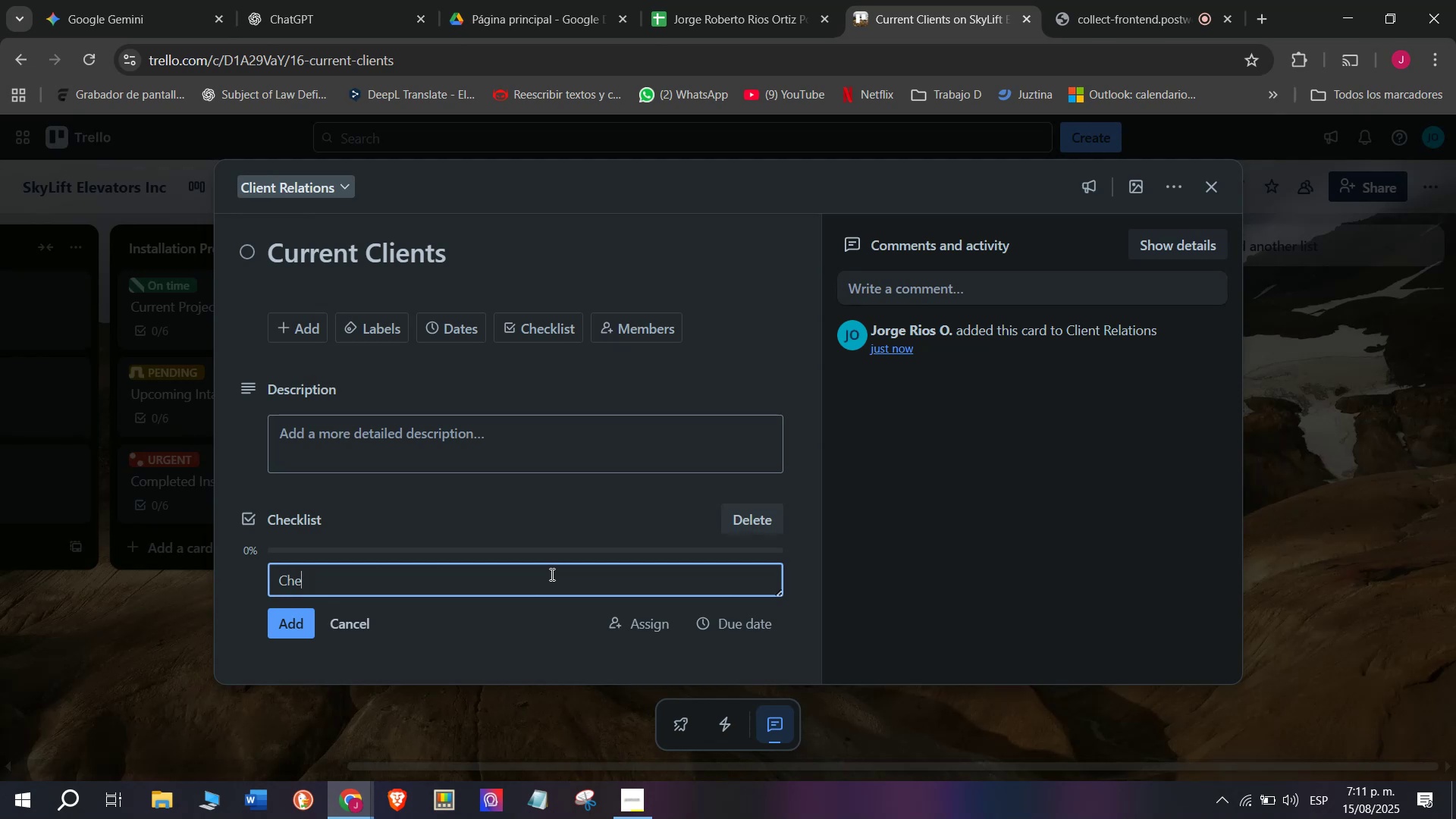 
wait(5.99)
 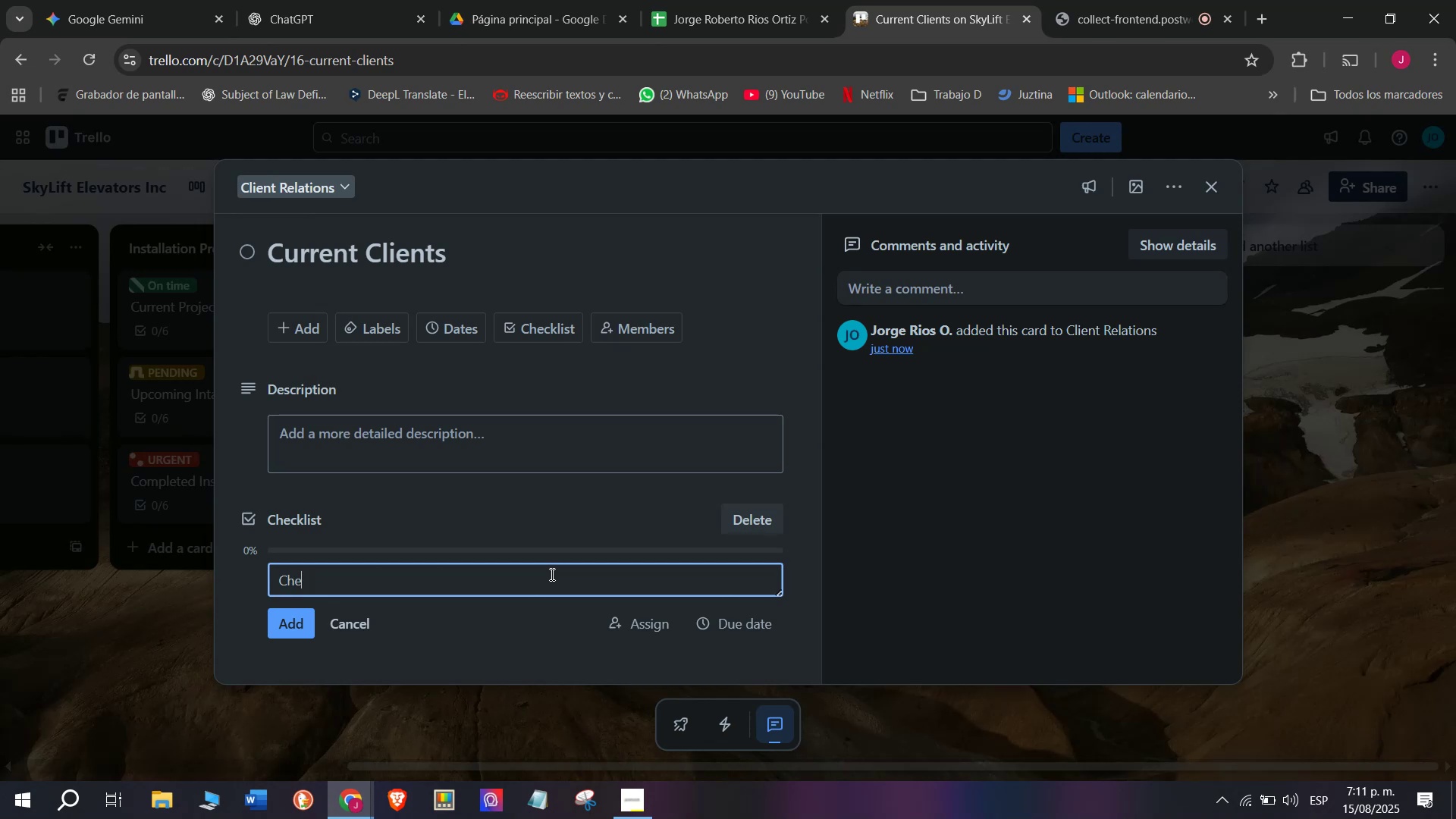 
type(ck project status)
 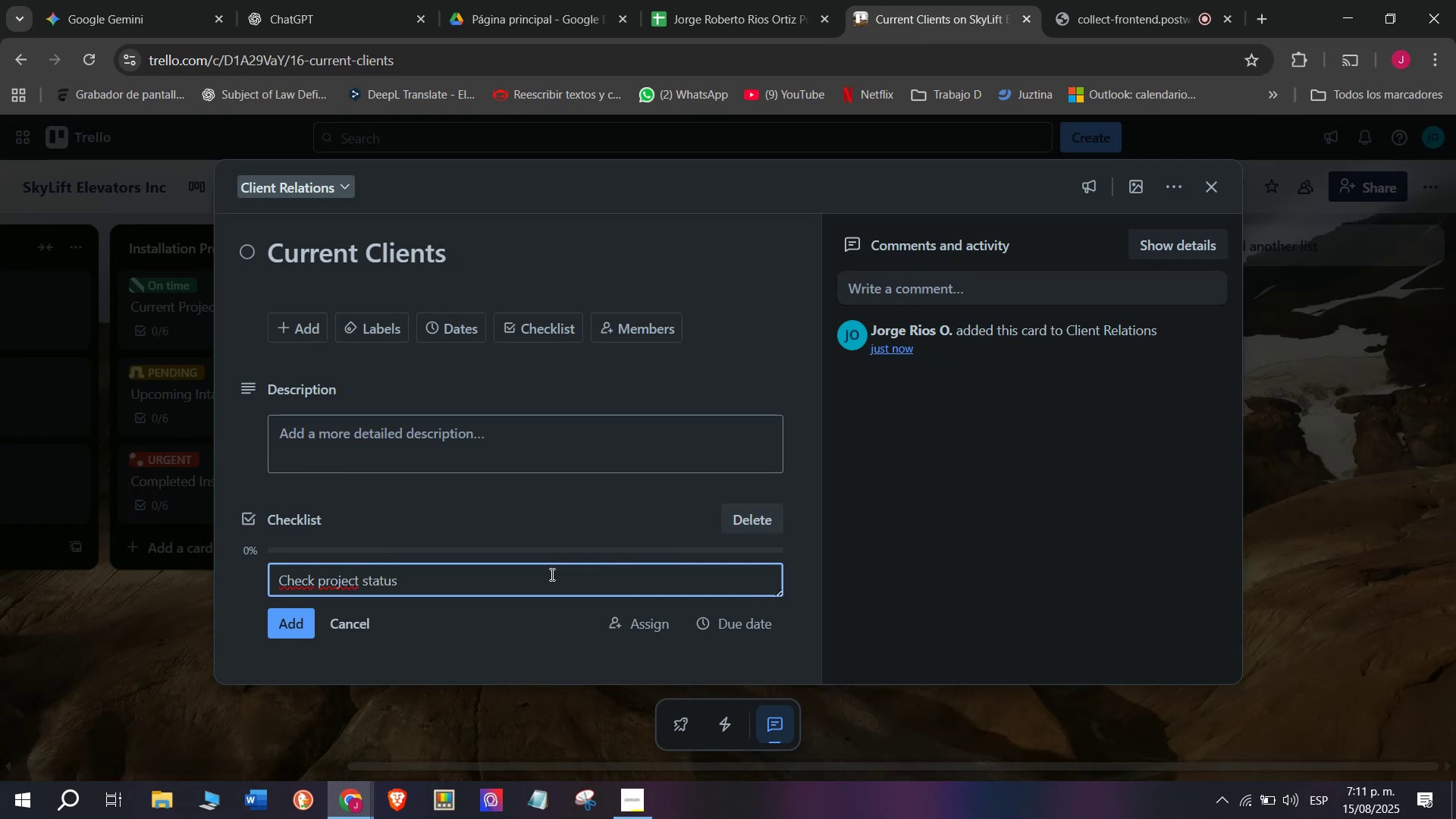 
key(Enter)
 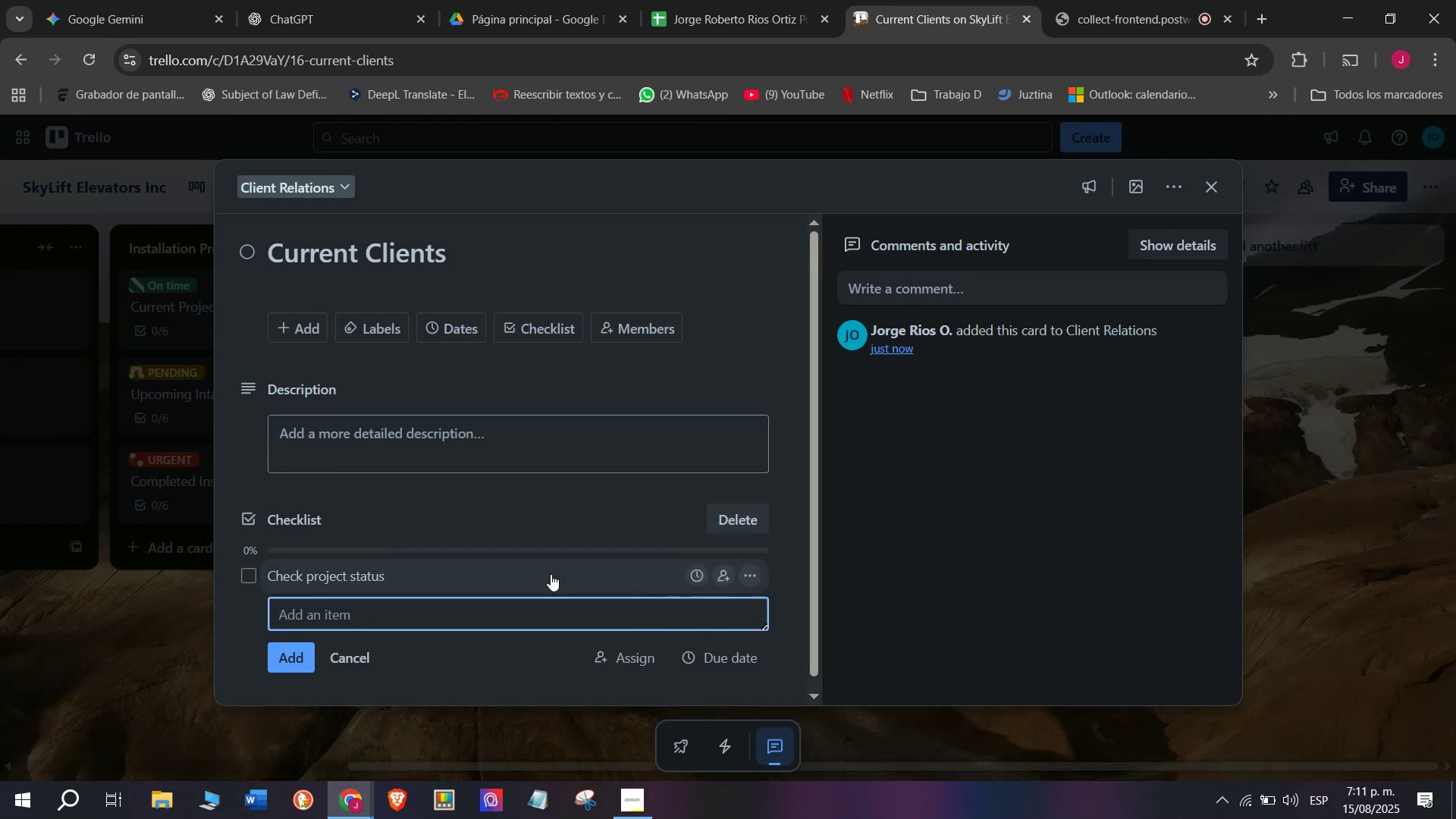 
type(Answer inquiries)
 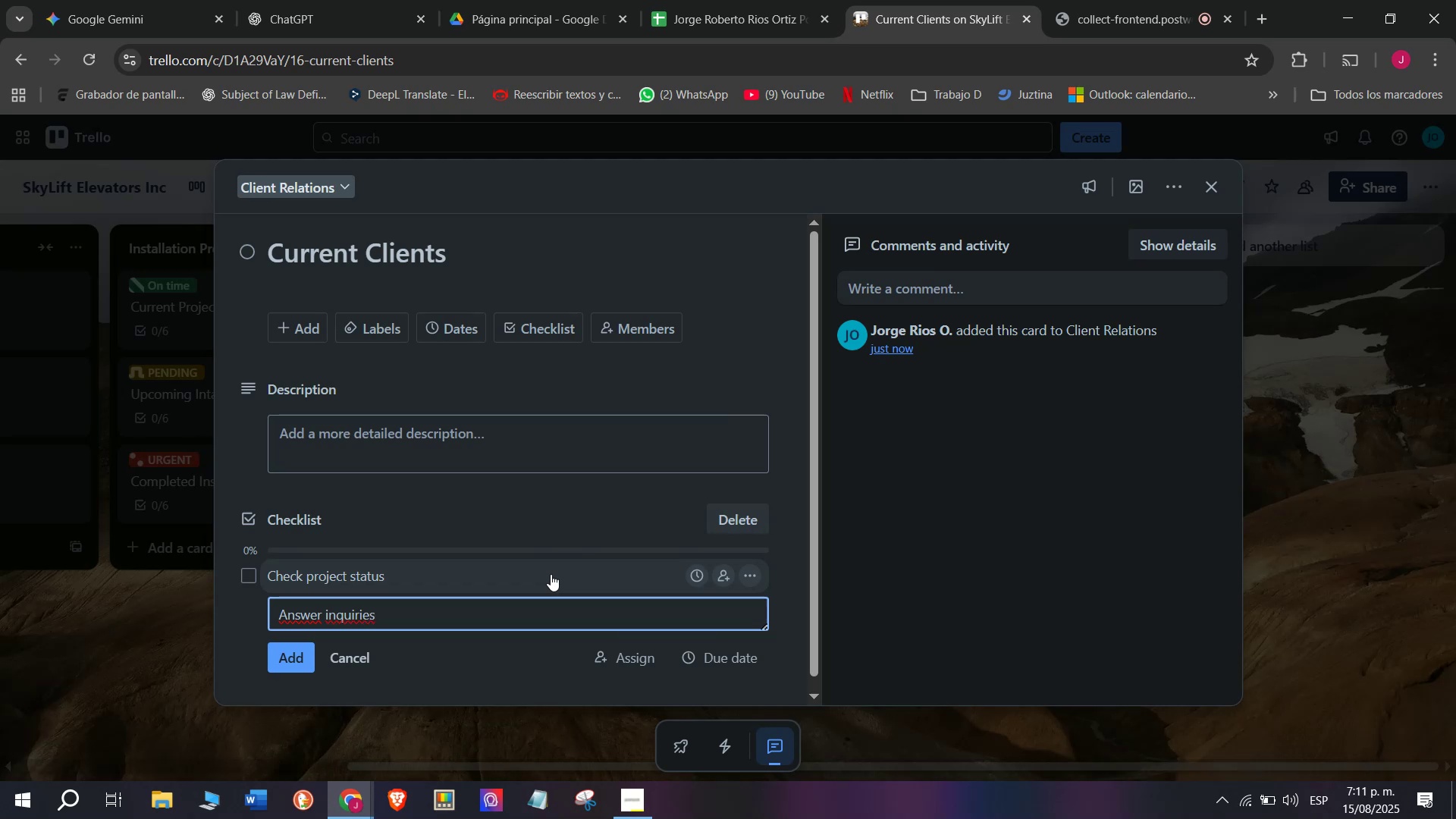 
key(Enter)
 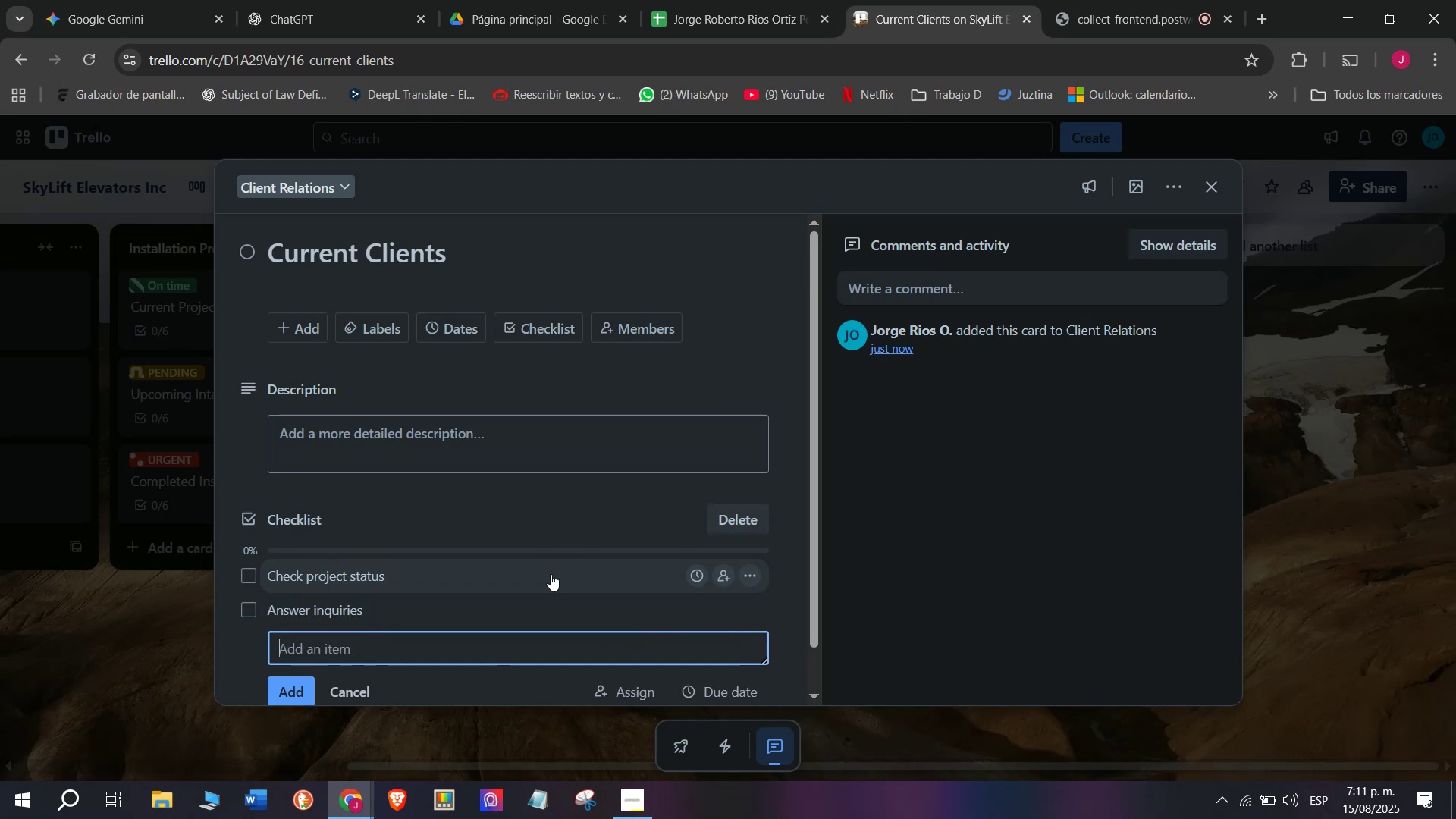 
type(Provide progress updates)
 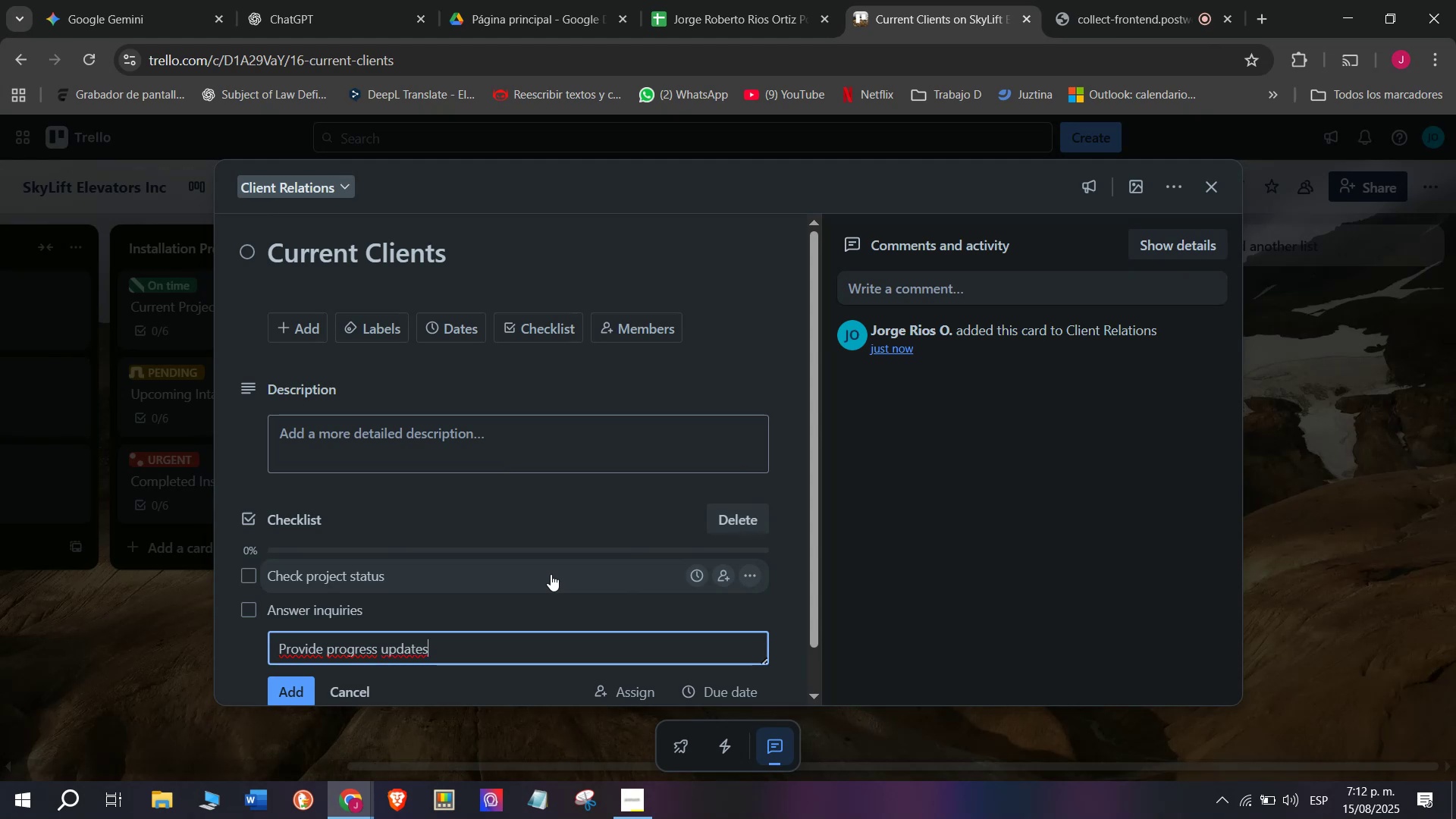 
wait(9.66)
 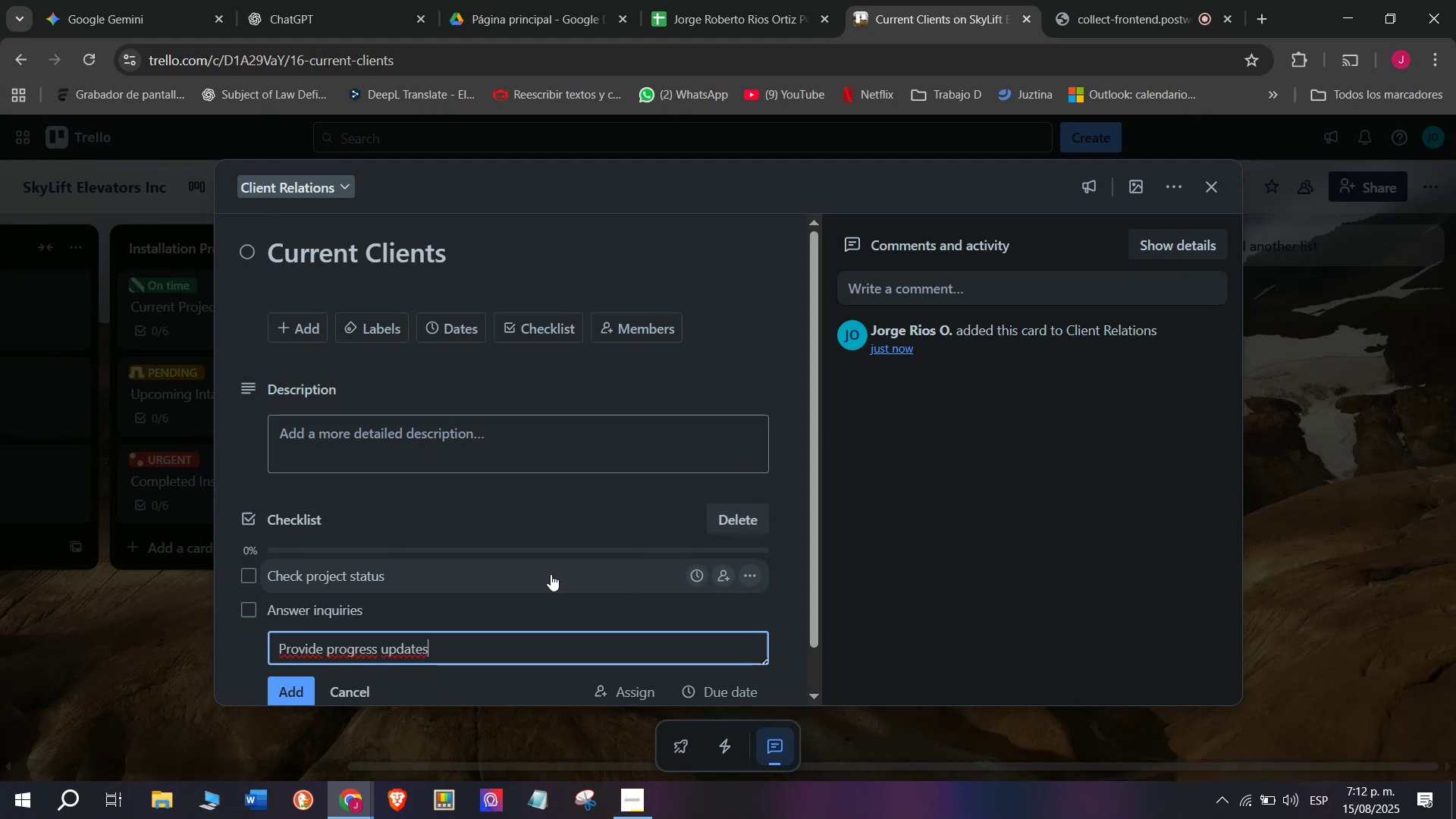 
key(Enter)
 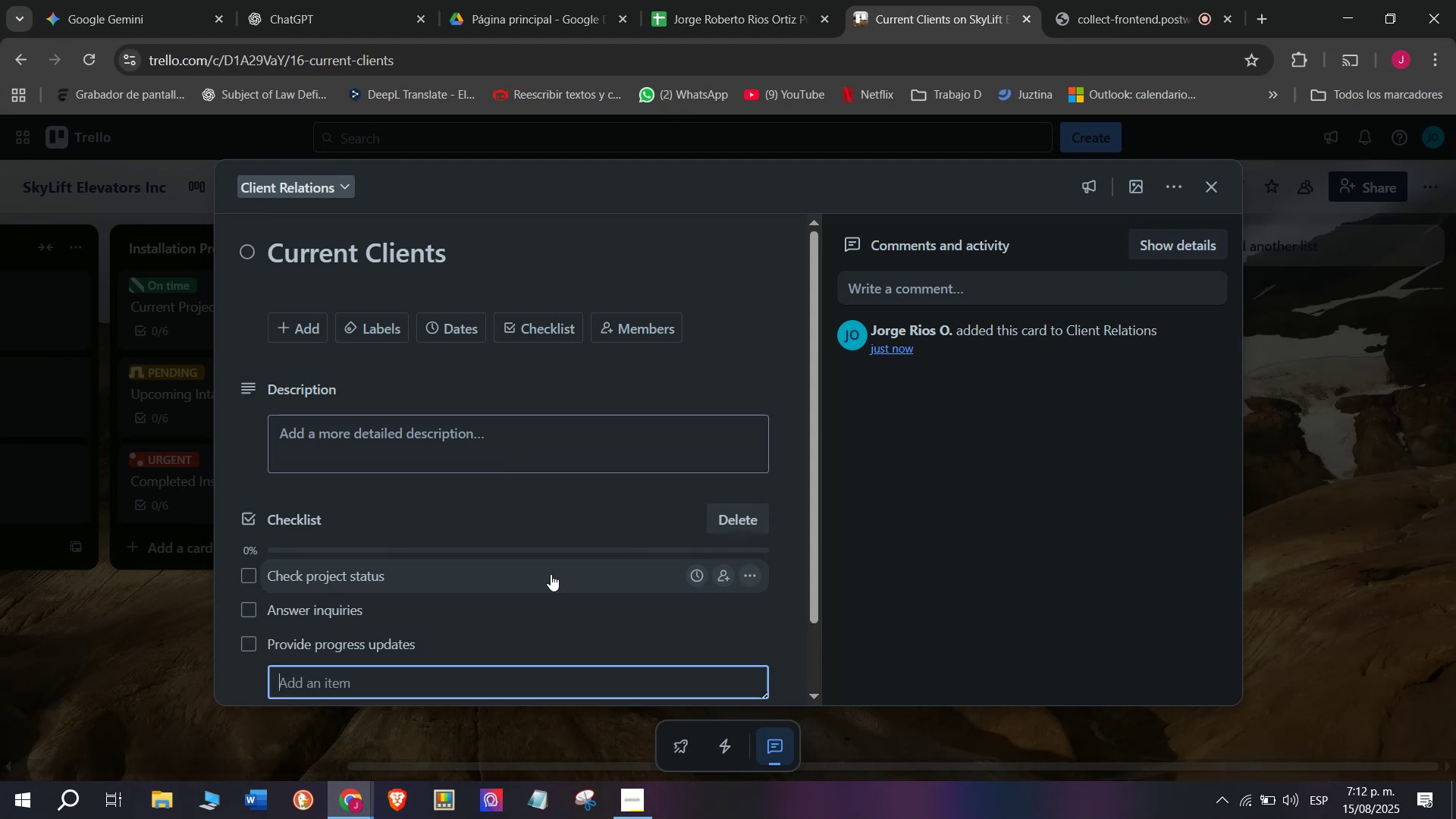 
type(Share installation schedule)
 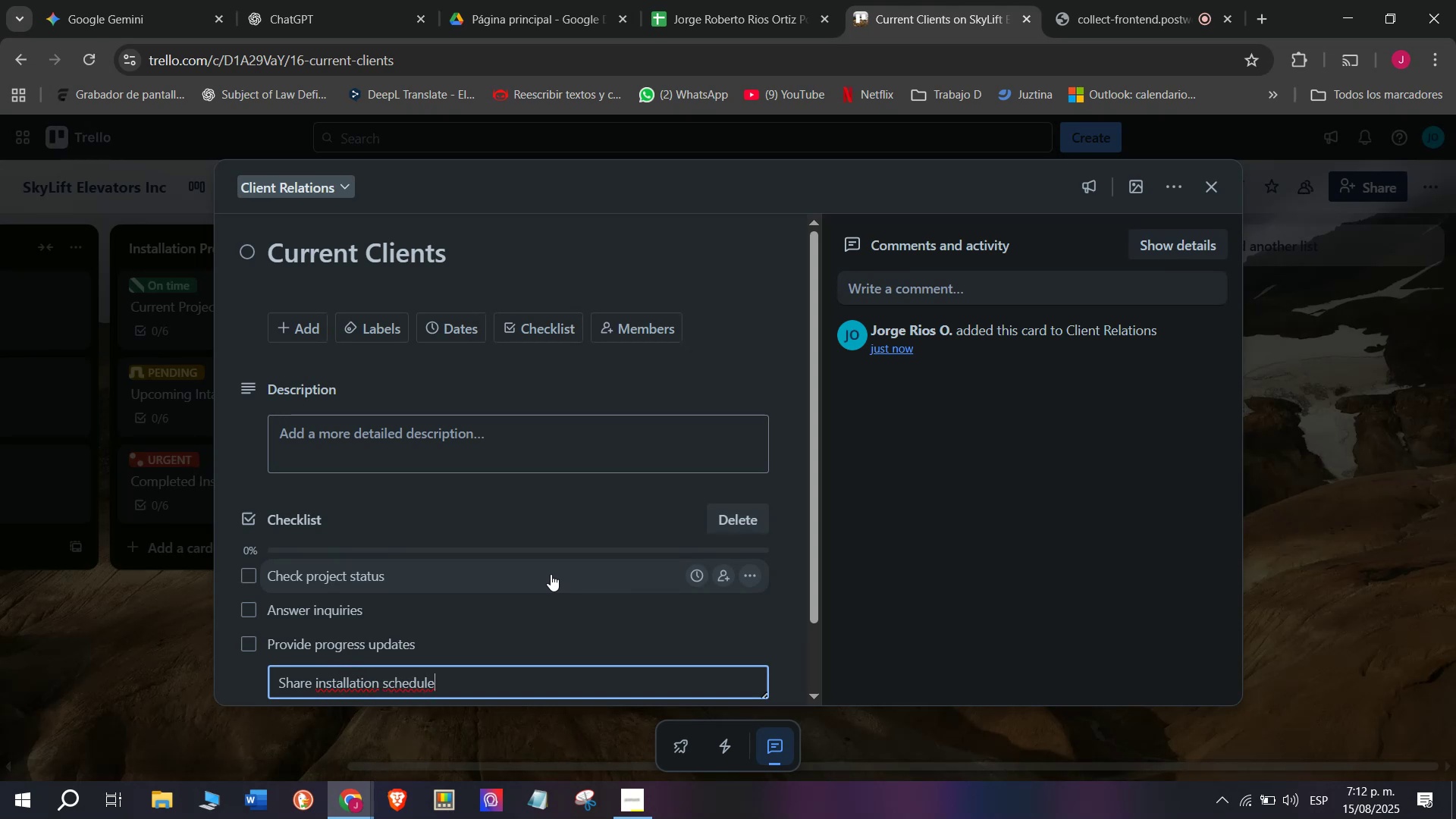 
key(Enter)
 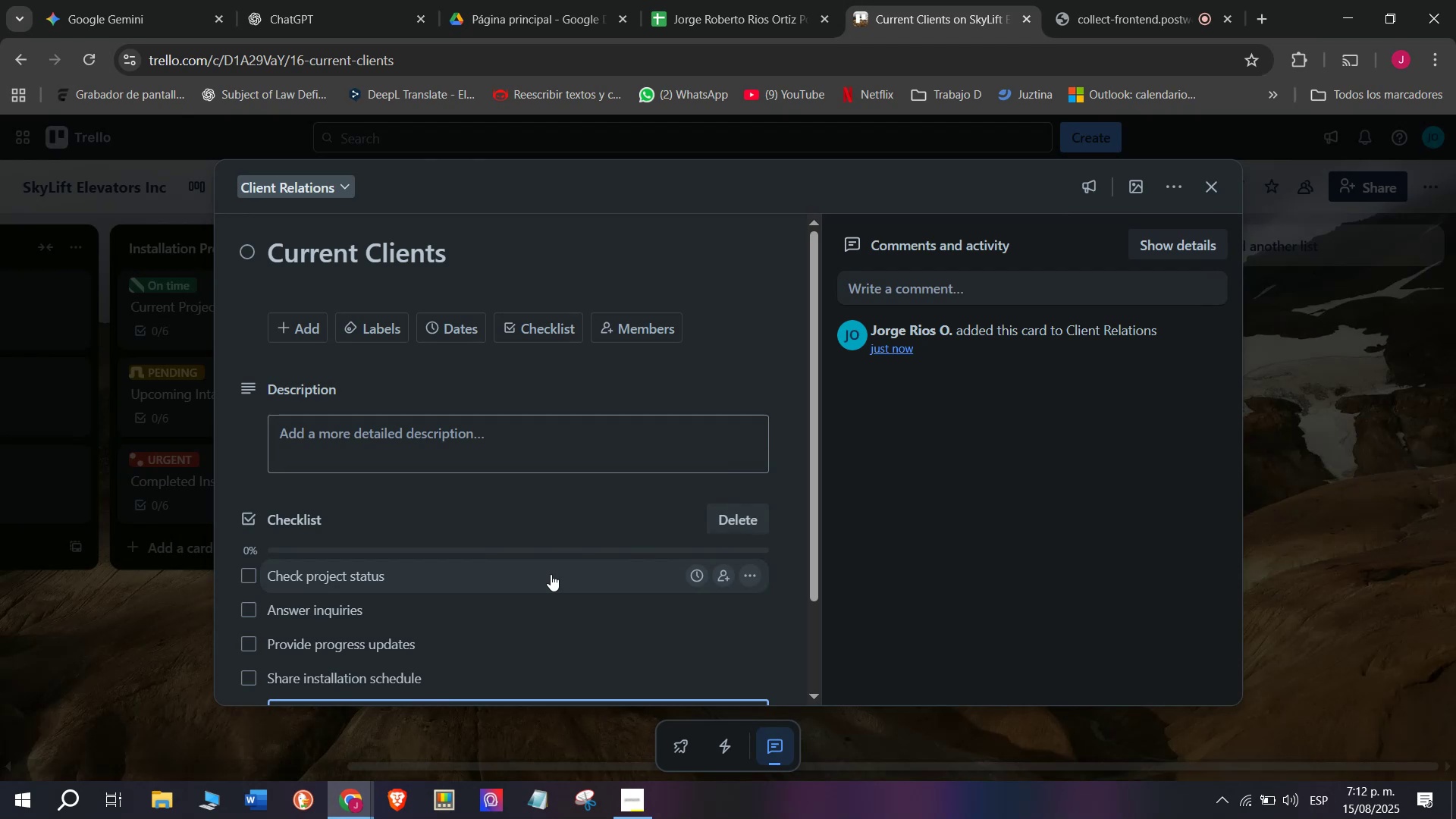 
type(Handle concerns)
 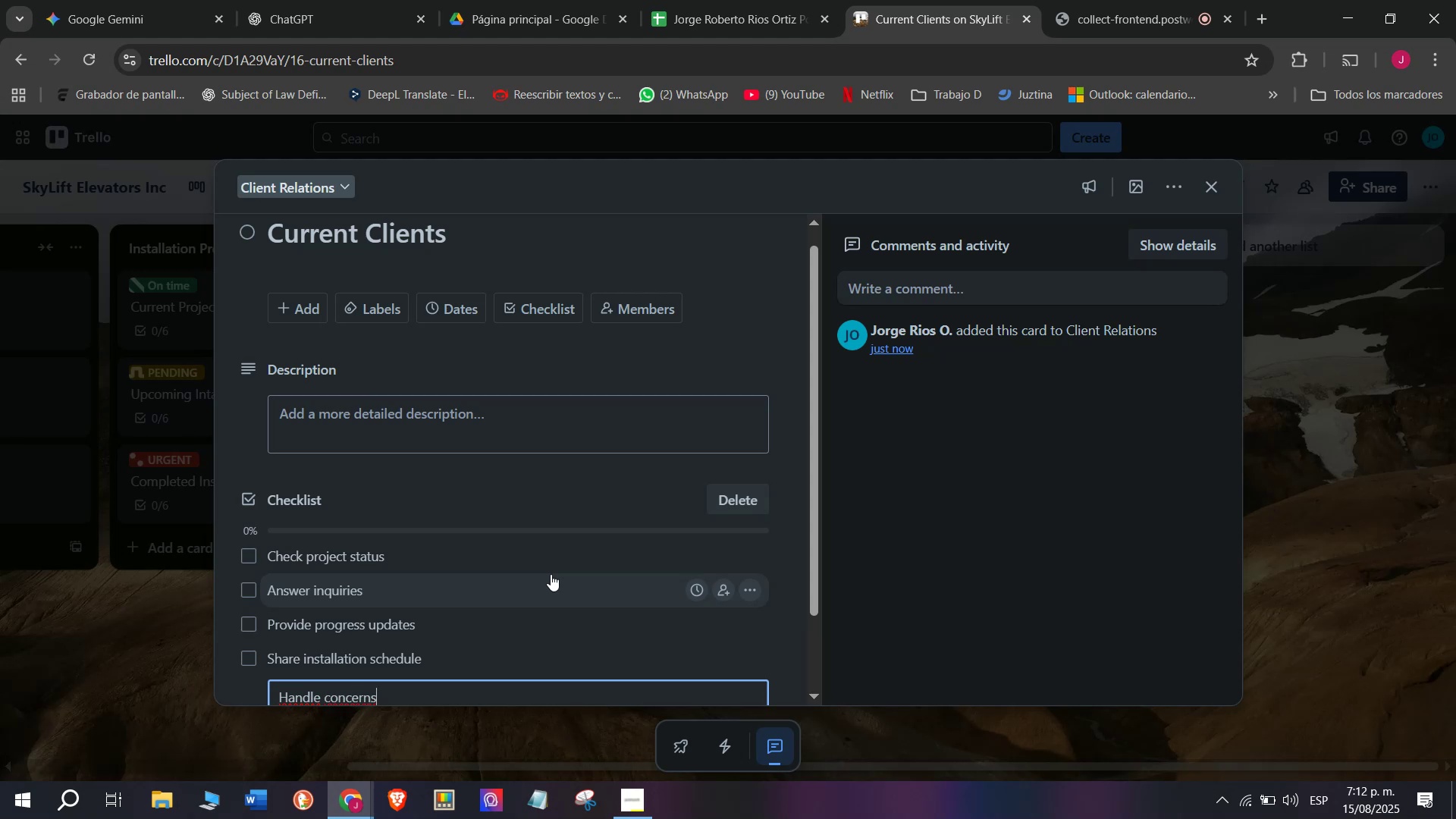 
key(Enter)
 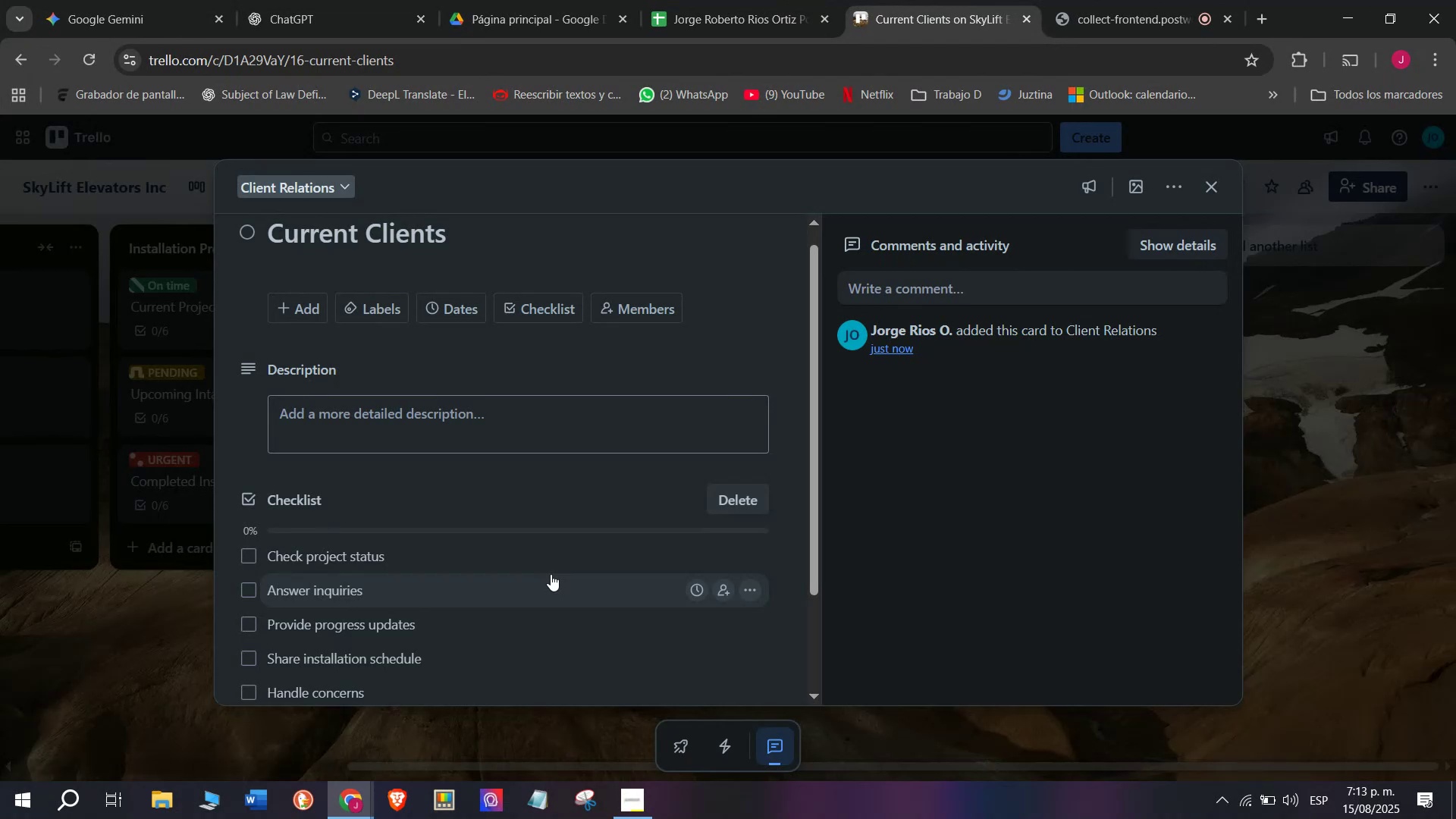 
type(Send satisd)
key(Backspace)
 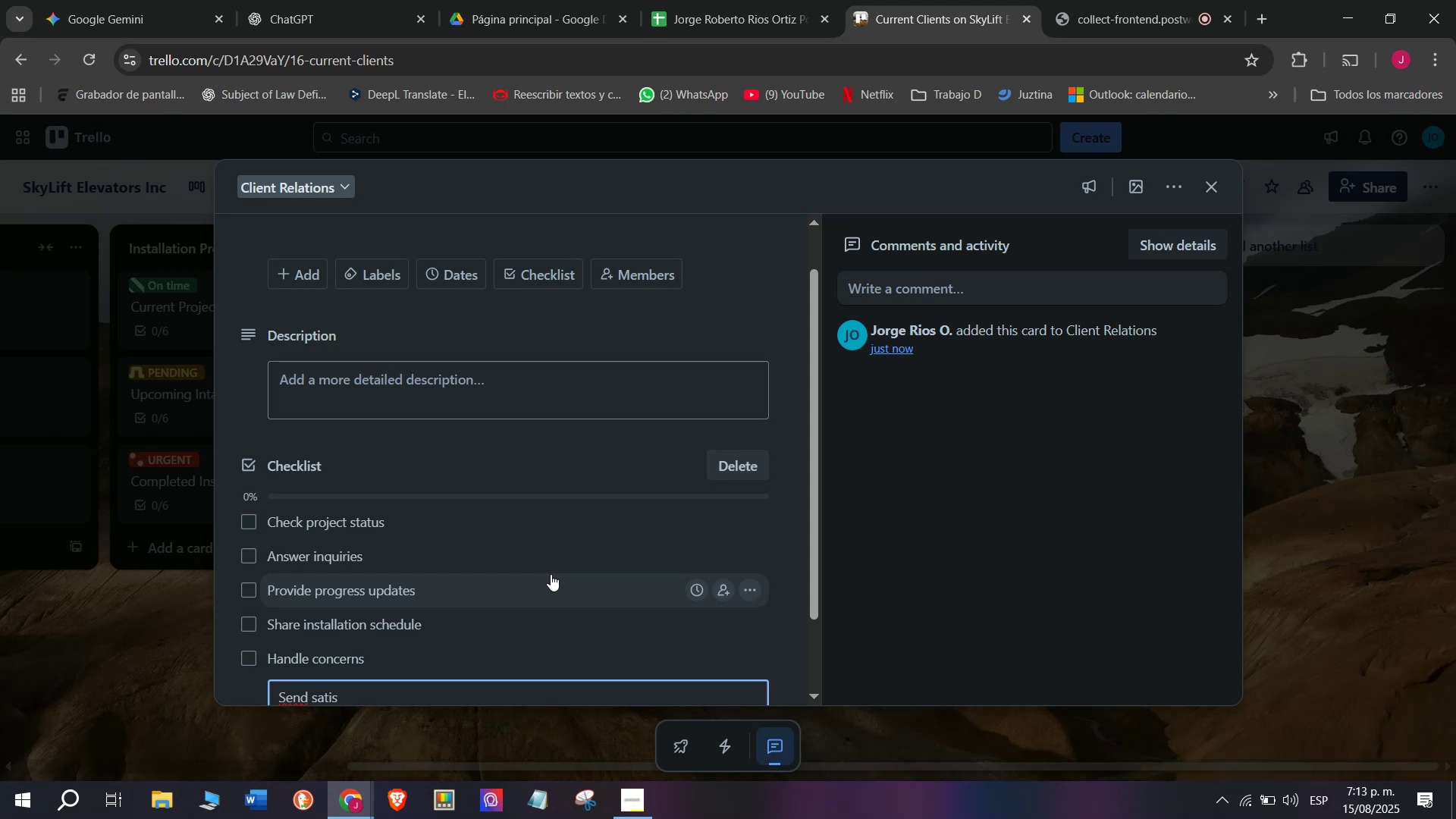 
type(faction su)
 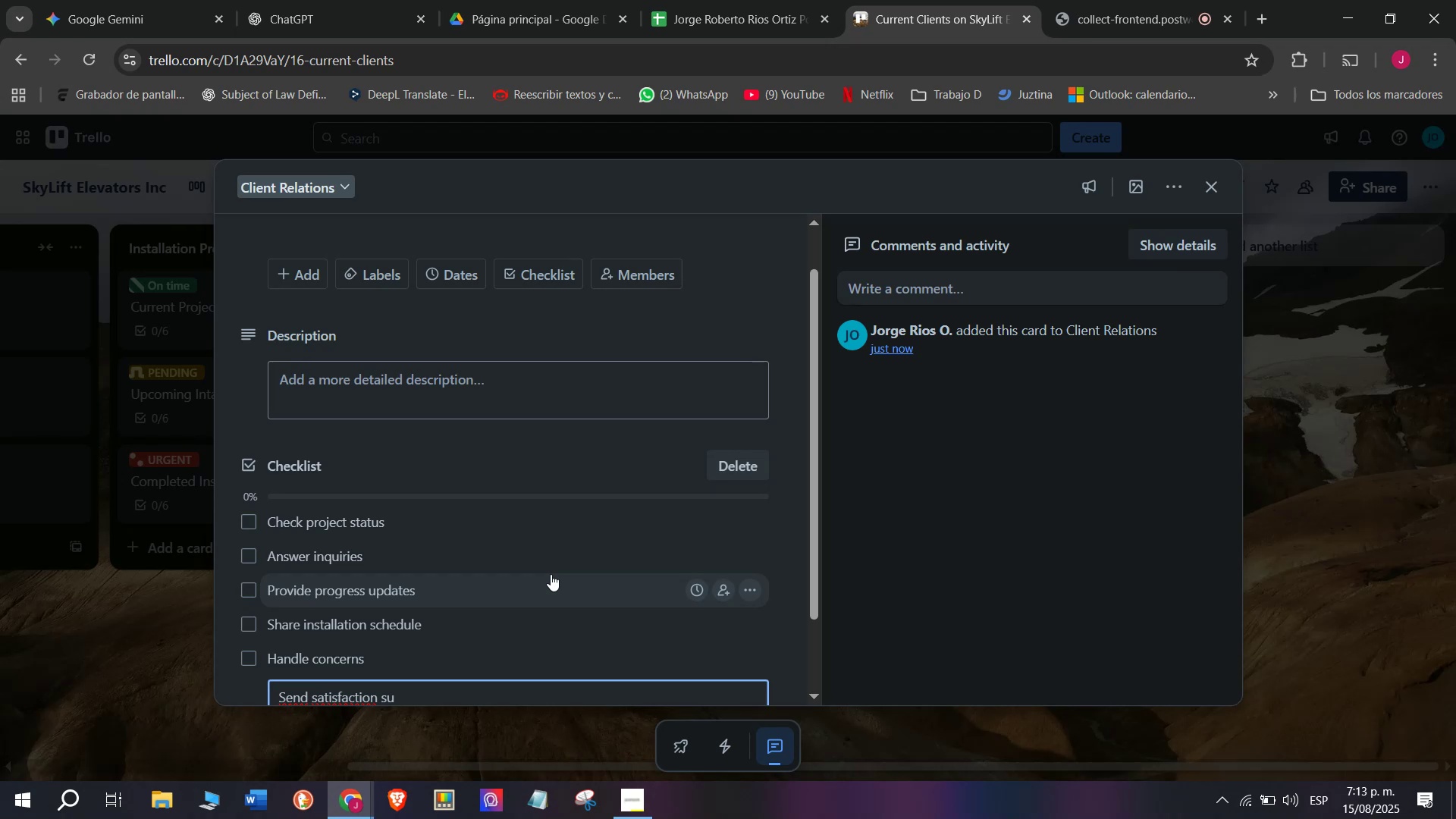 
type(rvey)
 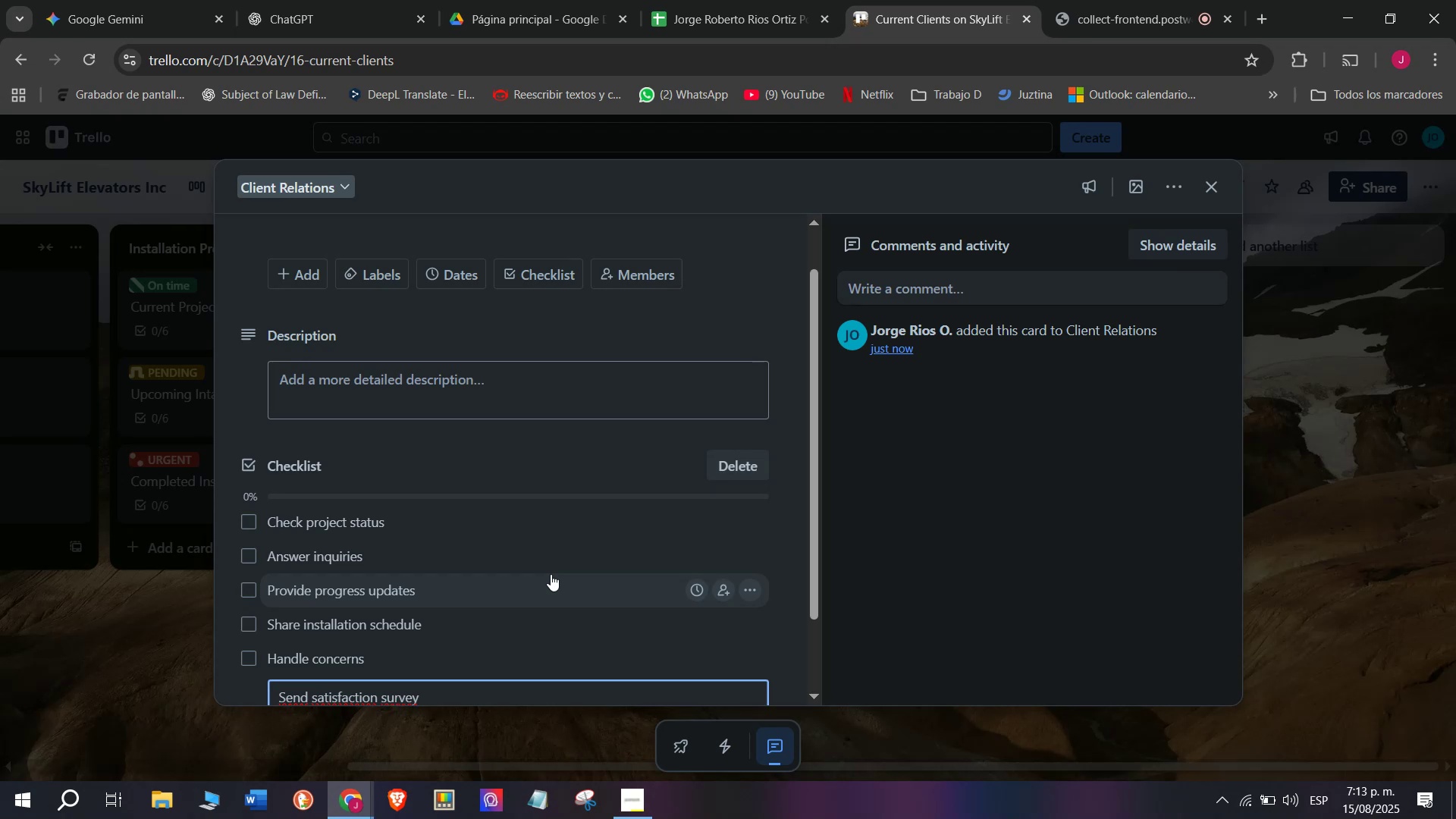 
key(Enter)
 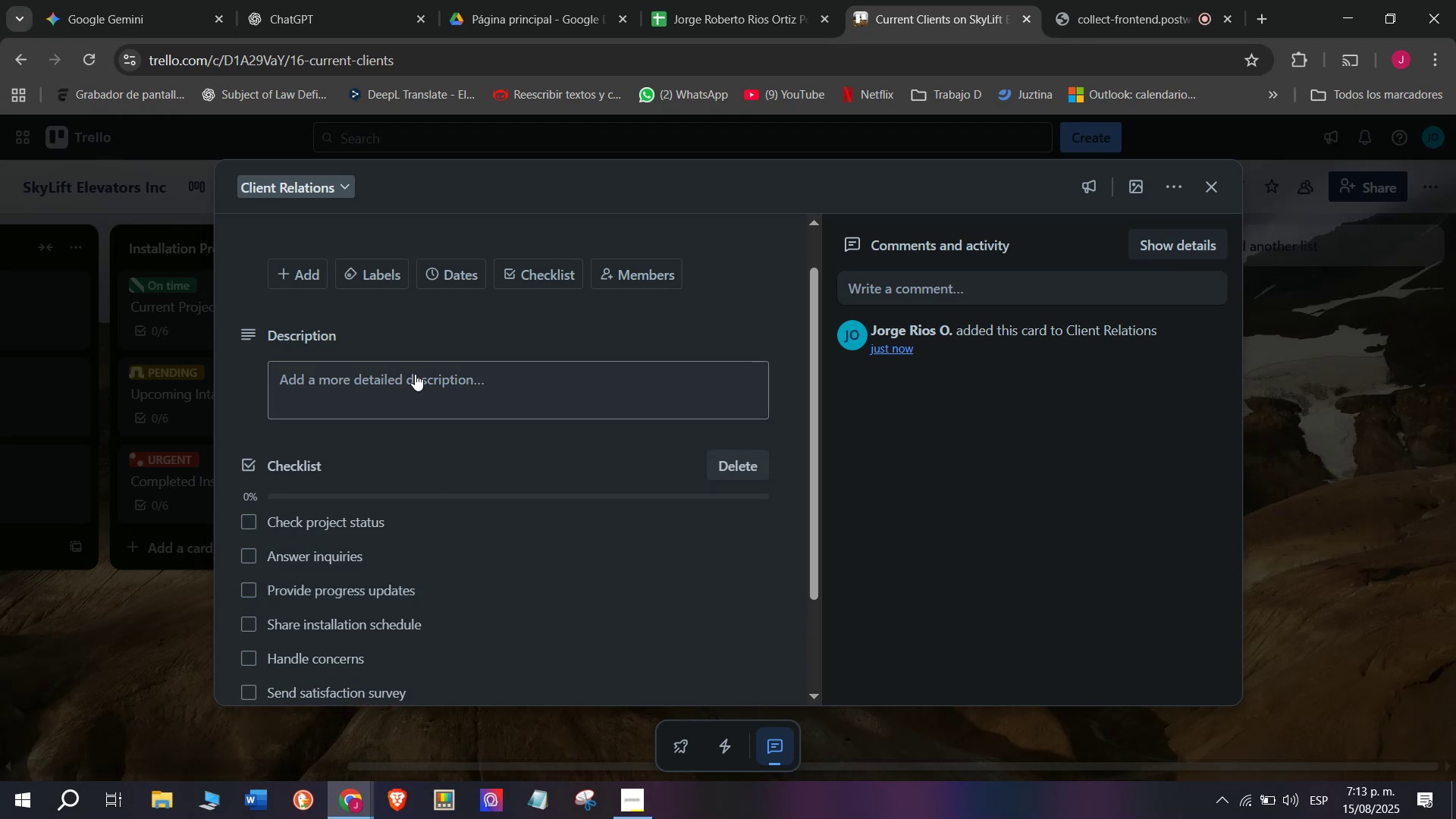 
left_click([378, 284])
 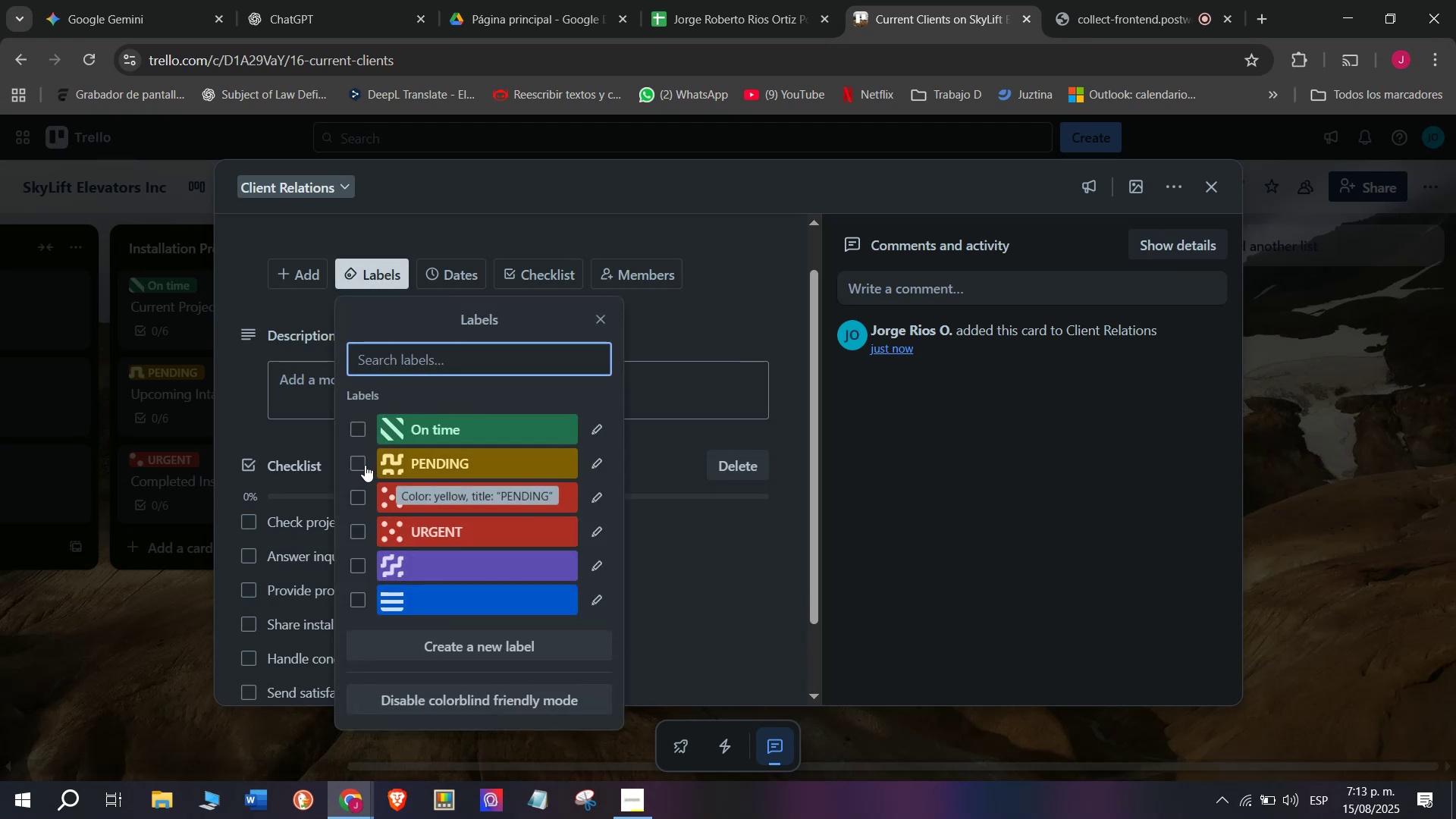 
left_click([363, 461])
 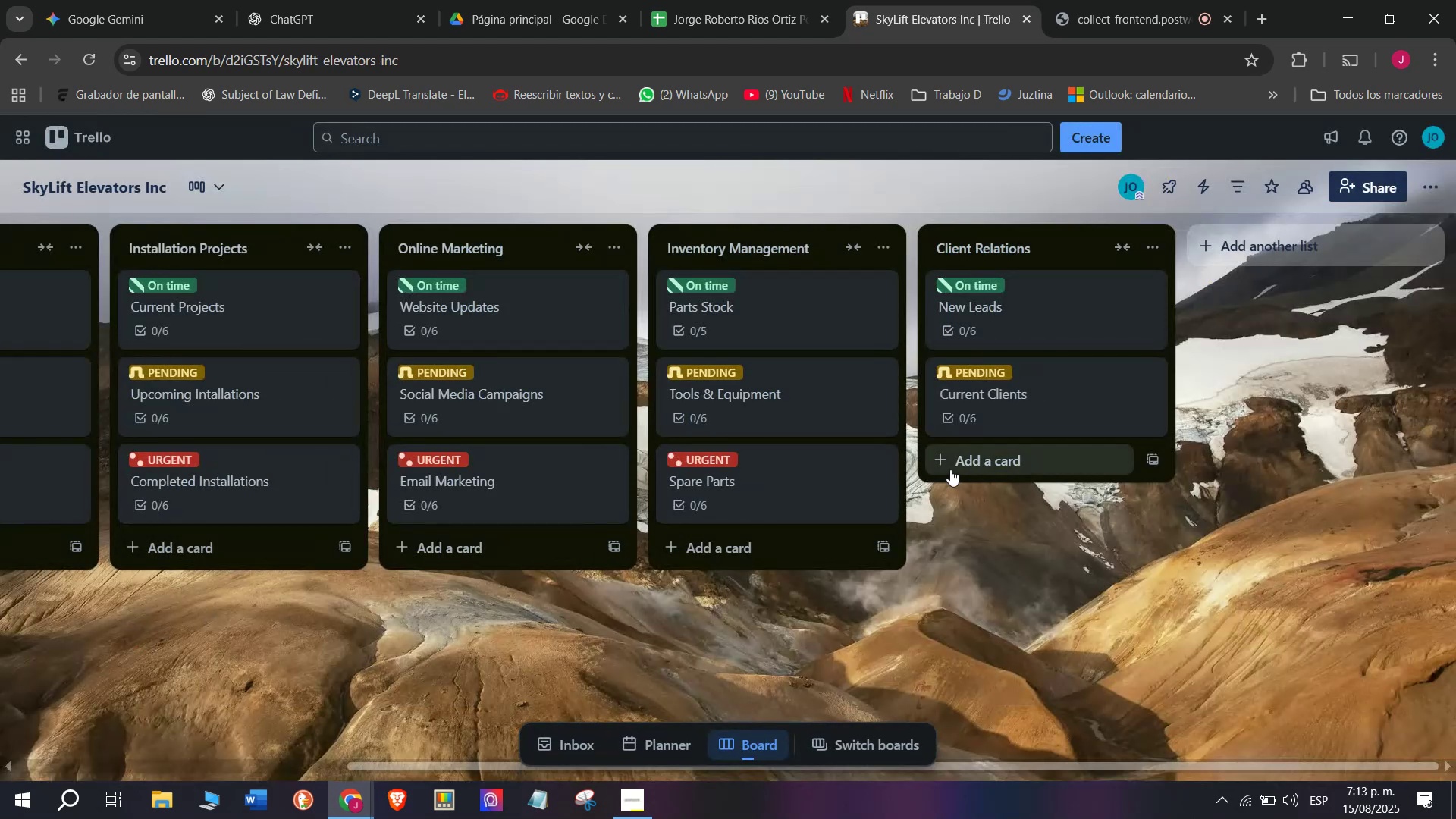 
left_click([954, 469])
 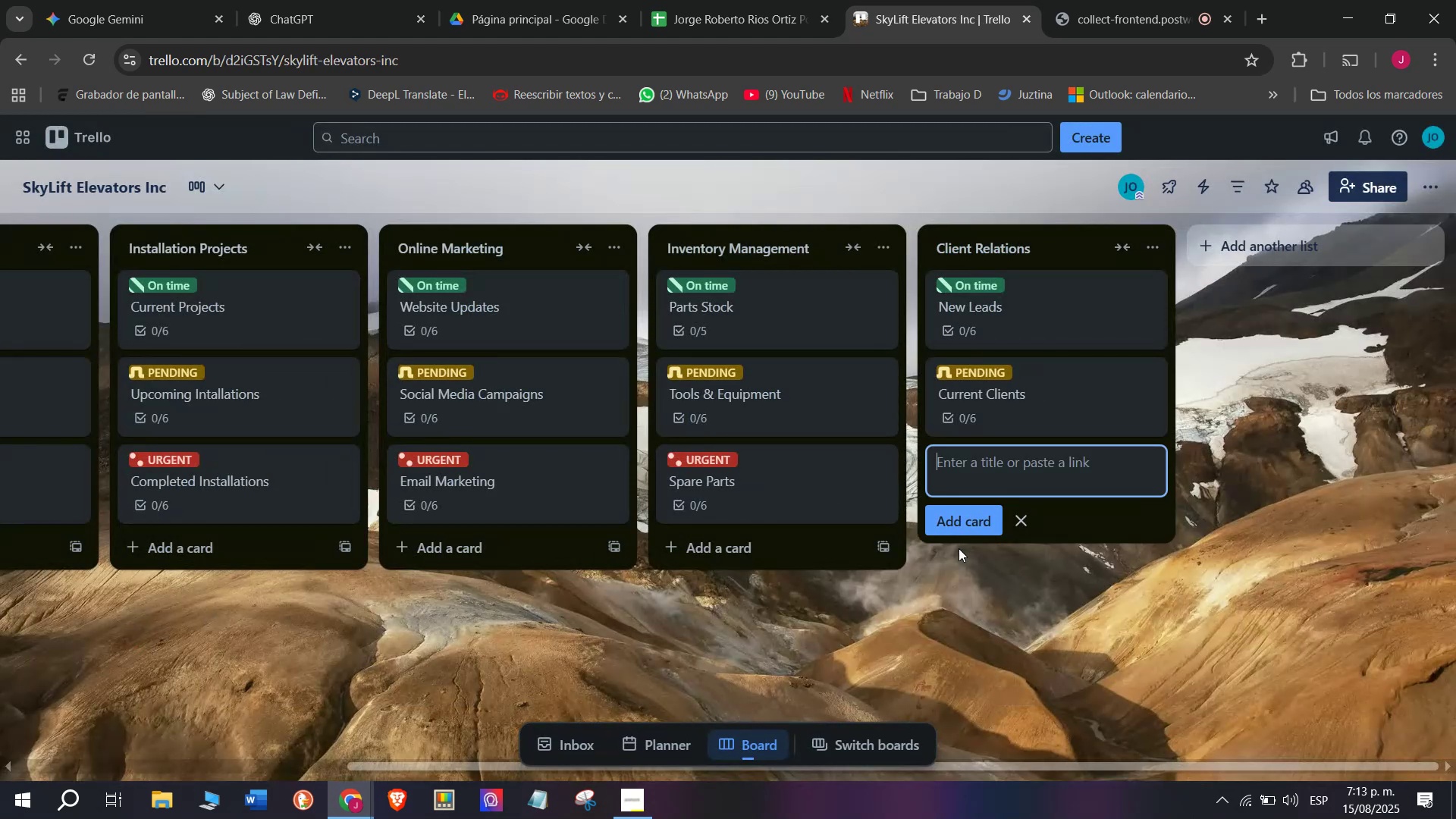 
type(Vip Clients)
 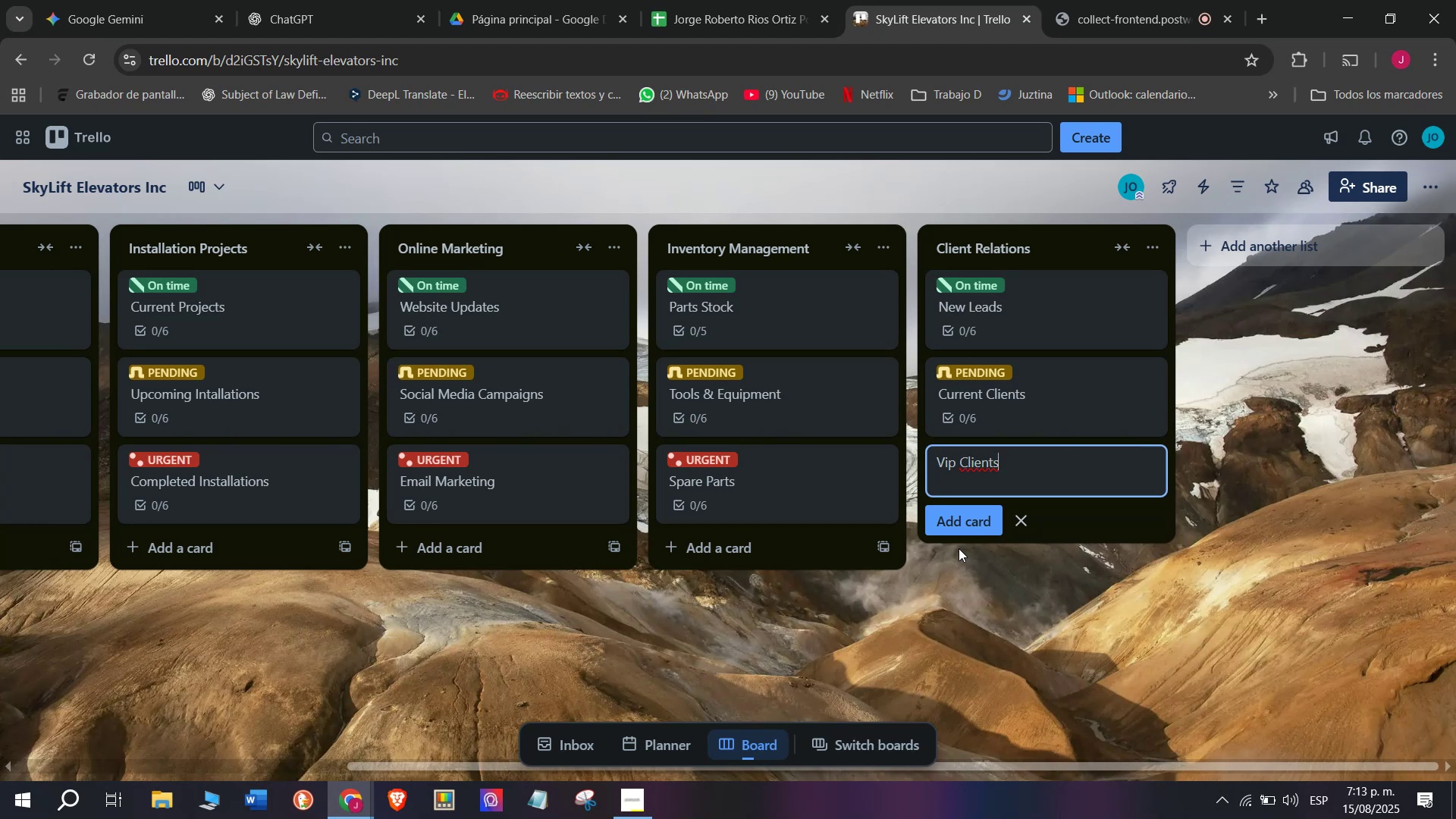 
wait(7.42)
 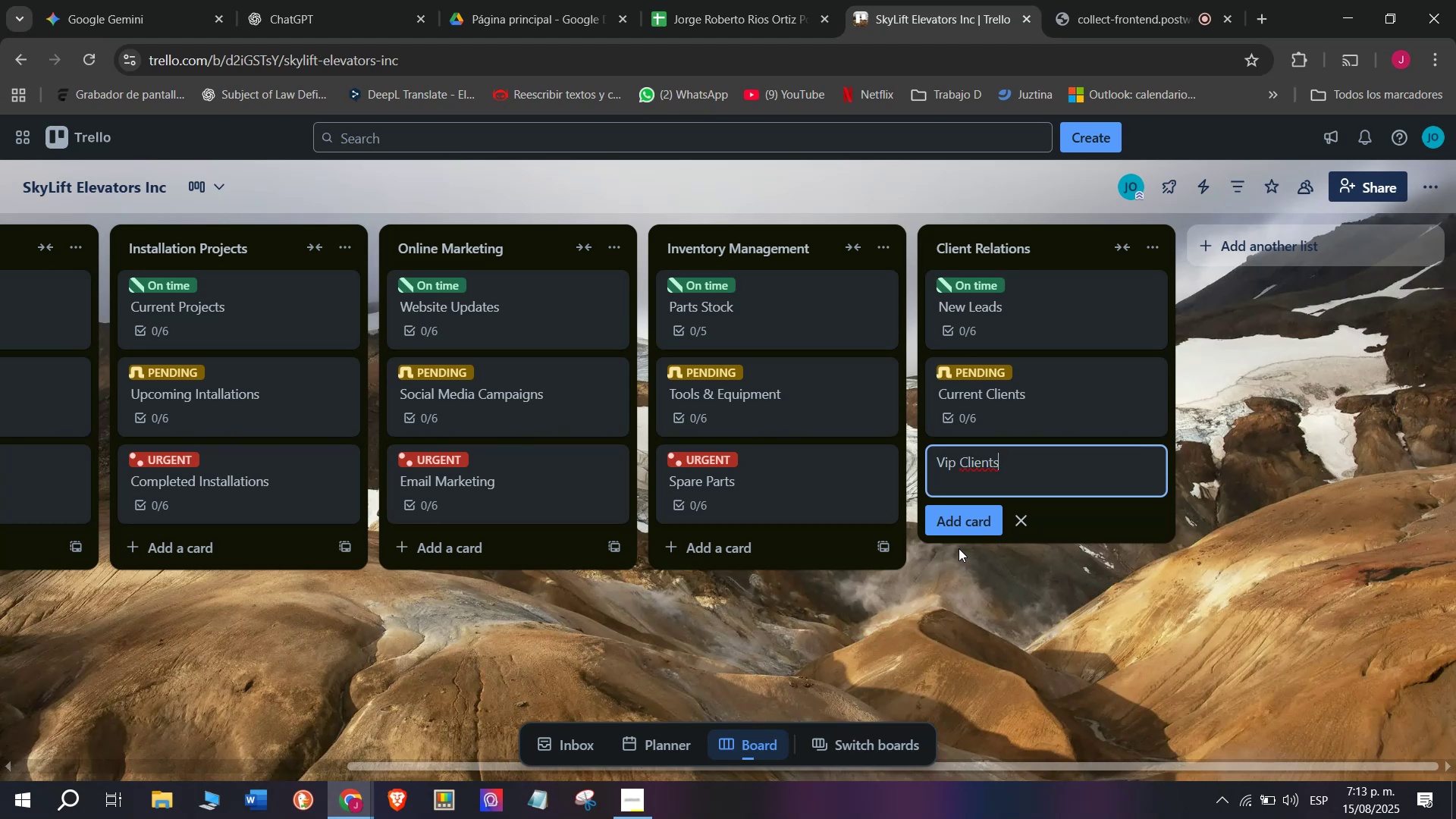 
key(Enter)
 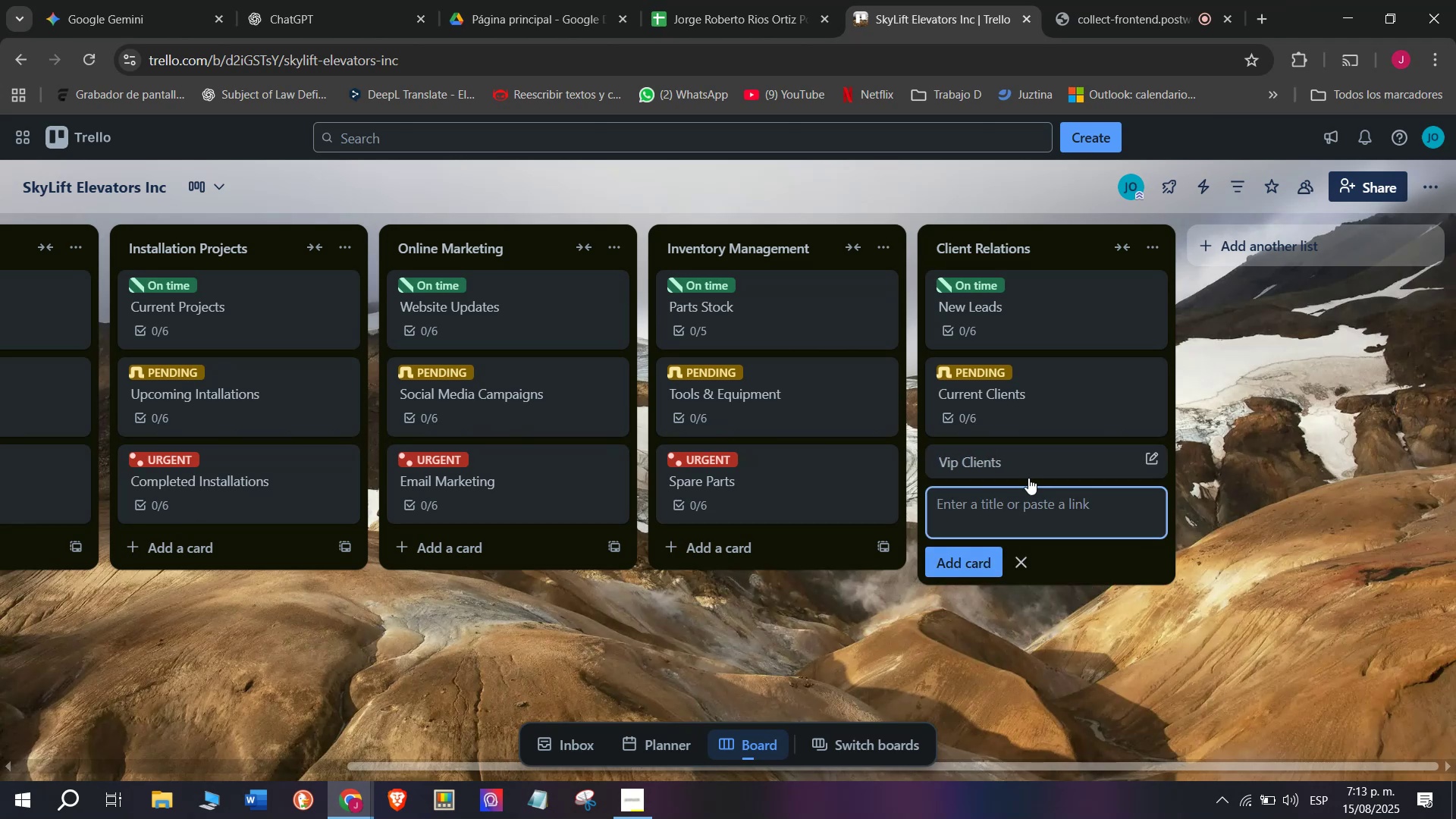 
left_click([1024, 471])
 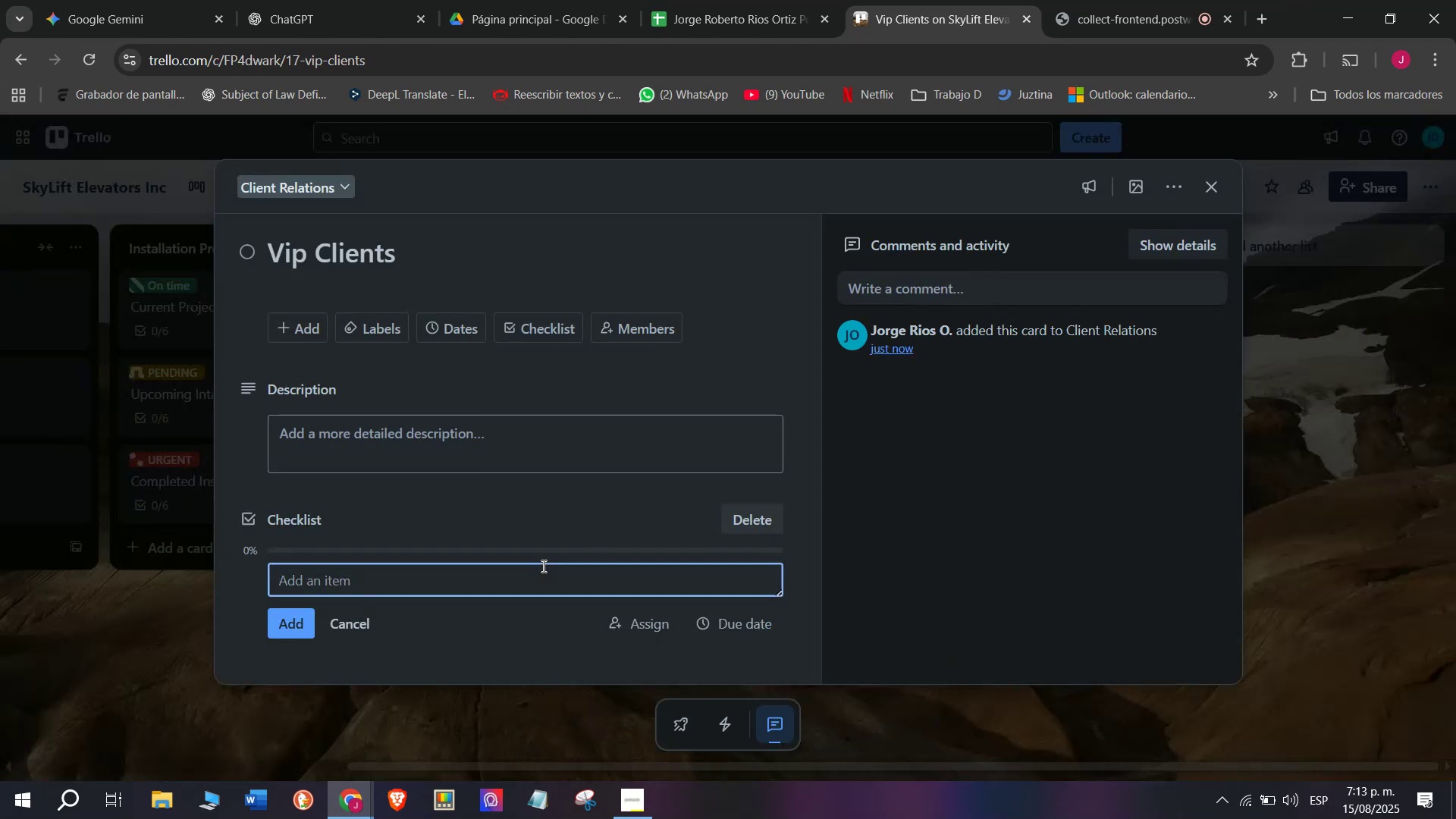 
type(Assign )
 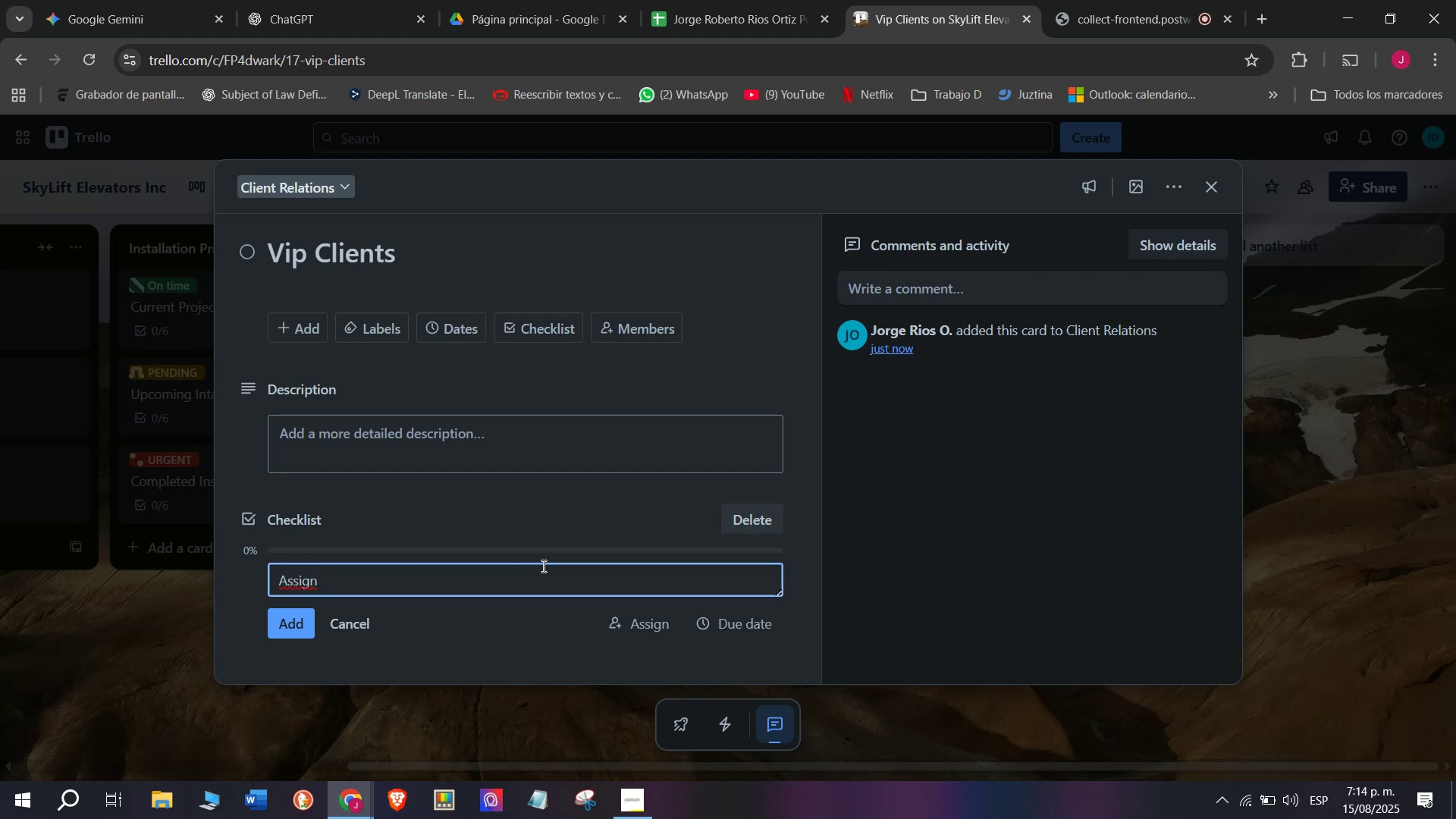 
type(dedicated)
 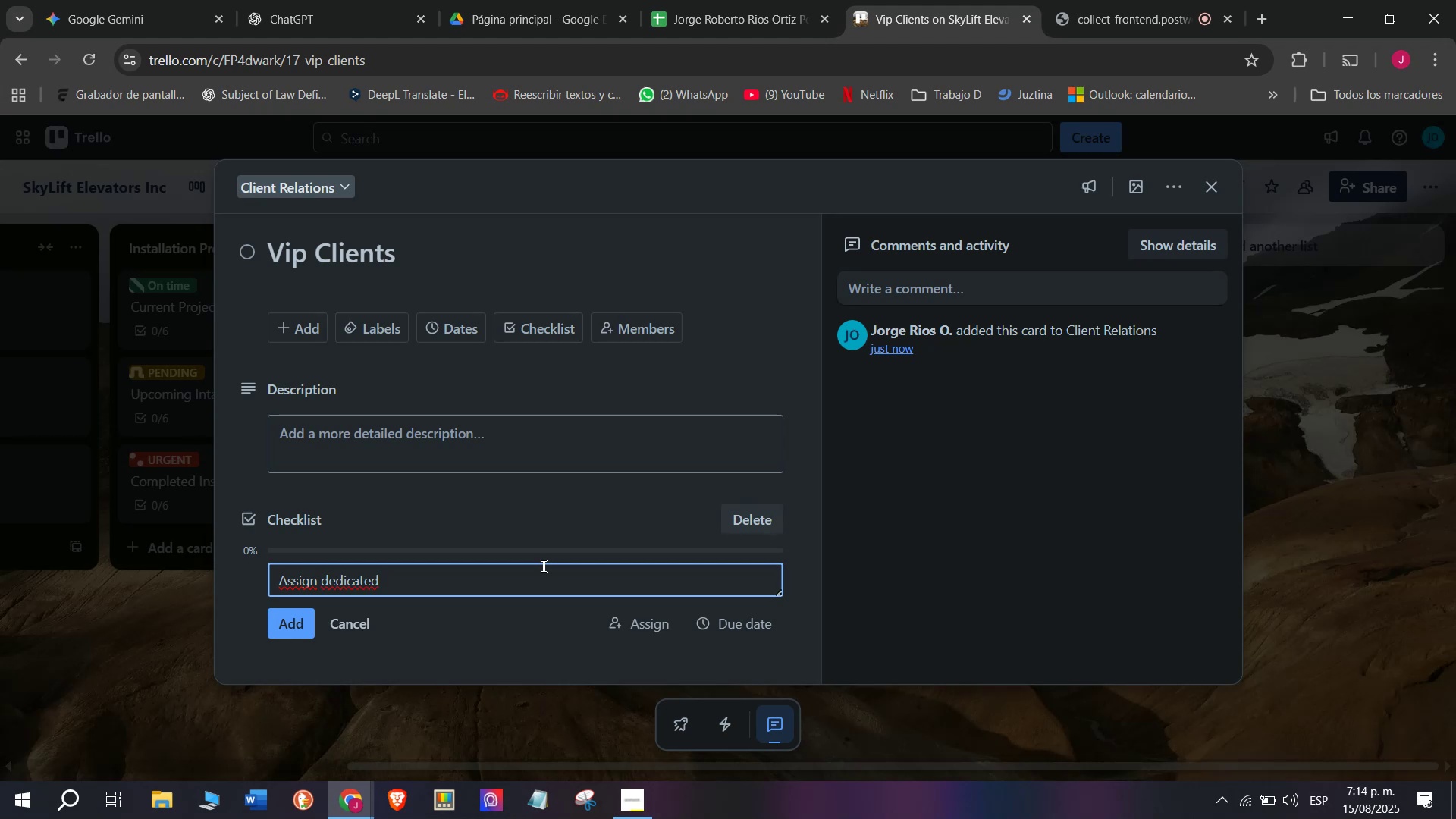 
type( manager)
 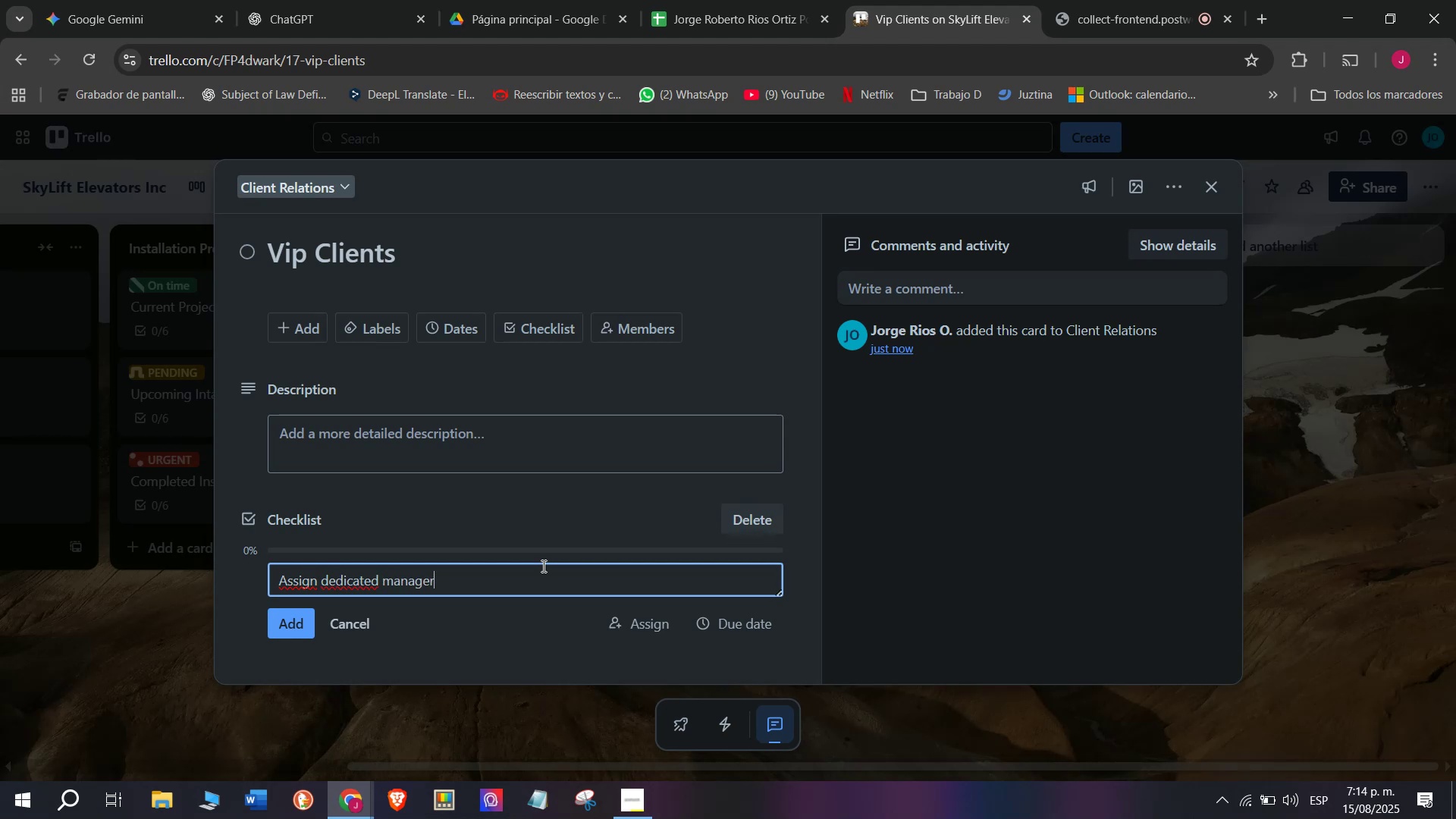 
key(Enter)
 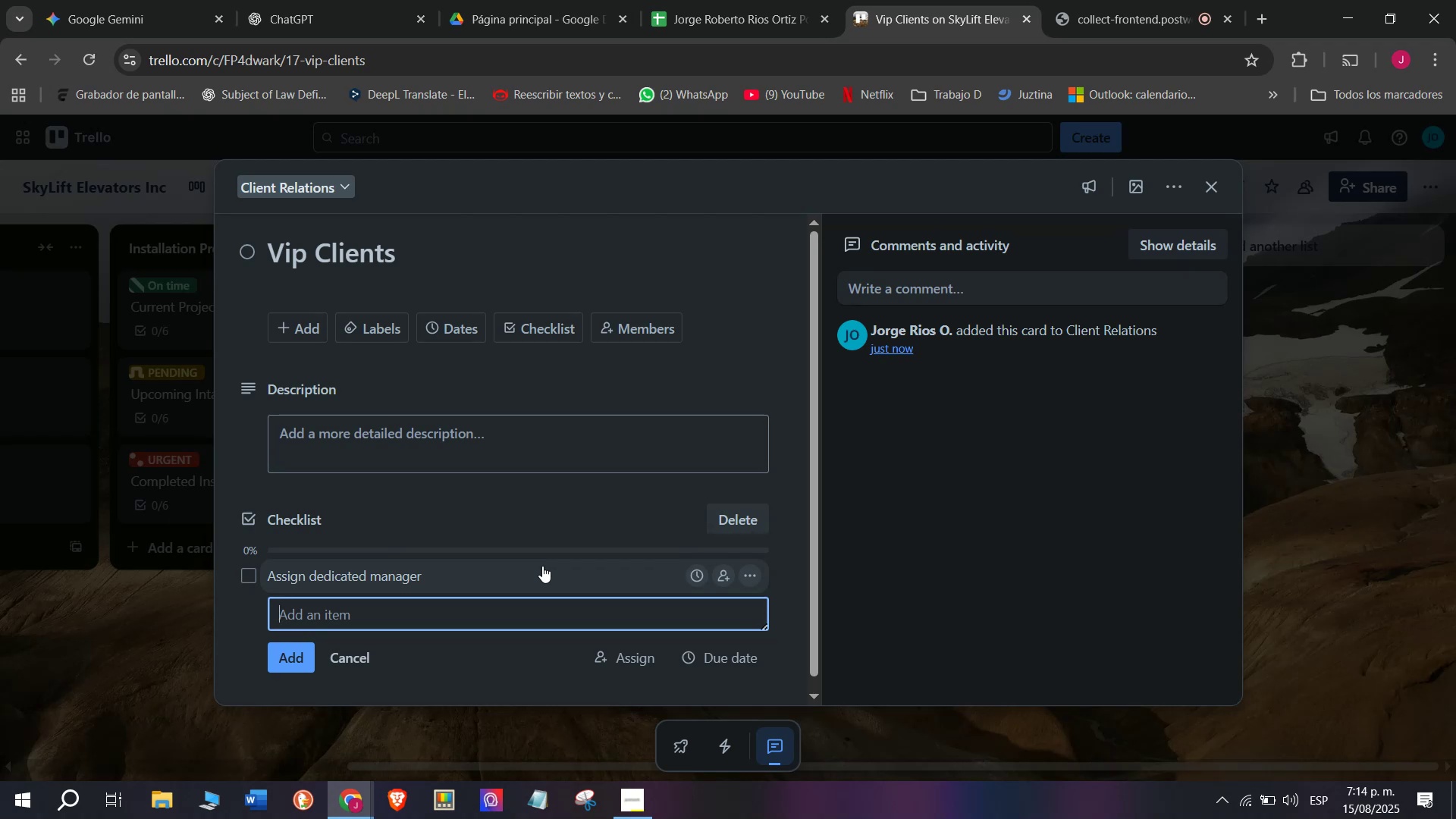 
type(Offer exclusive )
 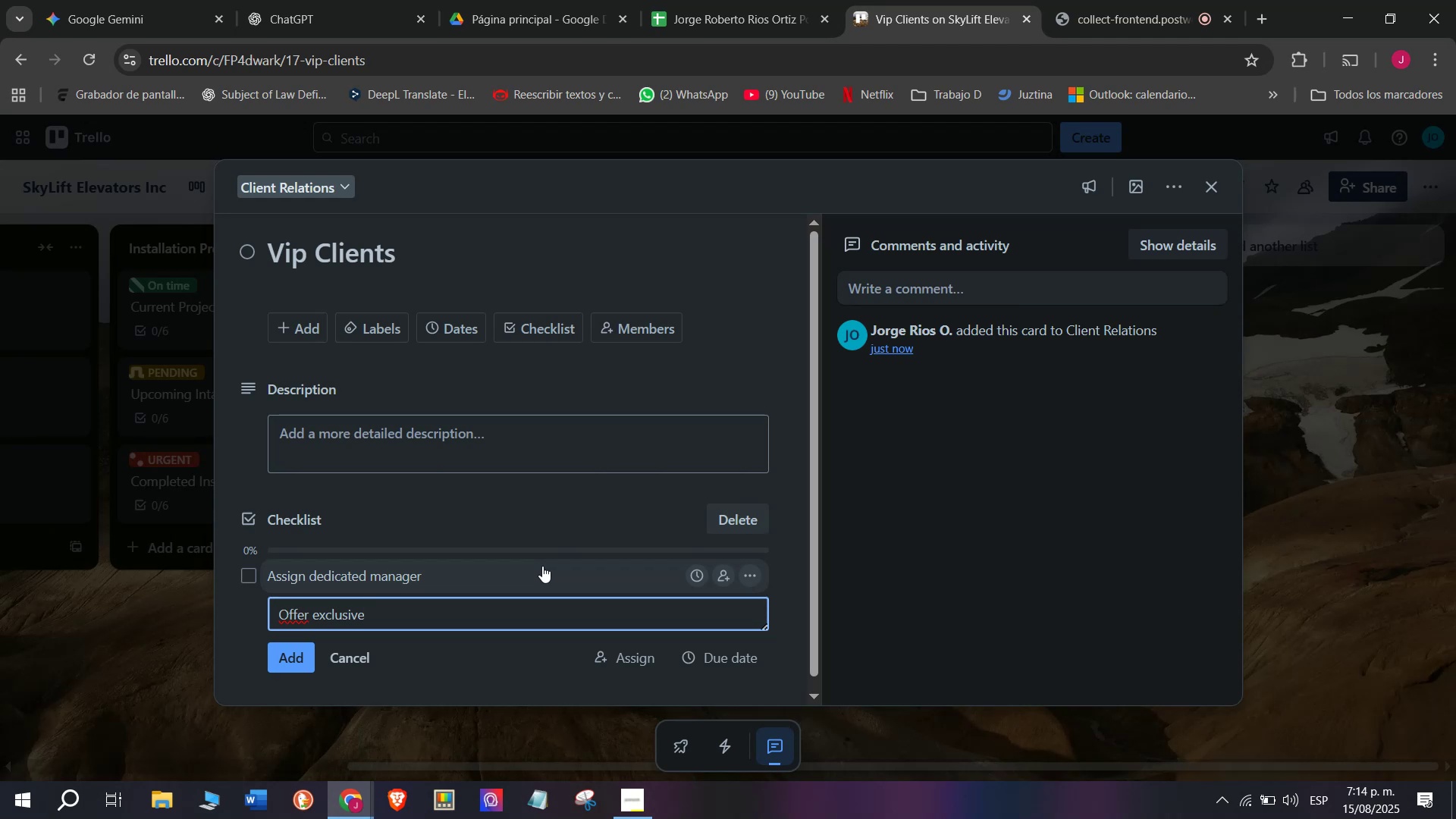 
type(discounts)
 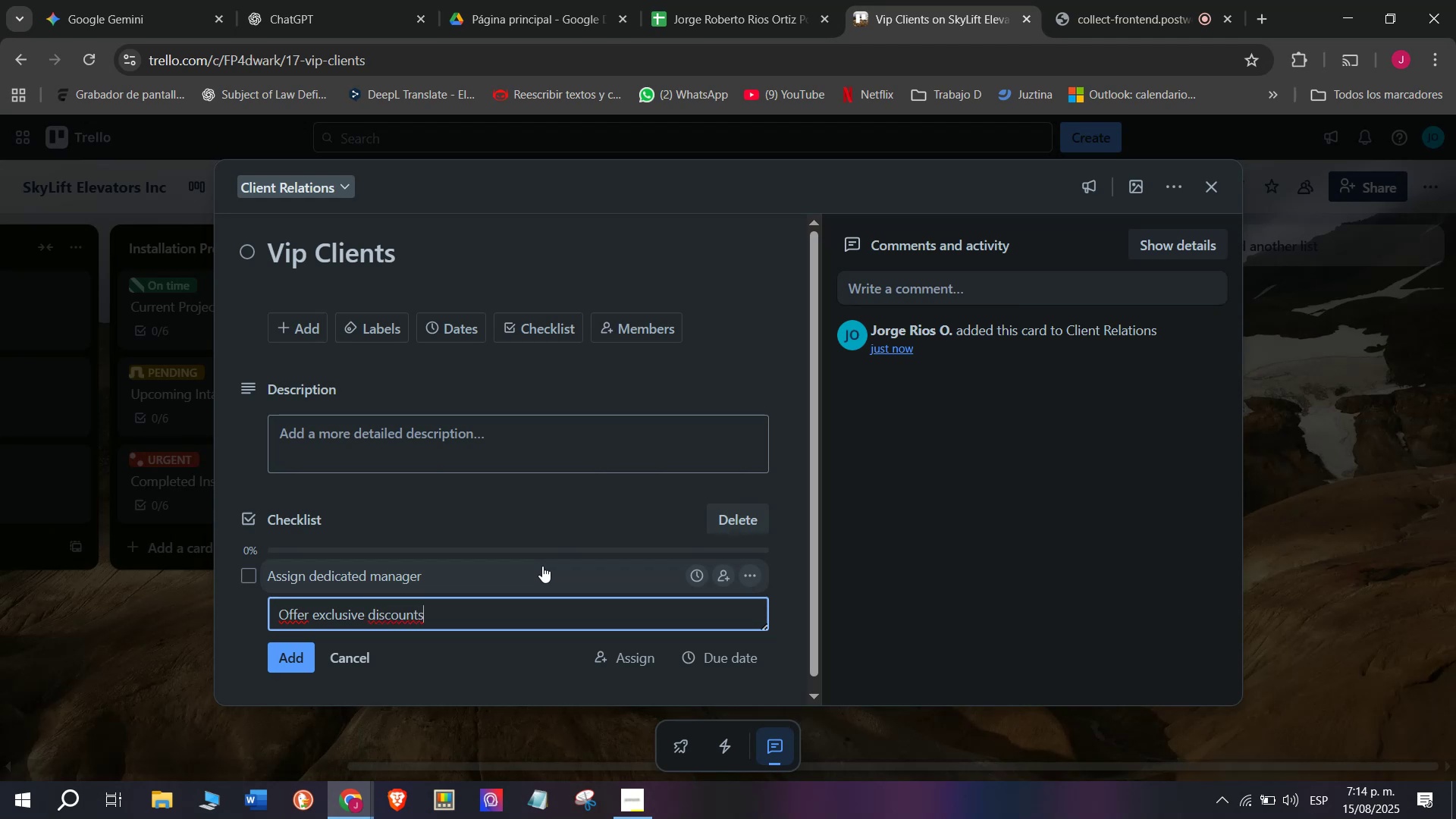 
key(Enter)
 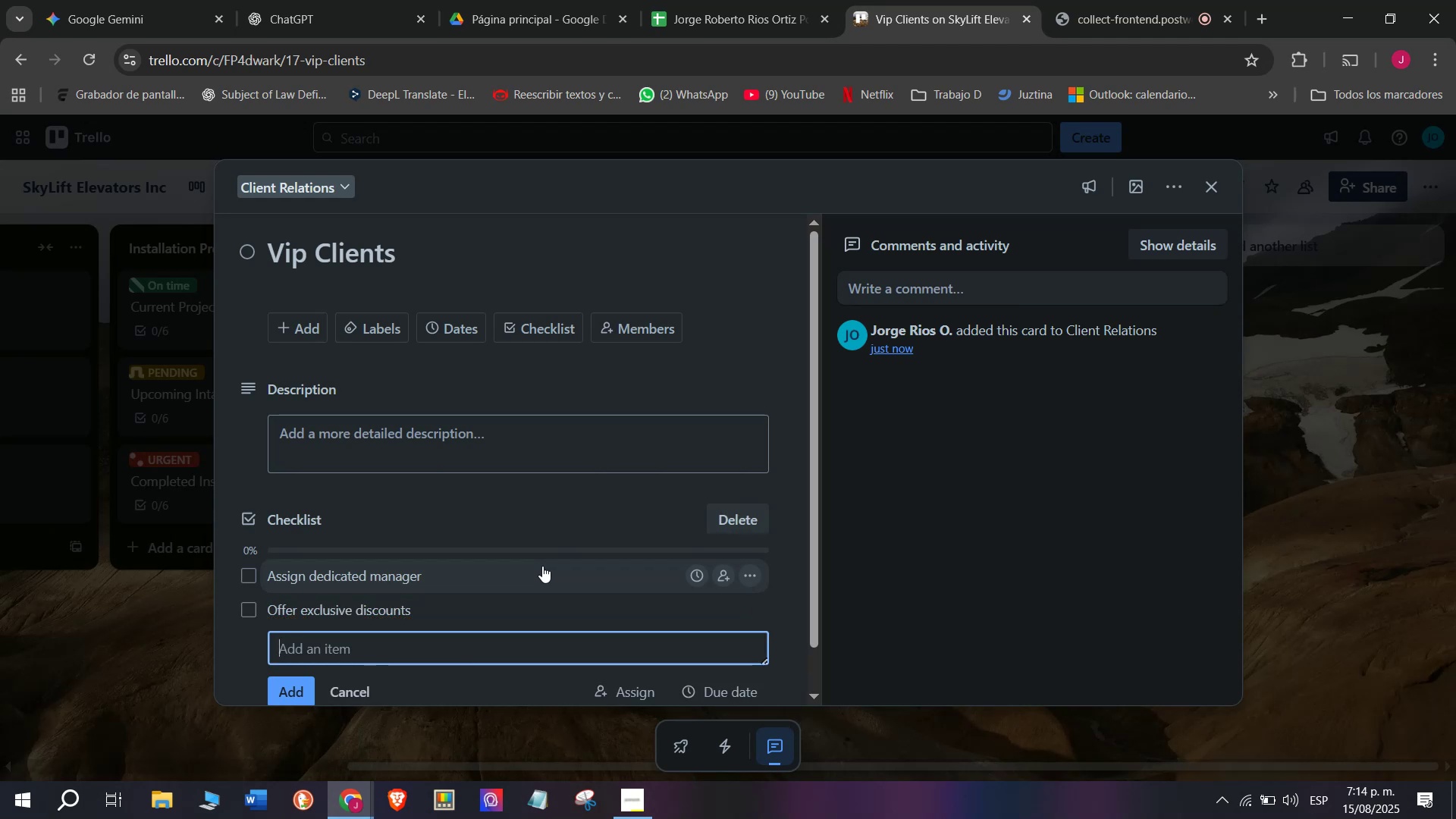 
type(Send personalis)
key(Backspace)
type(zed )
 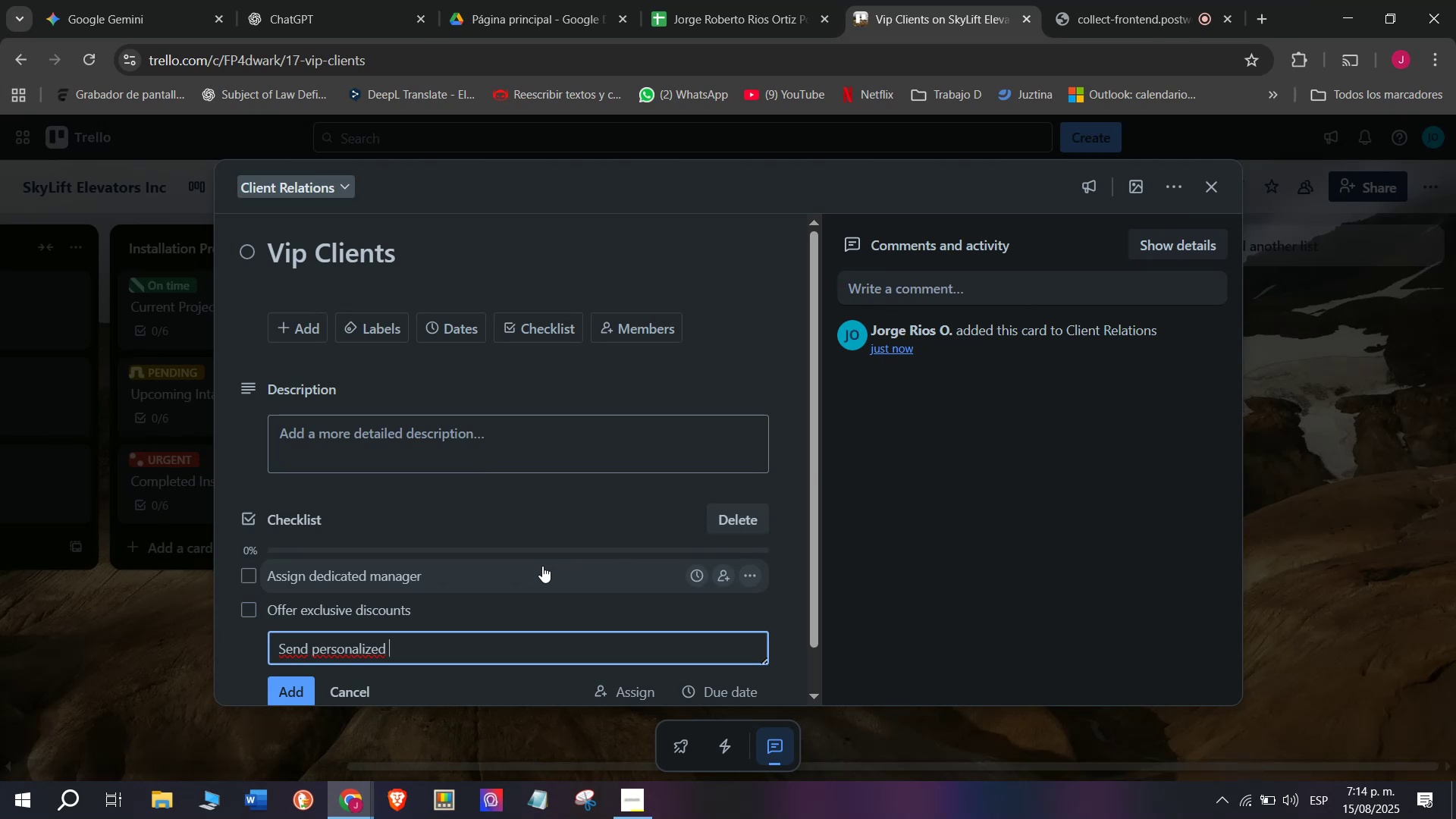 
type(updates)
 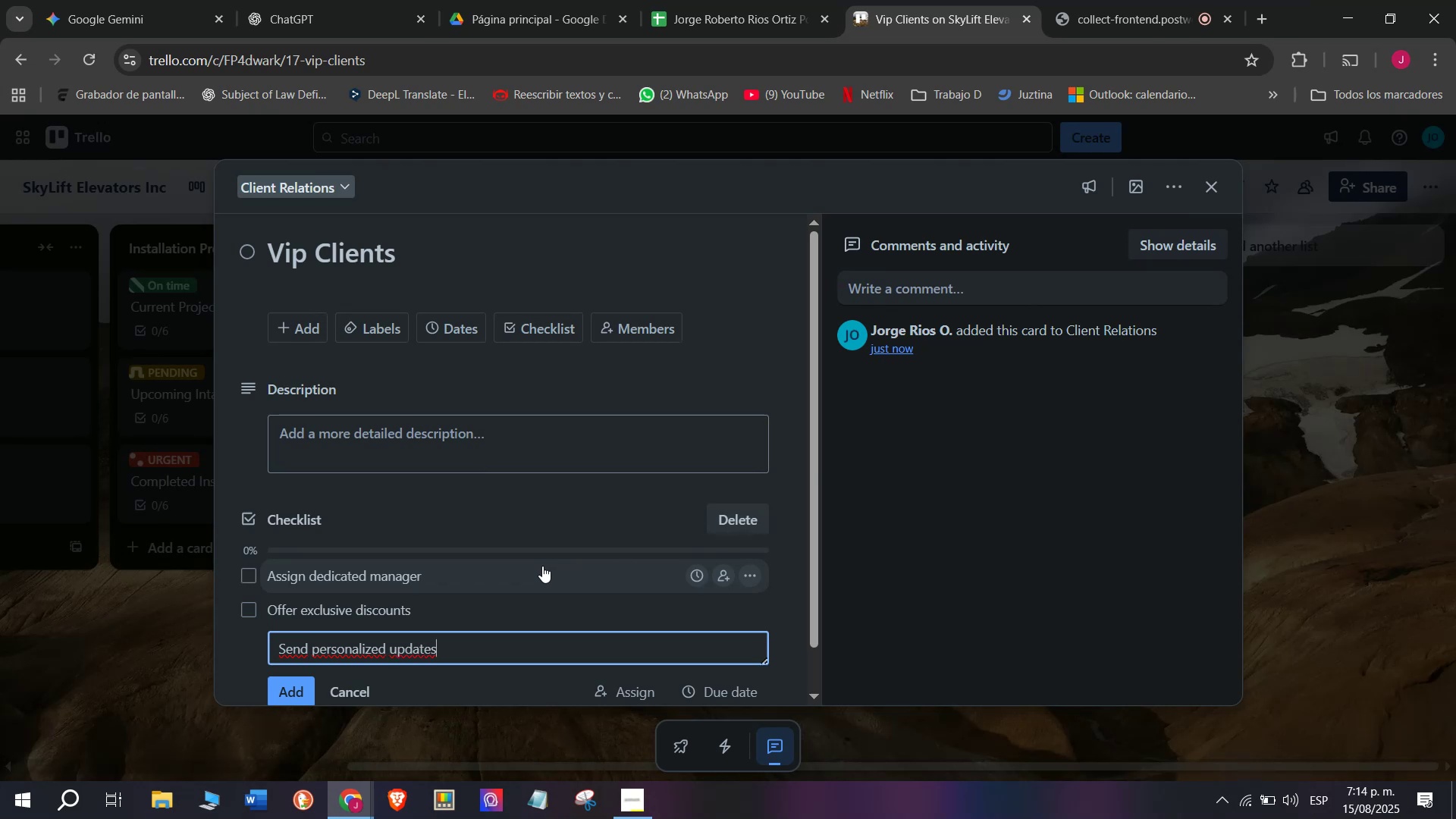 
key(Enter)
 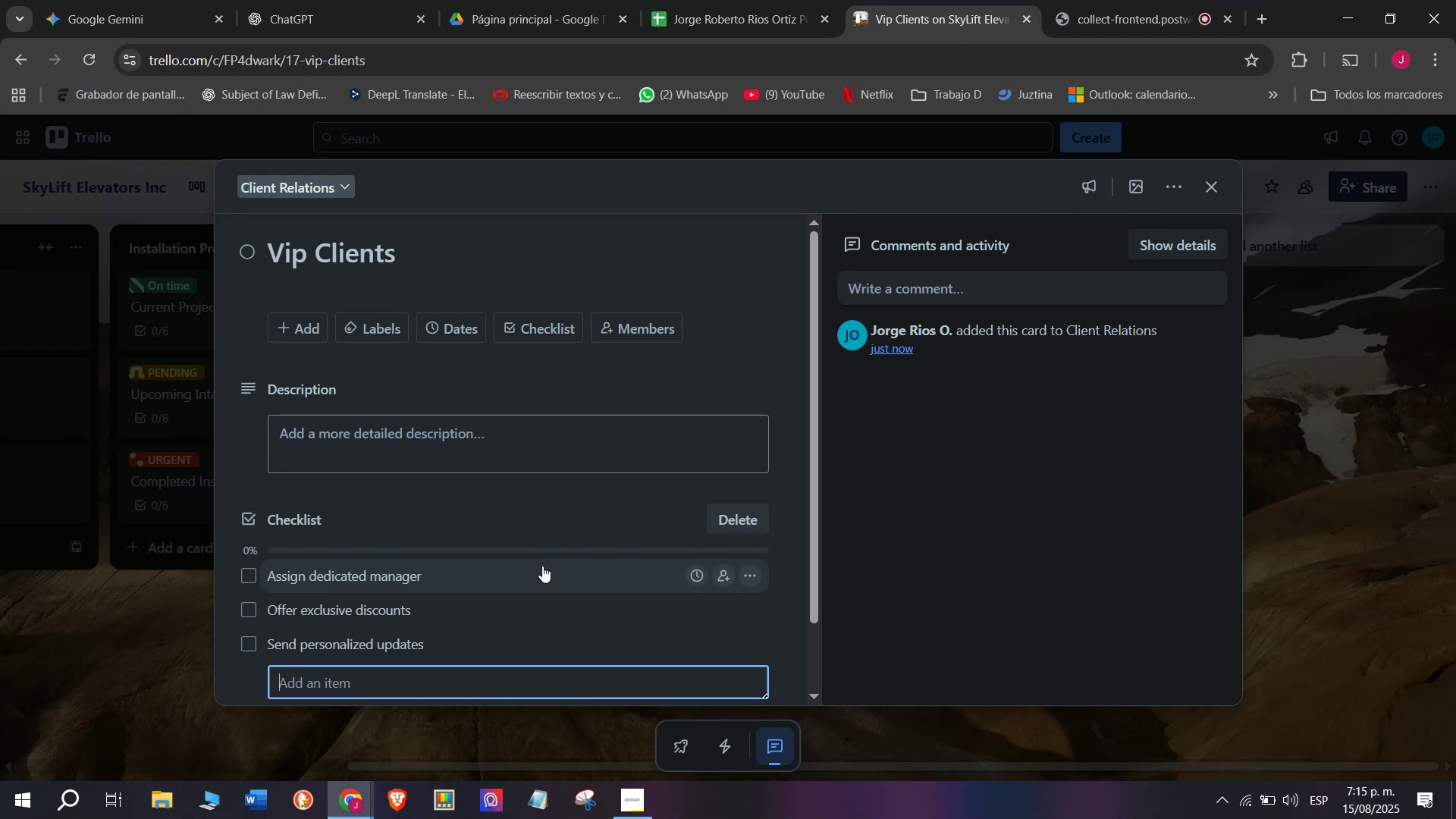 
type(Invite to private )
 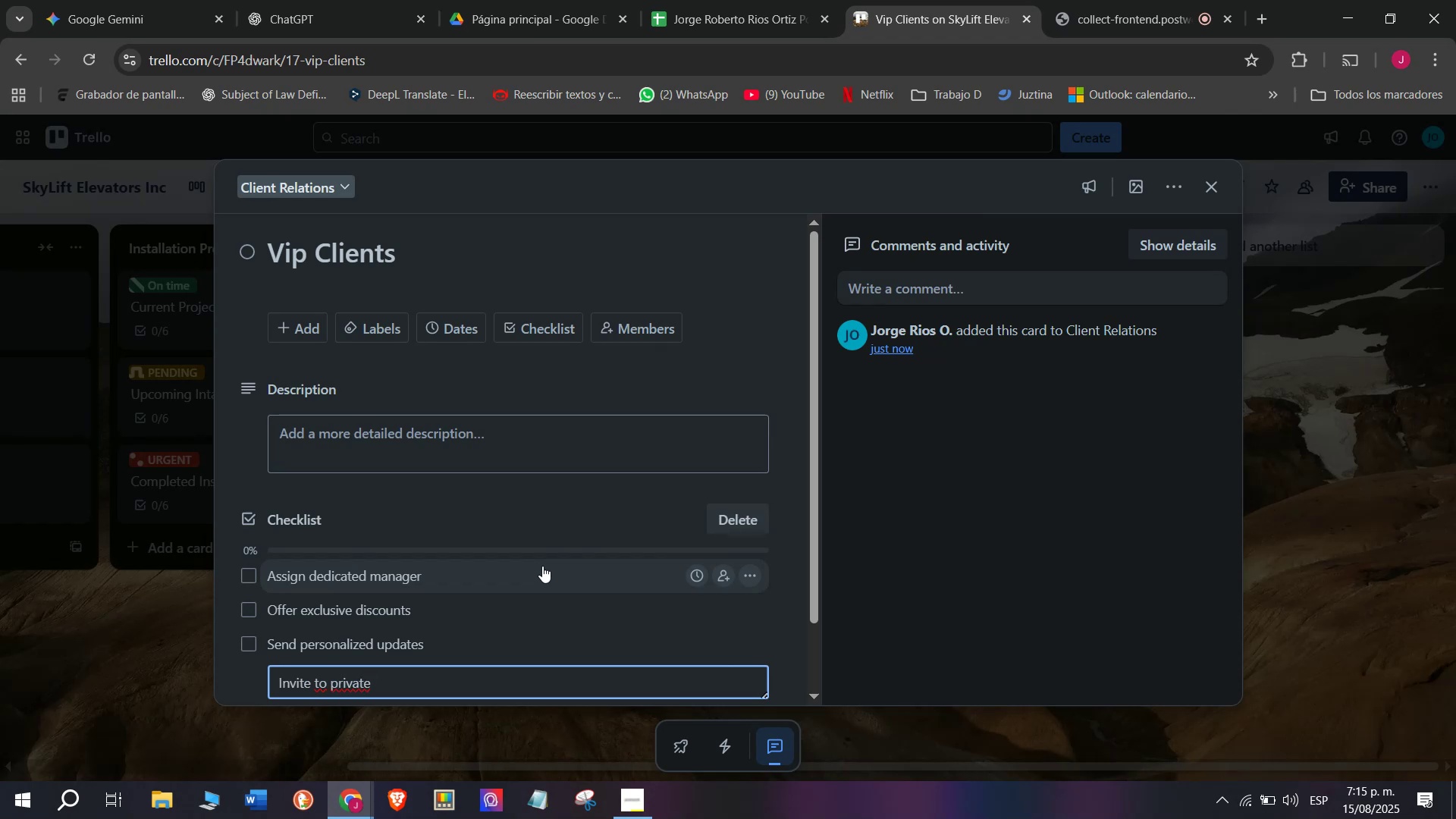 
wait(6.57)
 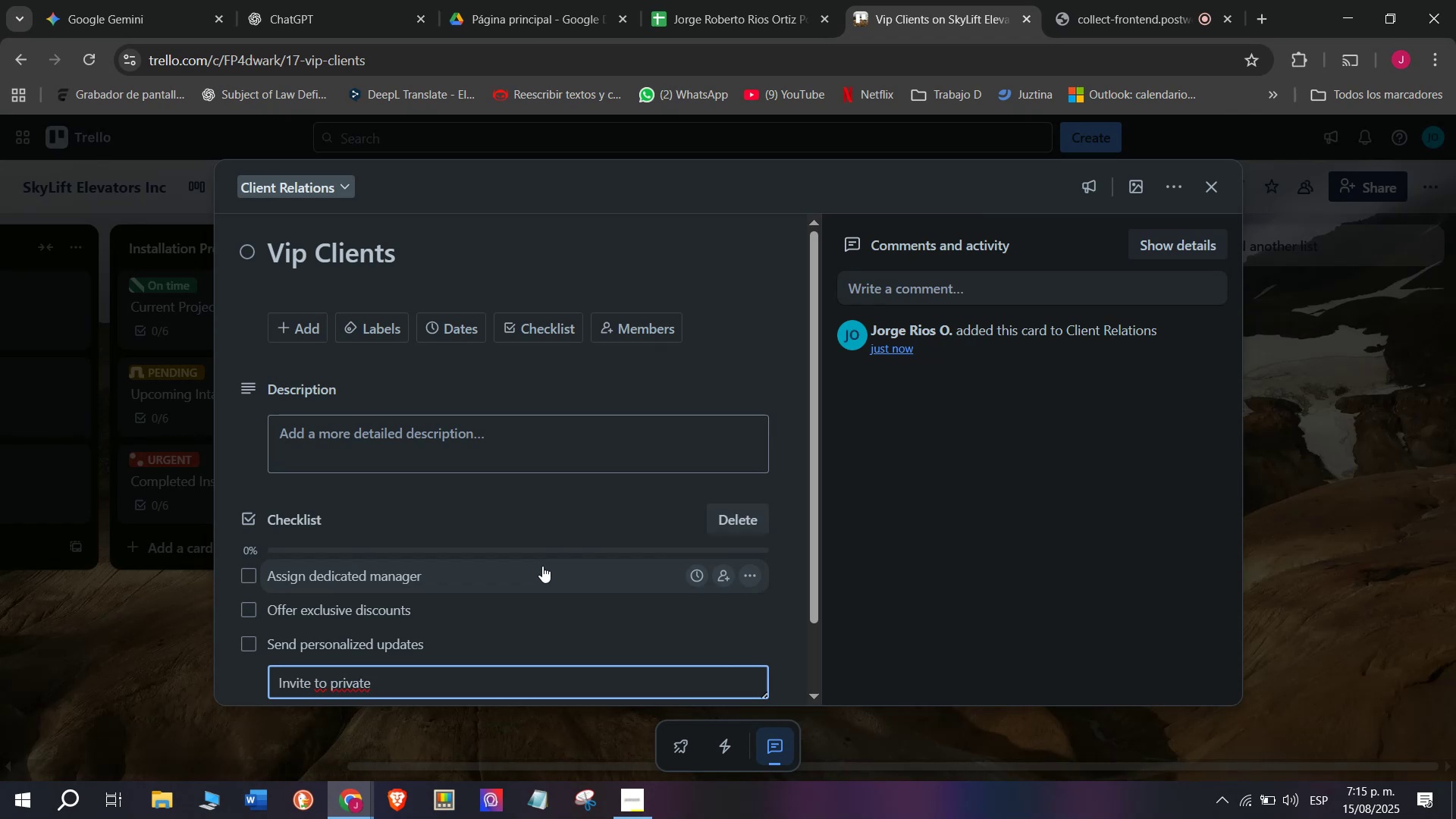 
type(events)
 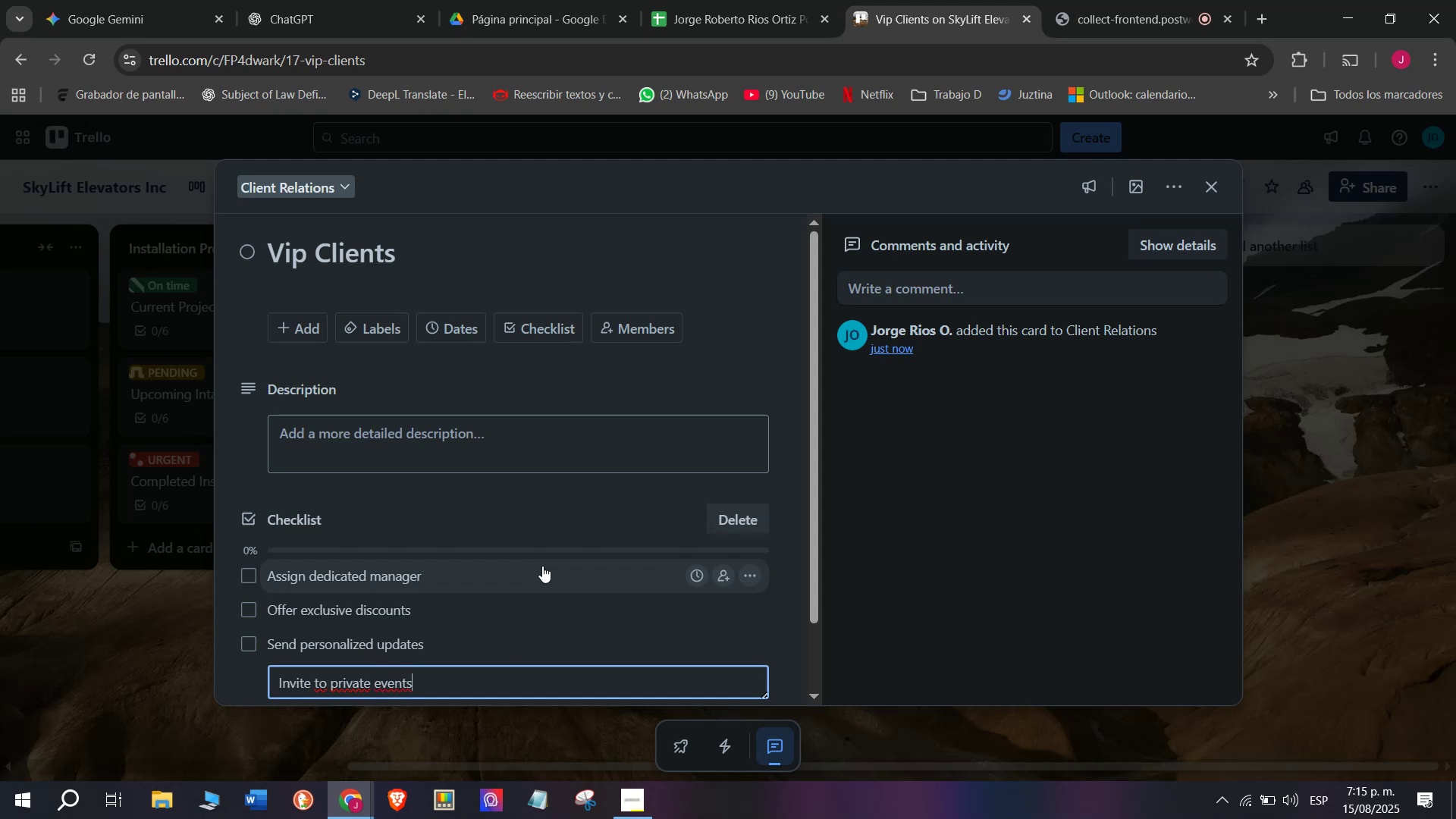 
key(Enter)
 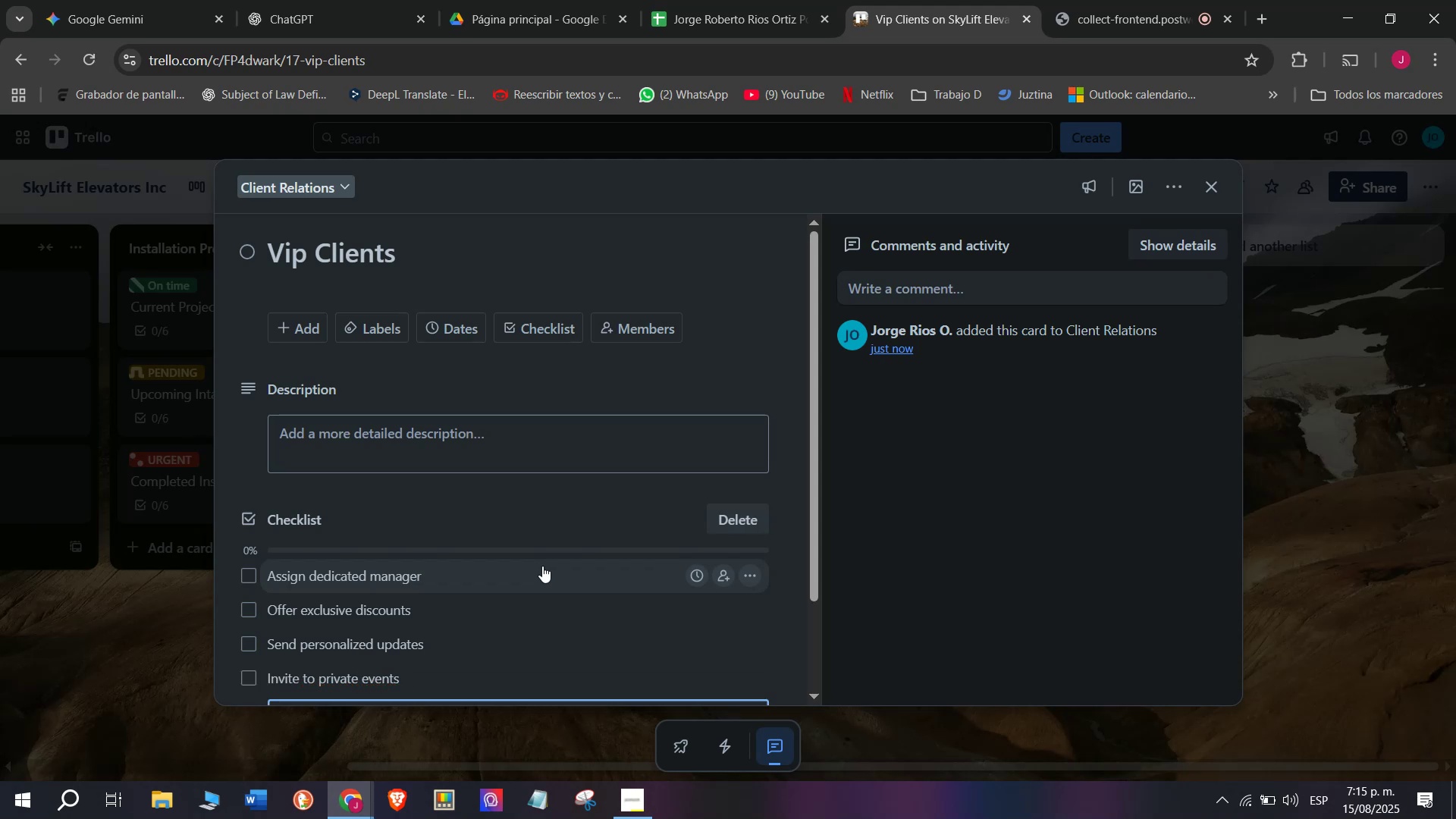 
type(Provide )
 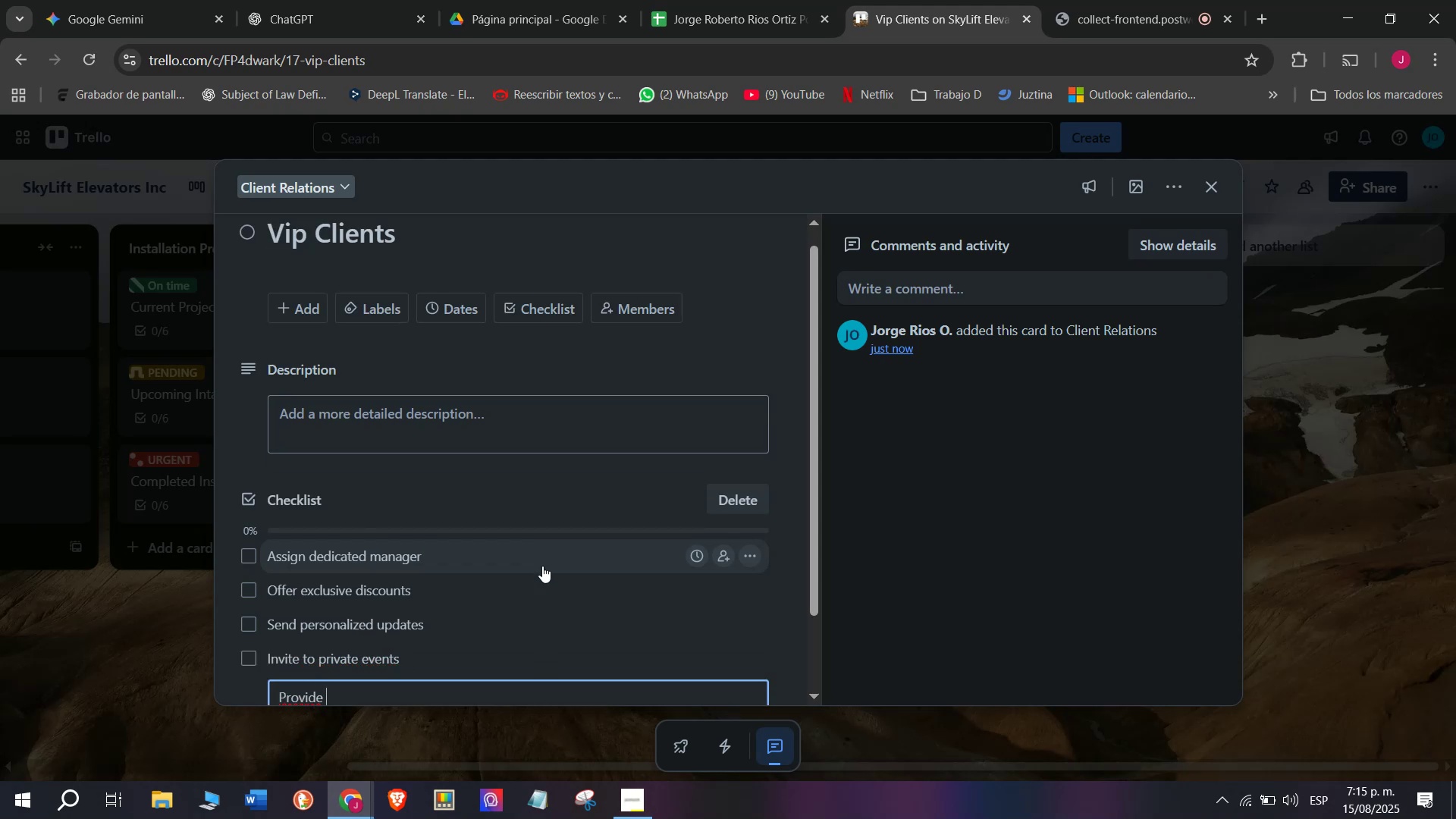 
type(priority)
 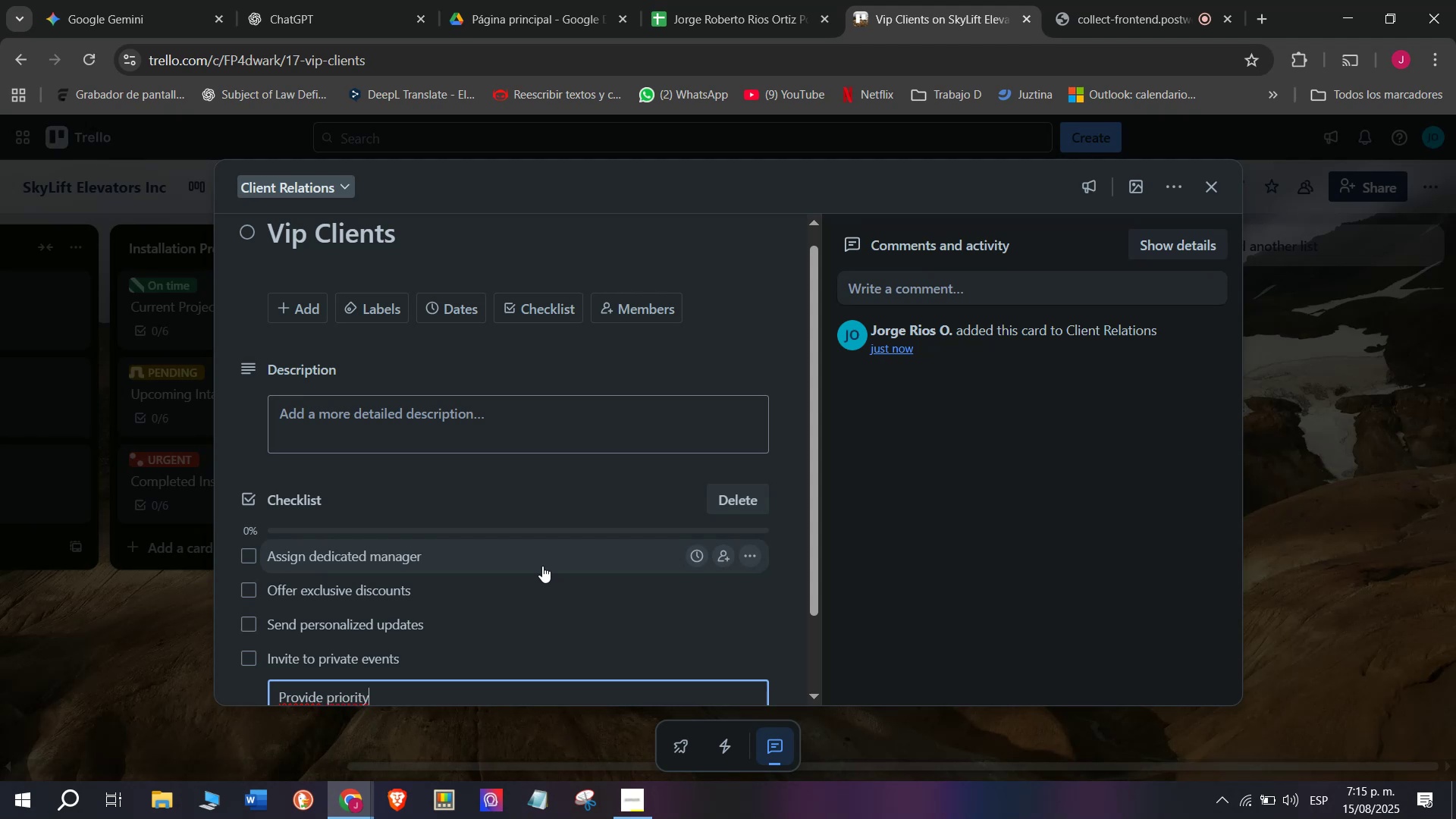 
wait(9.3)
 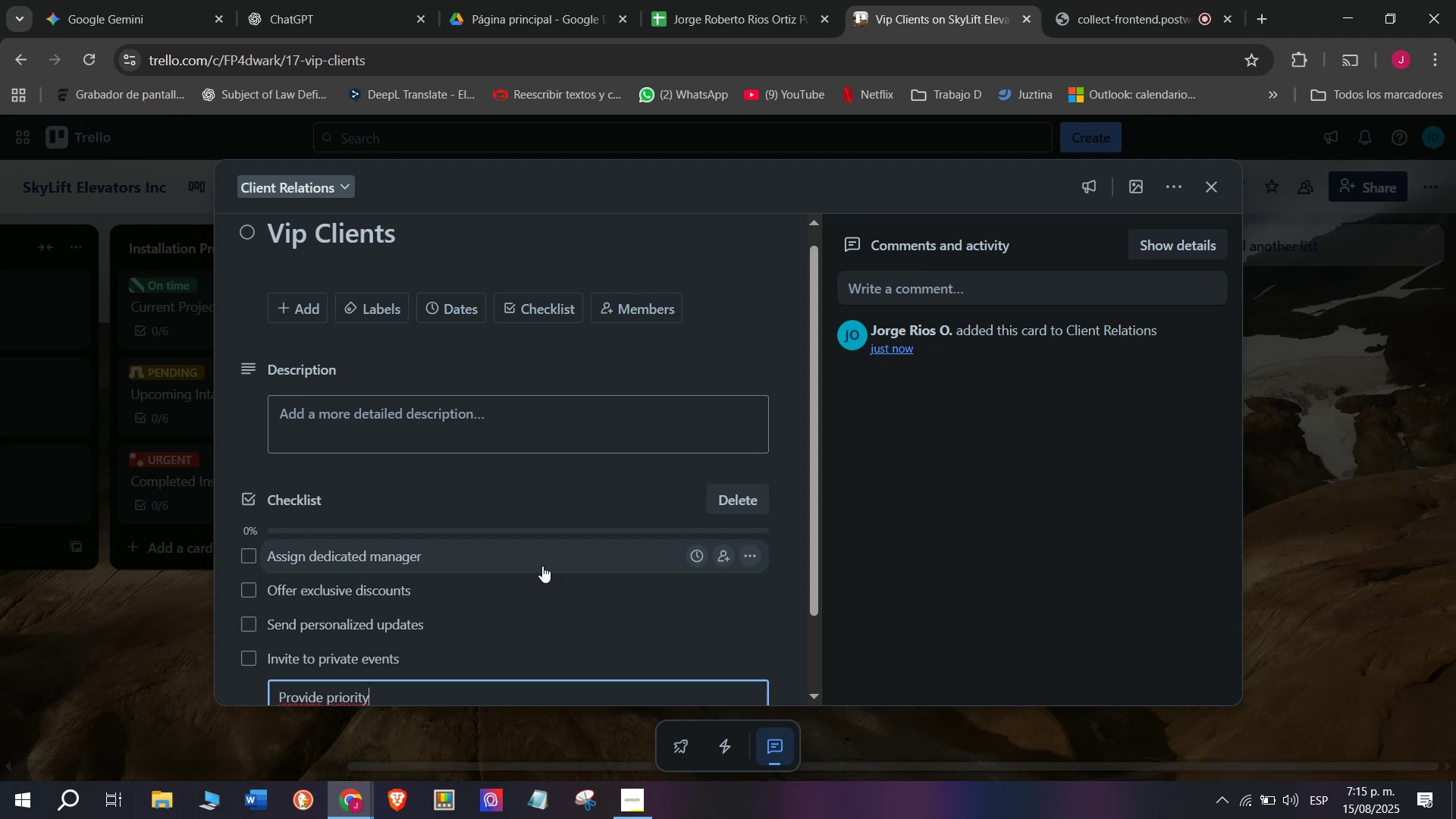 
type( service)
 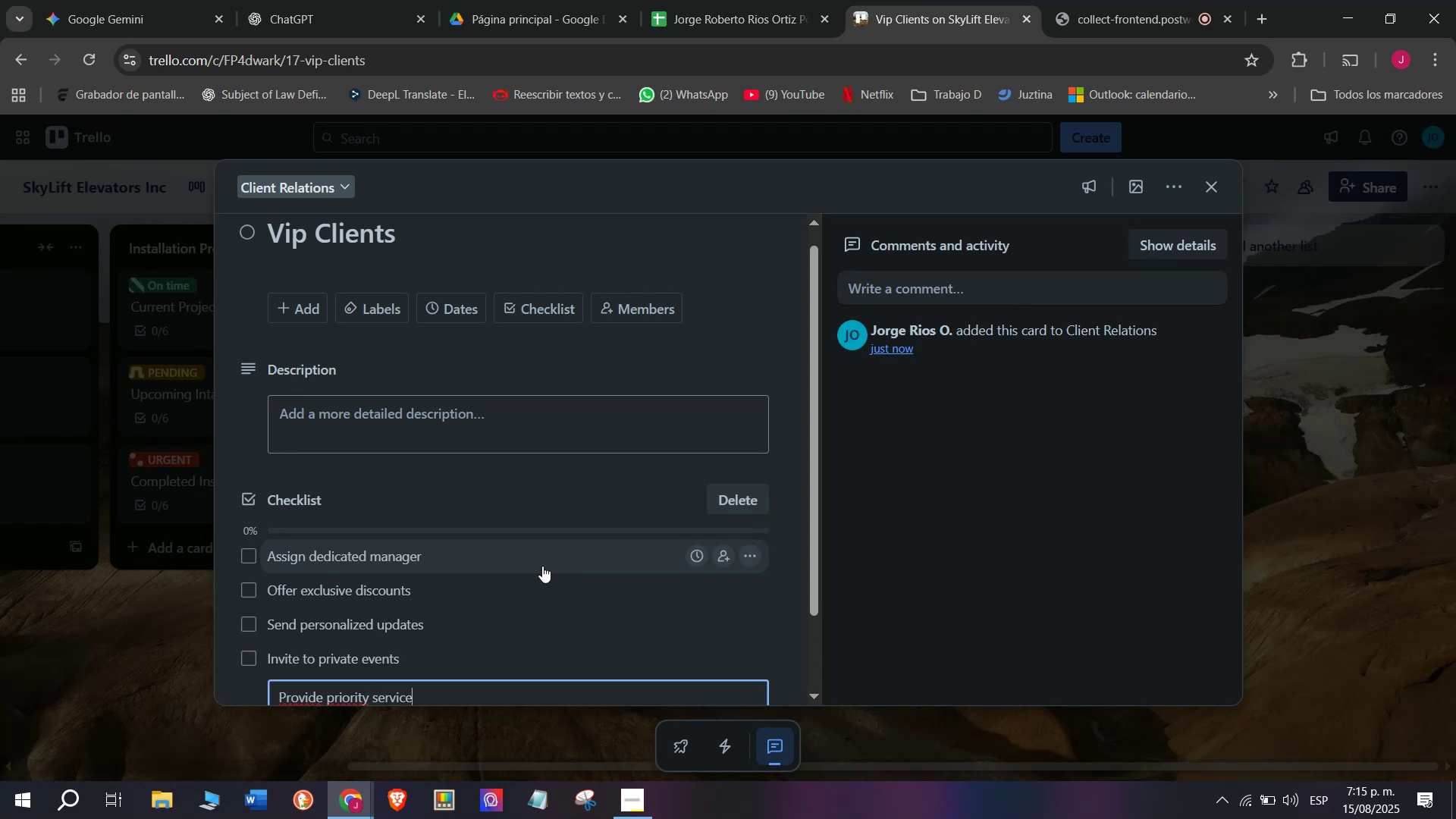 
key(Enter)
 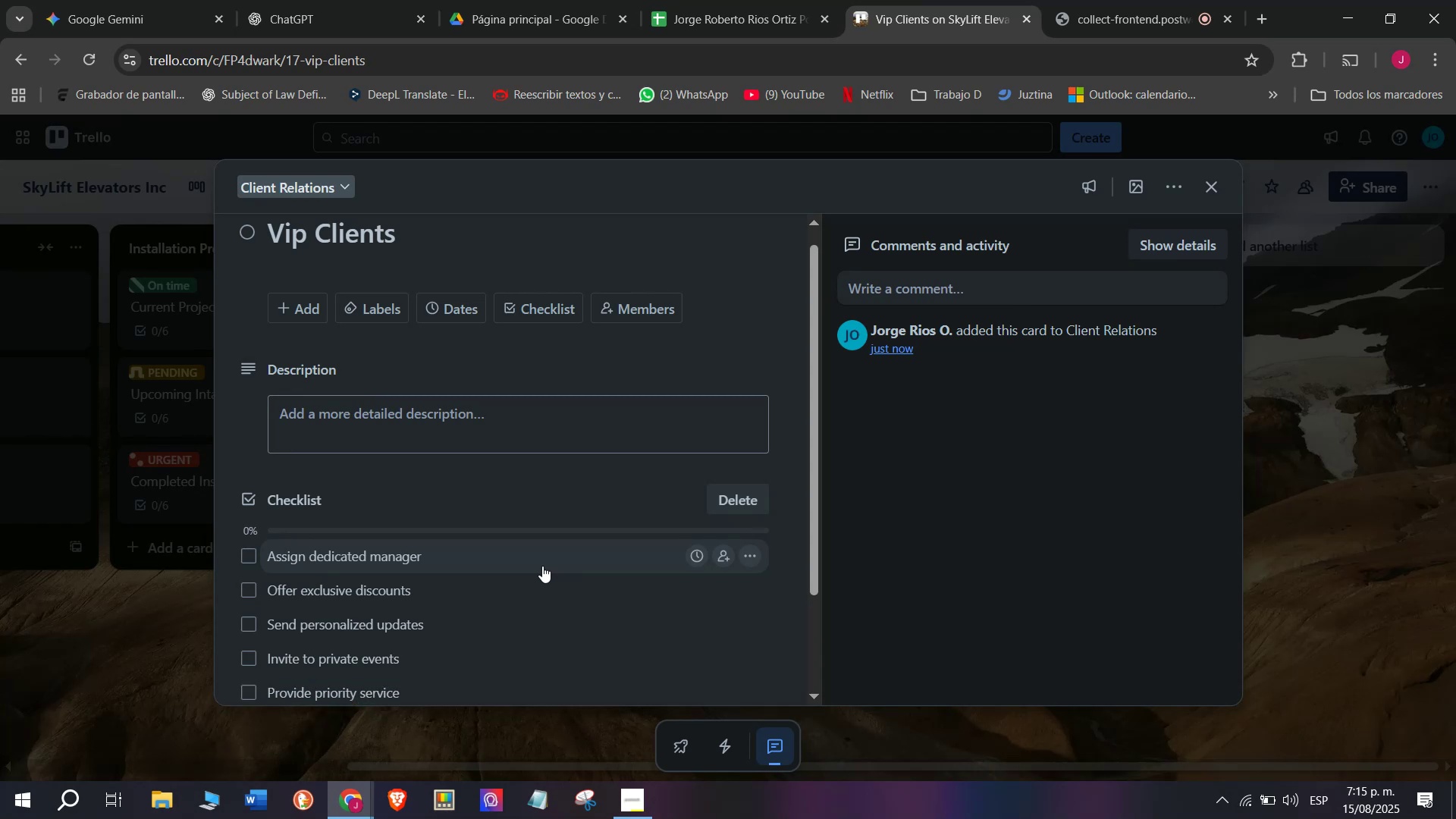 
type(Mantain)
 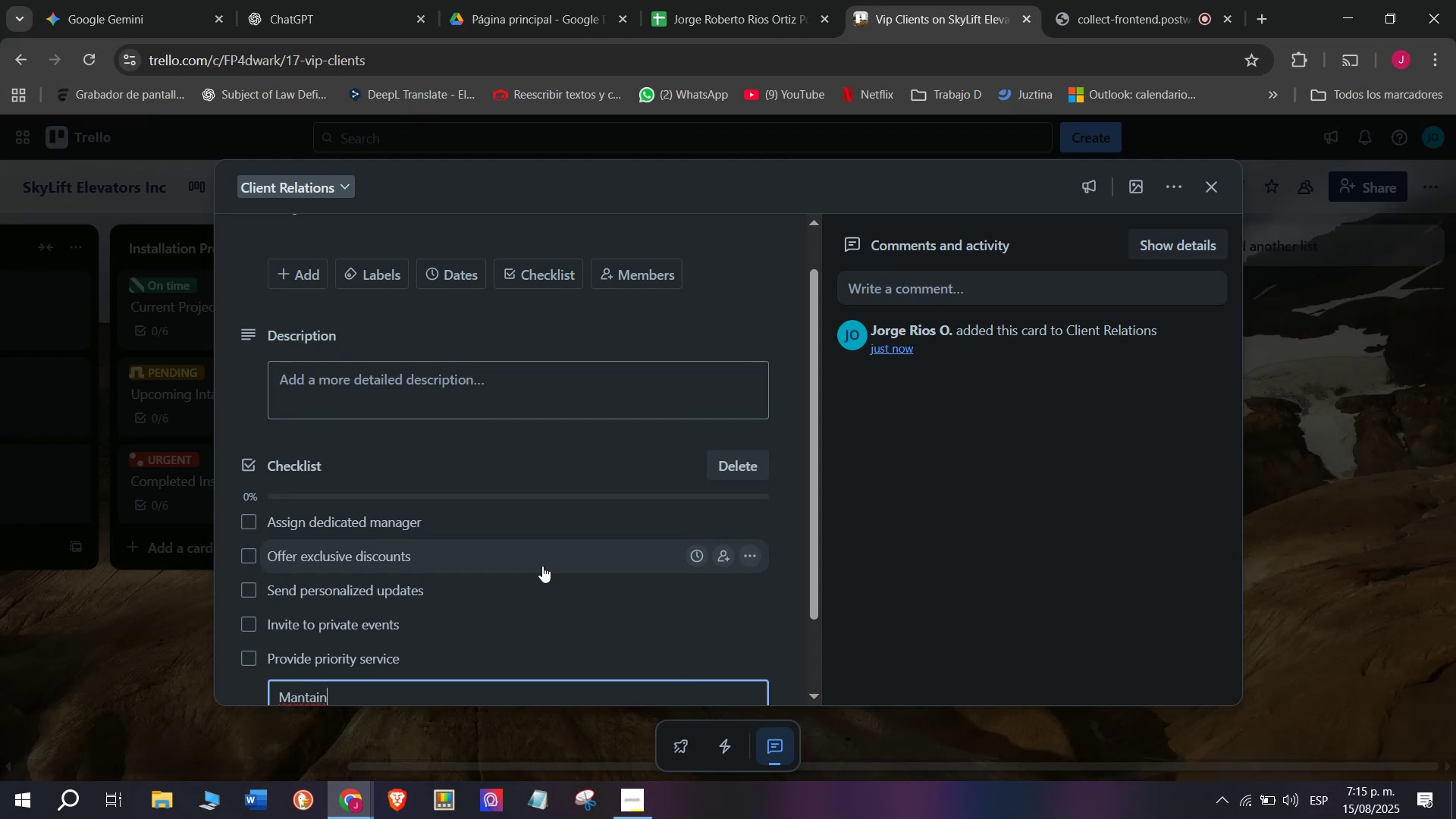 
key(Backspace)
 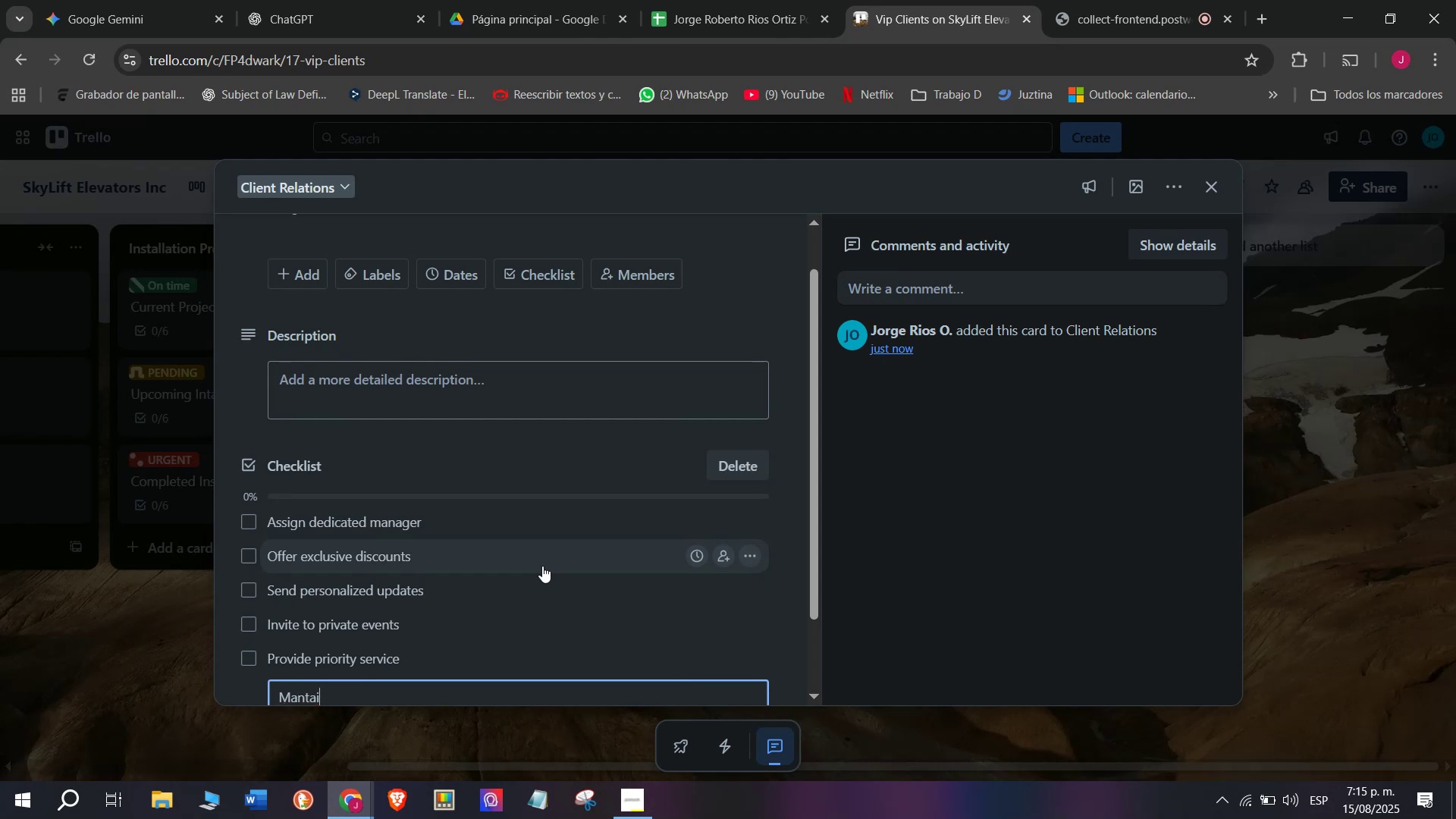 
key(Backspace)
 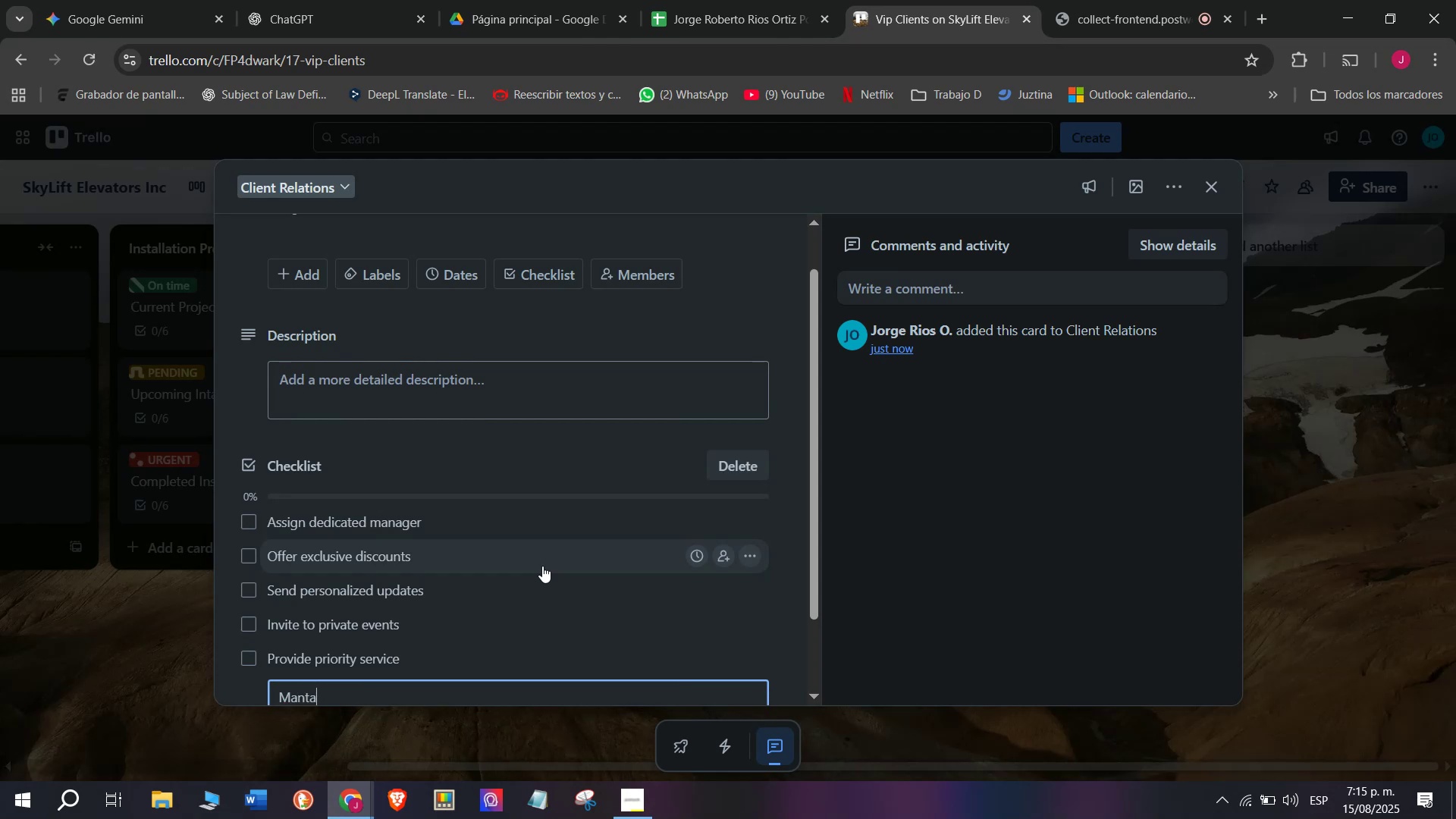 
key(Backspace)
 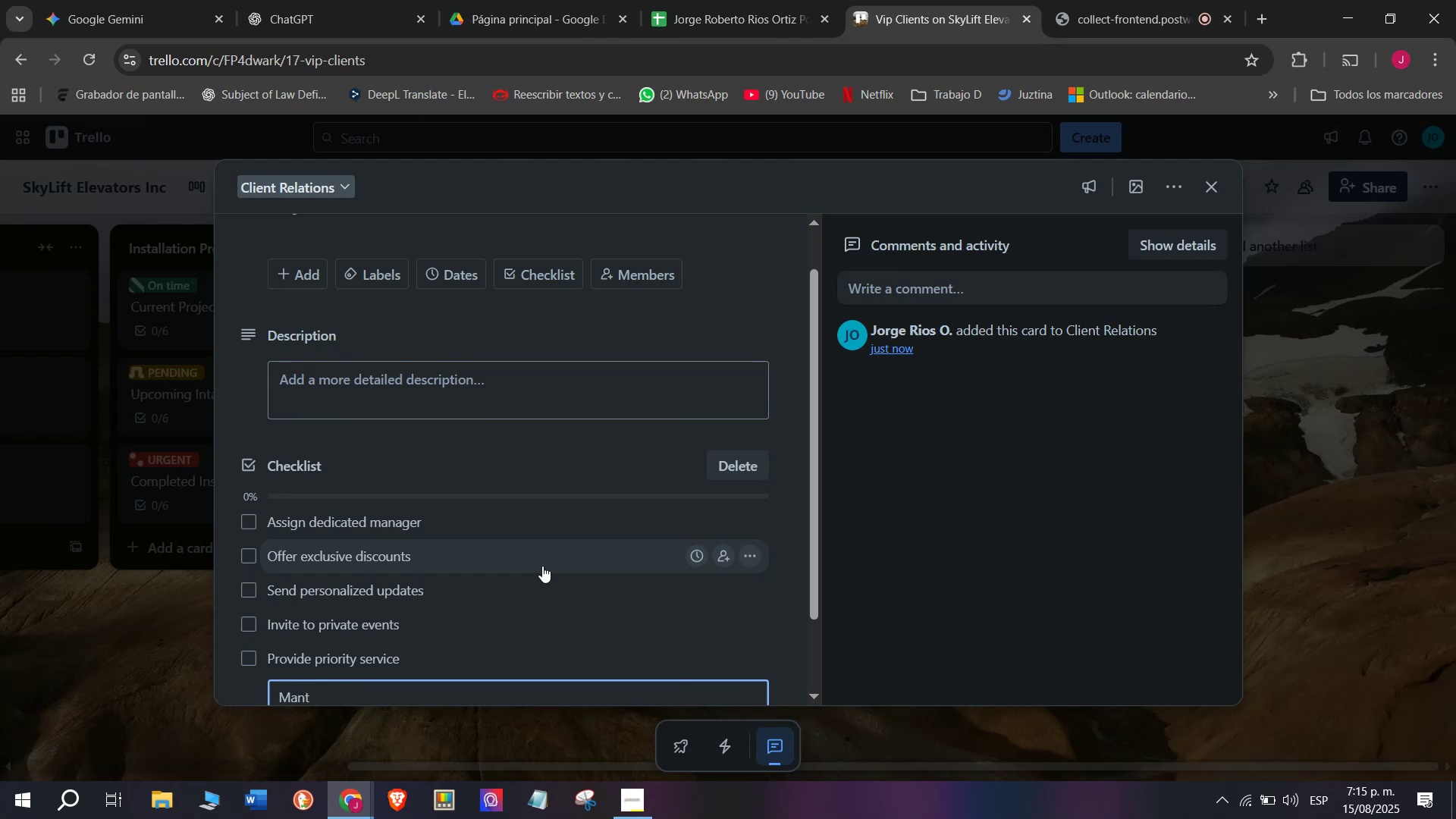 
key(Backspace)
 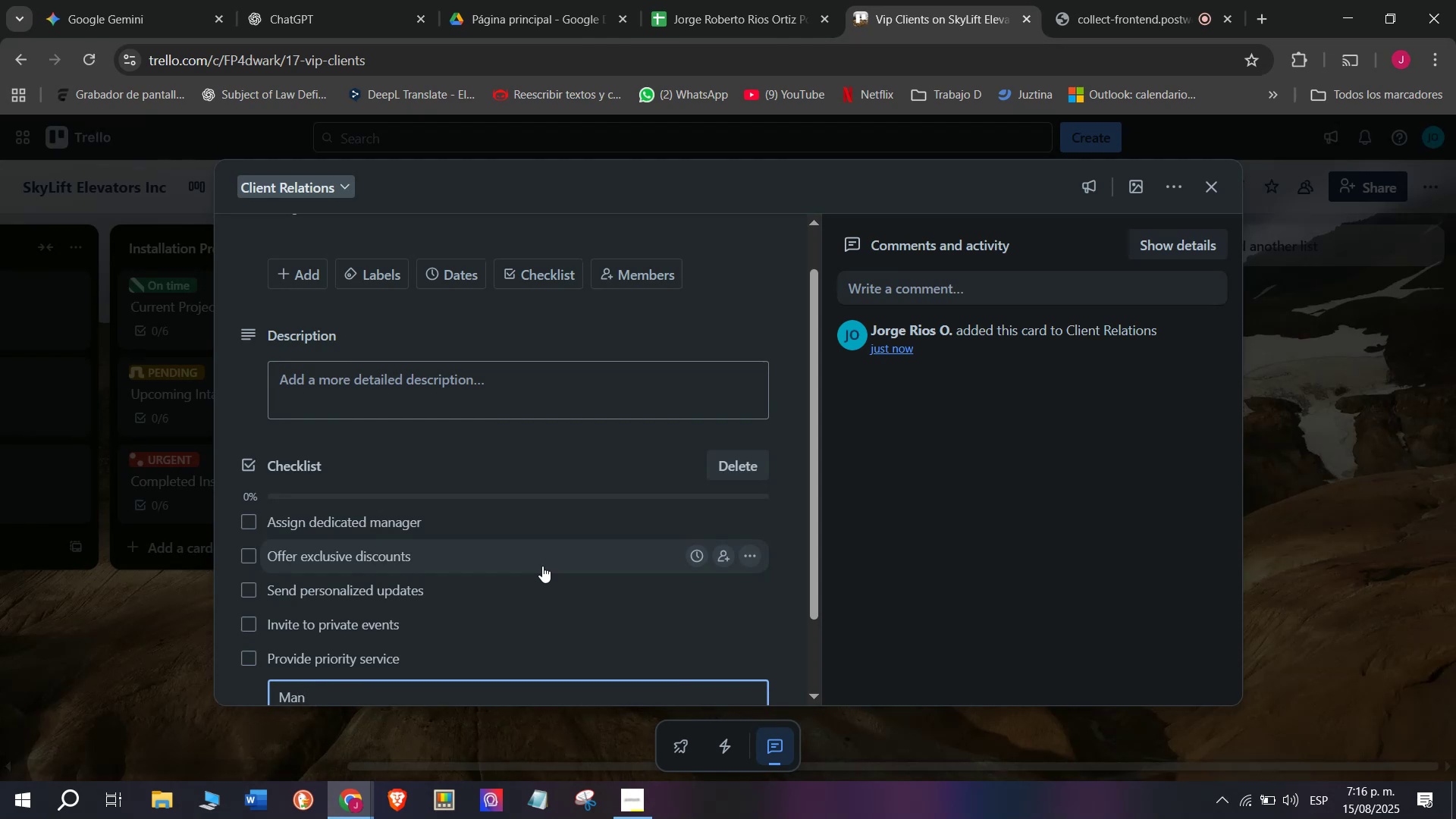 
type(in)
 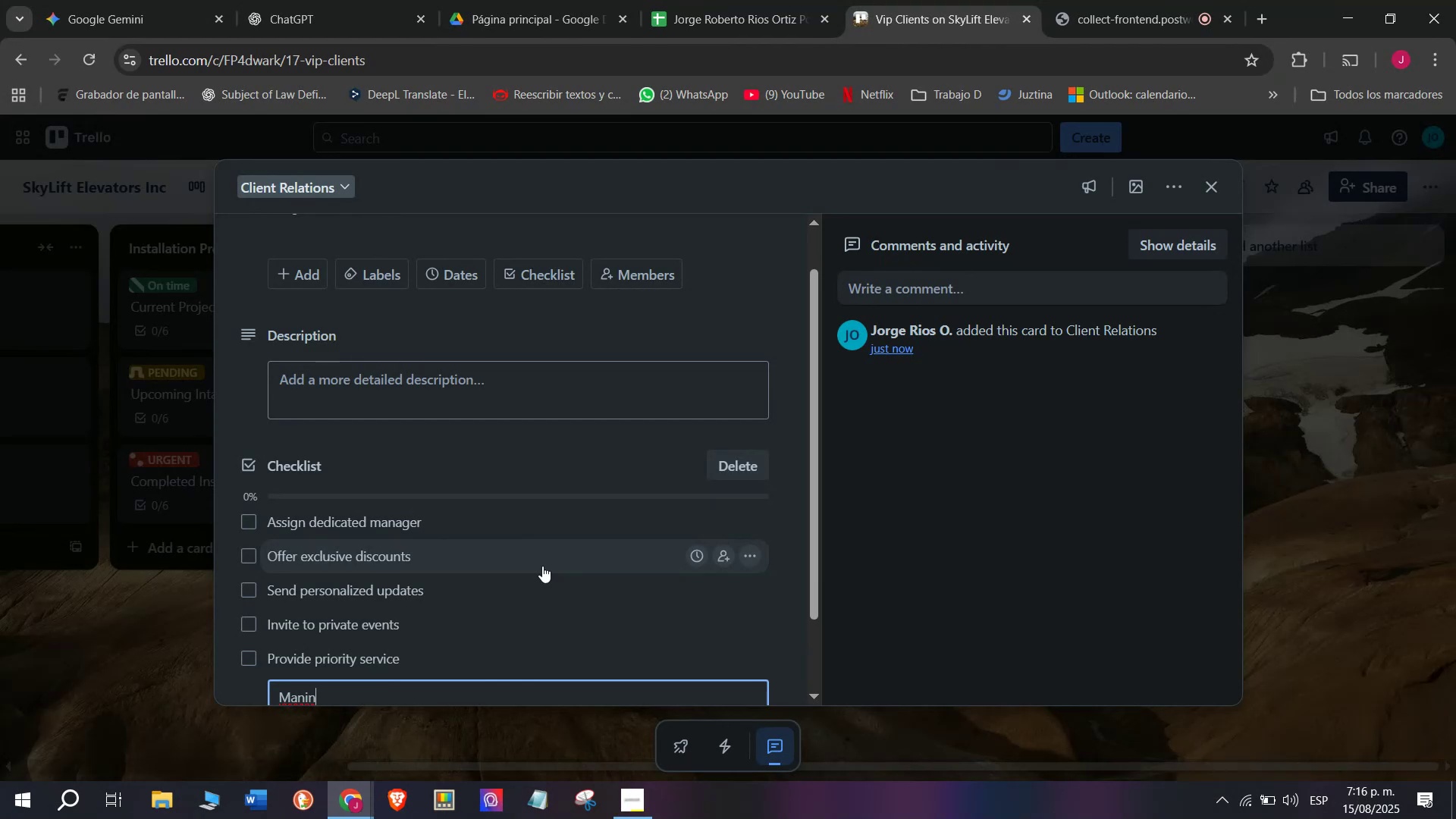 
type(tain mon )
key(Backspace)
type(thy)
 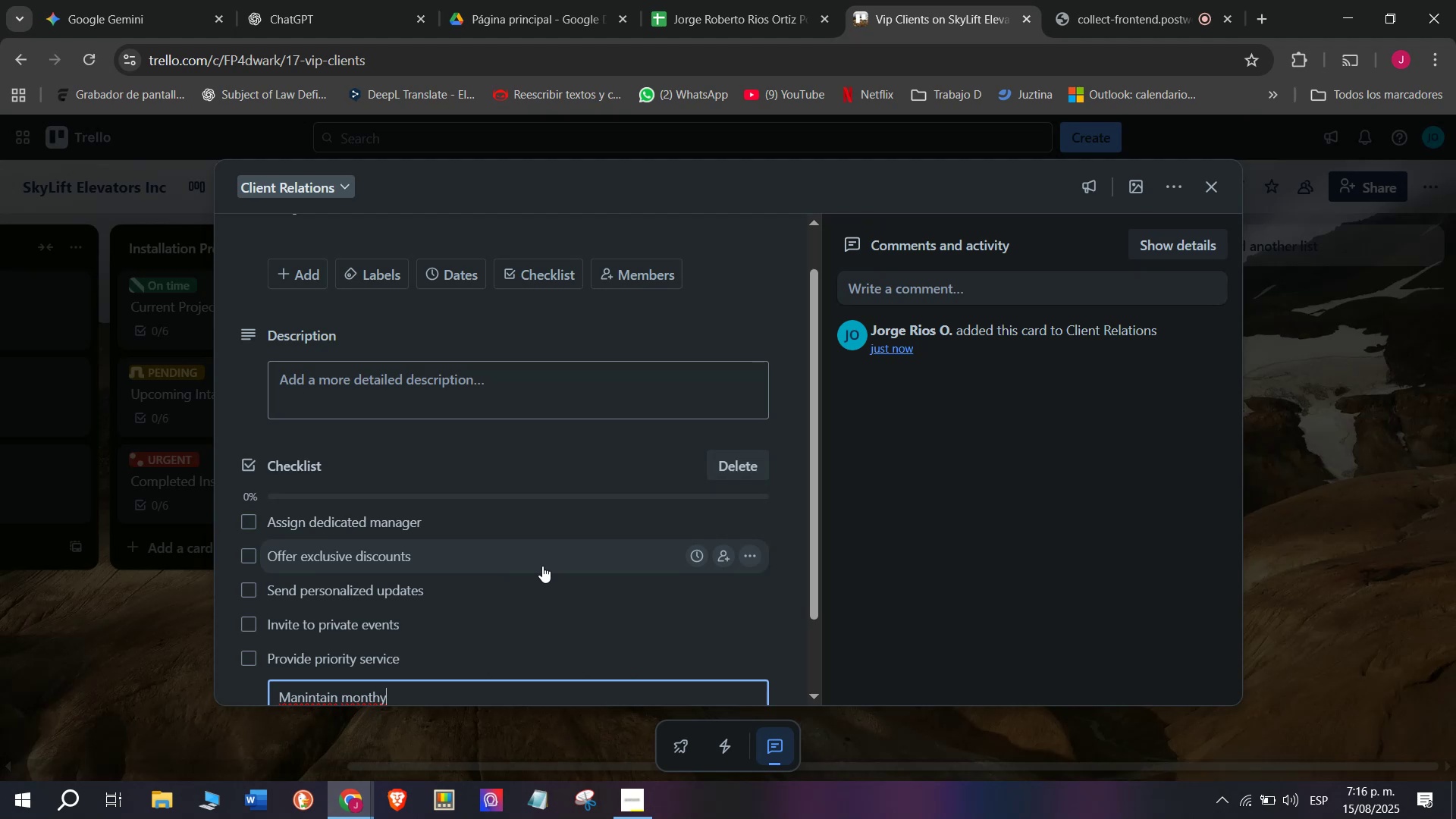 
wait(6.21)
 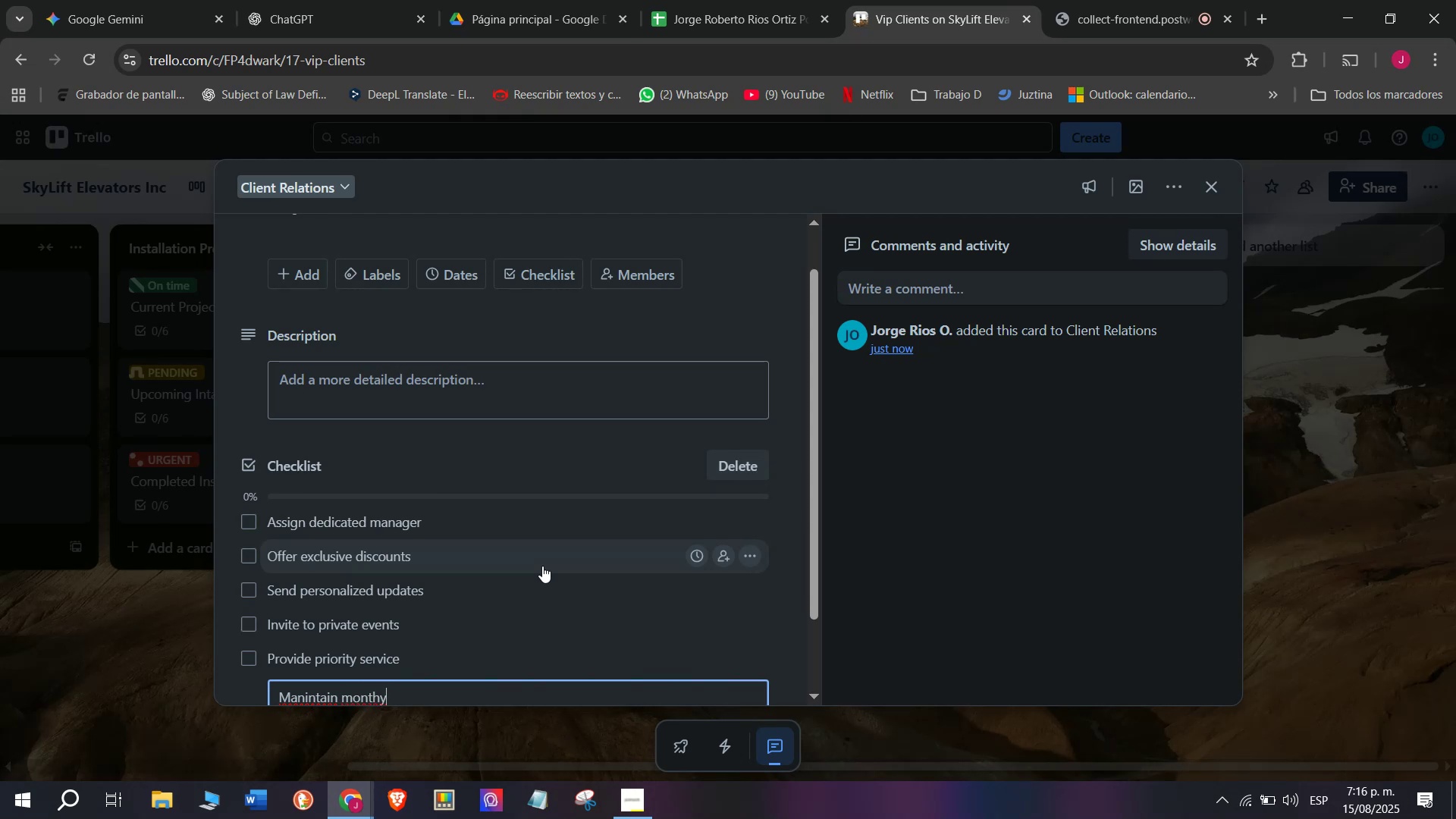 
key(Backspace)
type(ly)
 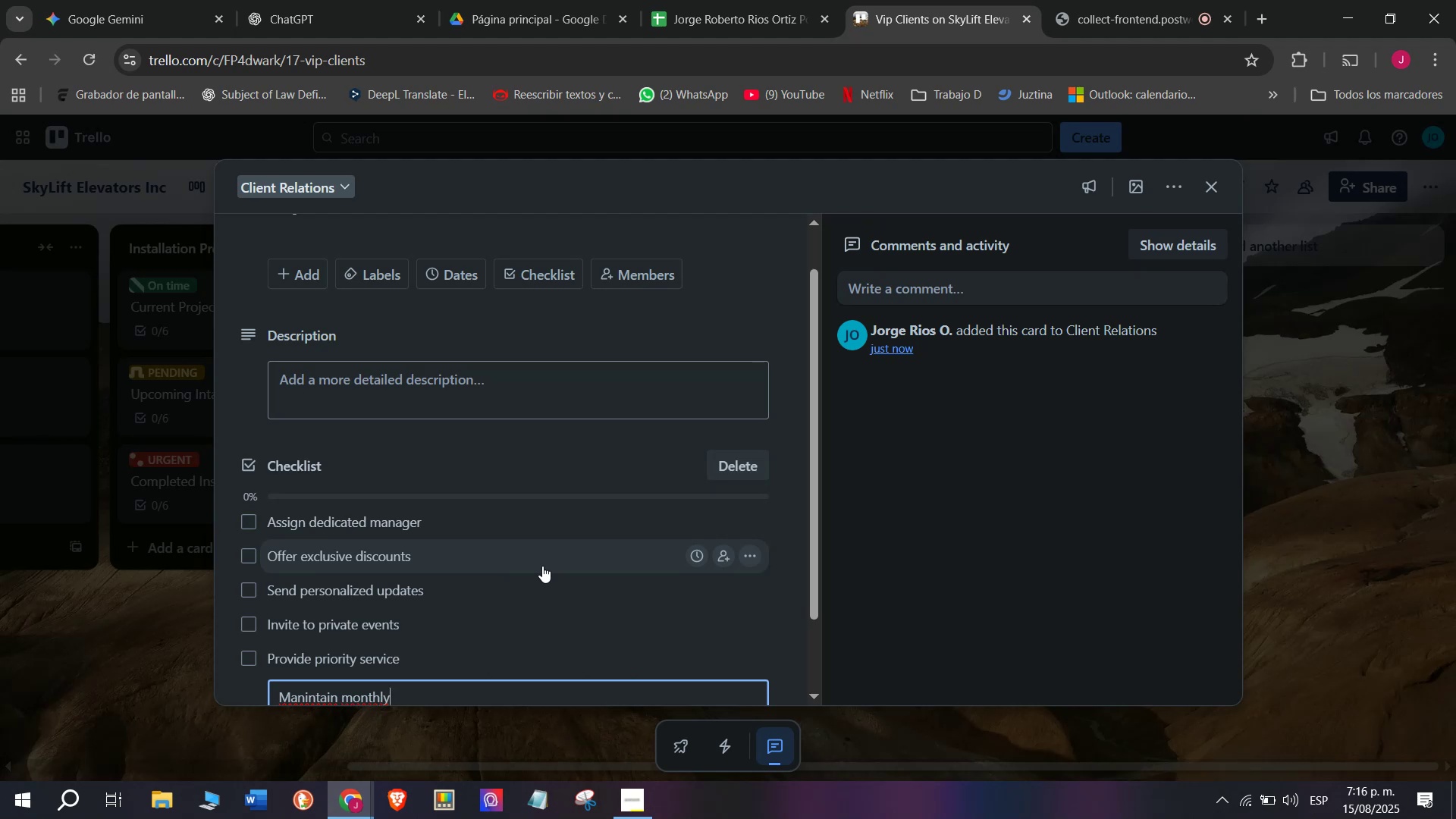 
type( contact)
 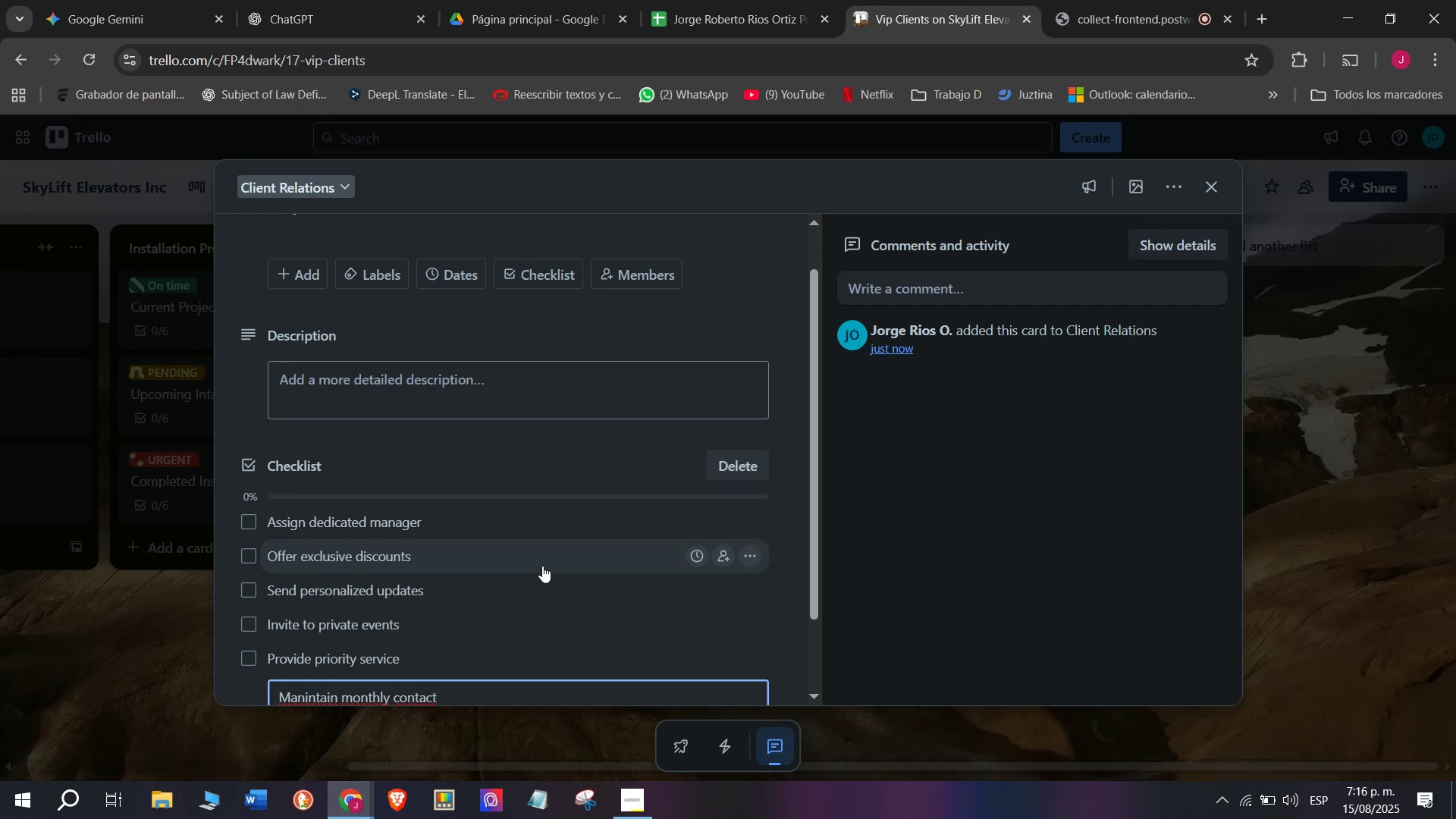 
key(Enter)
 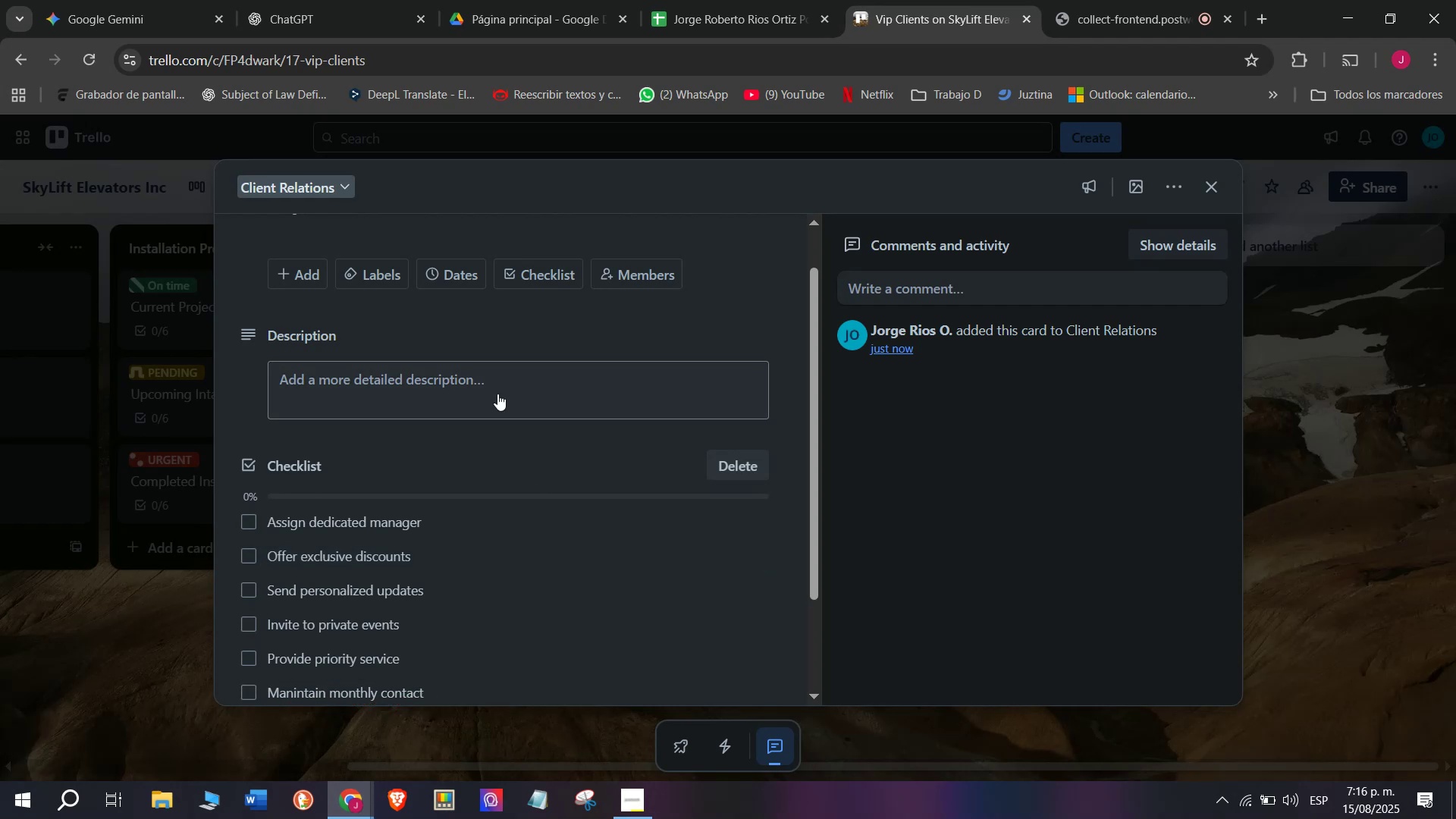 
left_click([388, 275])
 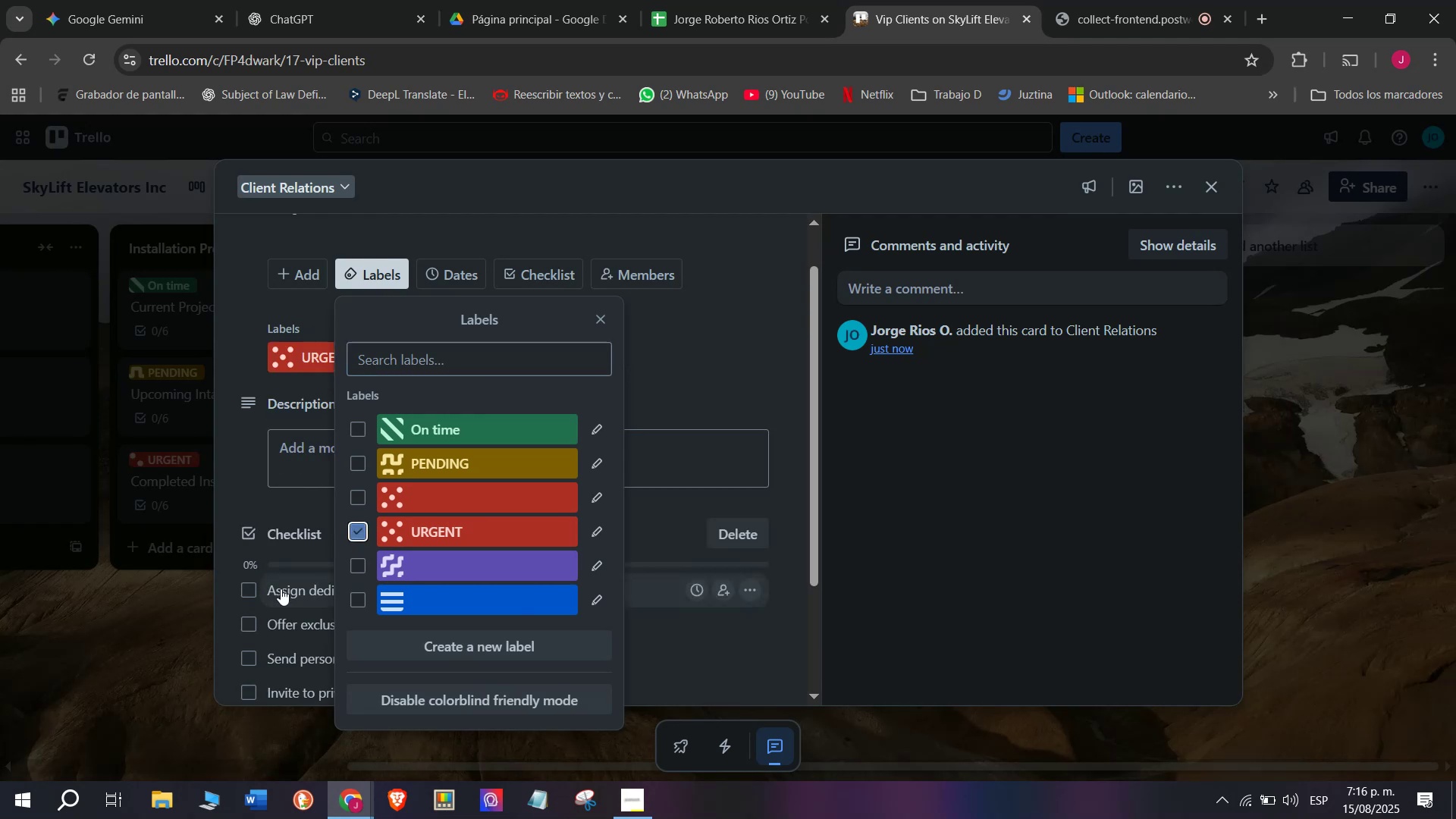 
double_click([161, 625])
 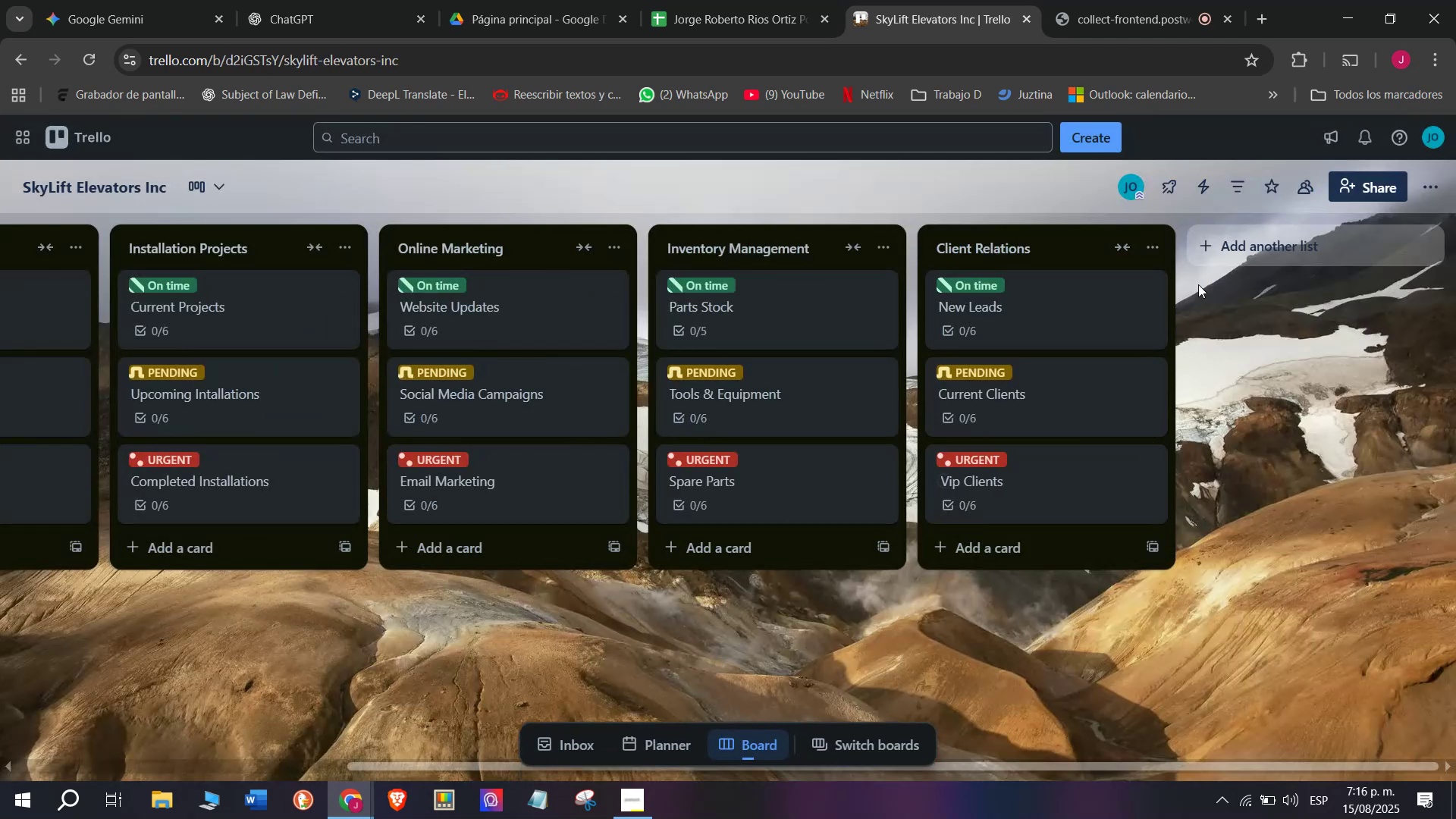 
left_click([1270, 257])
 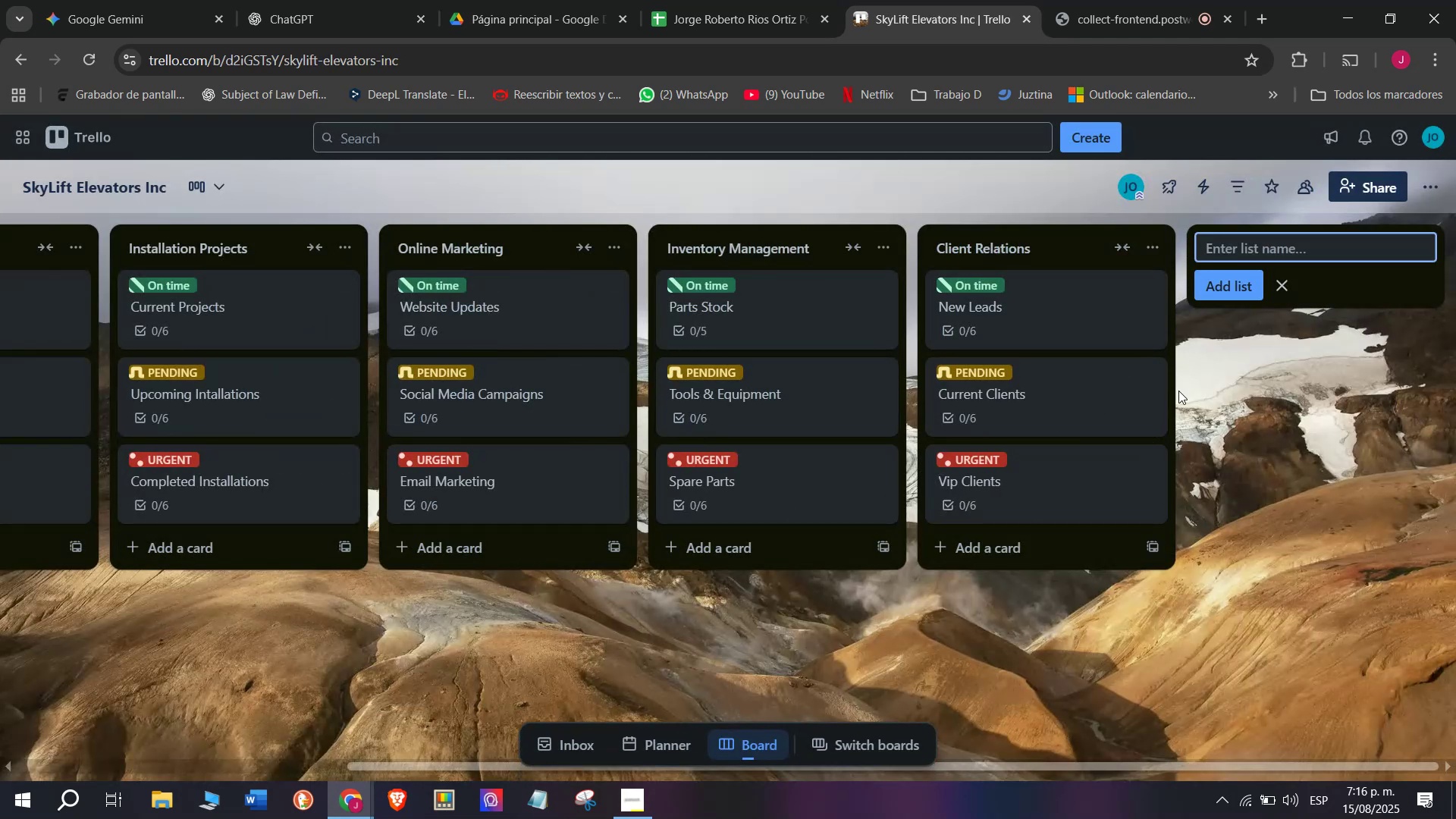 
type(Sche)
 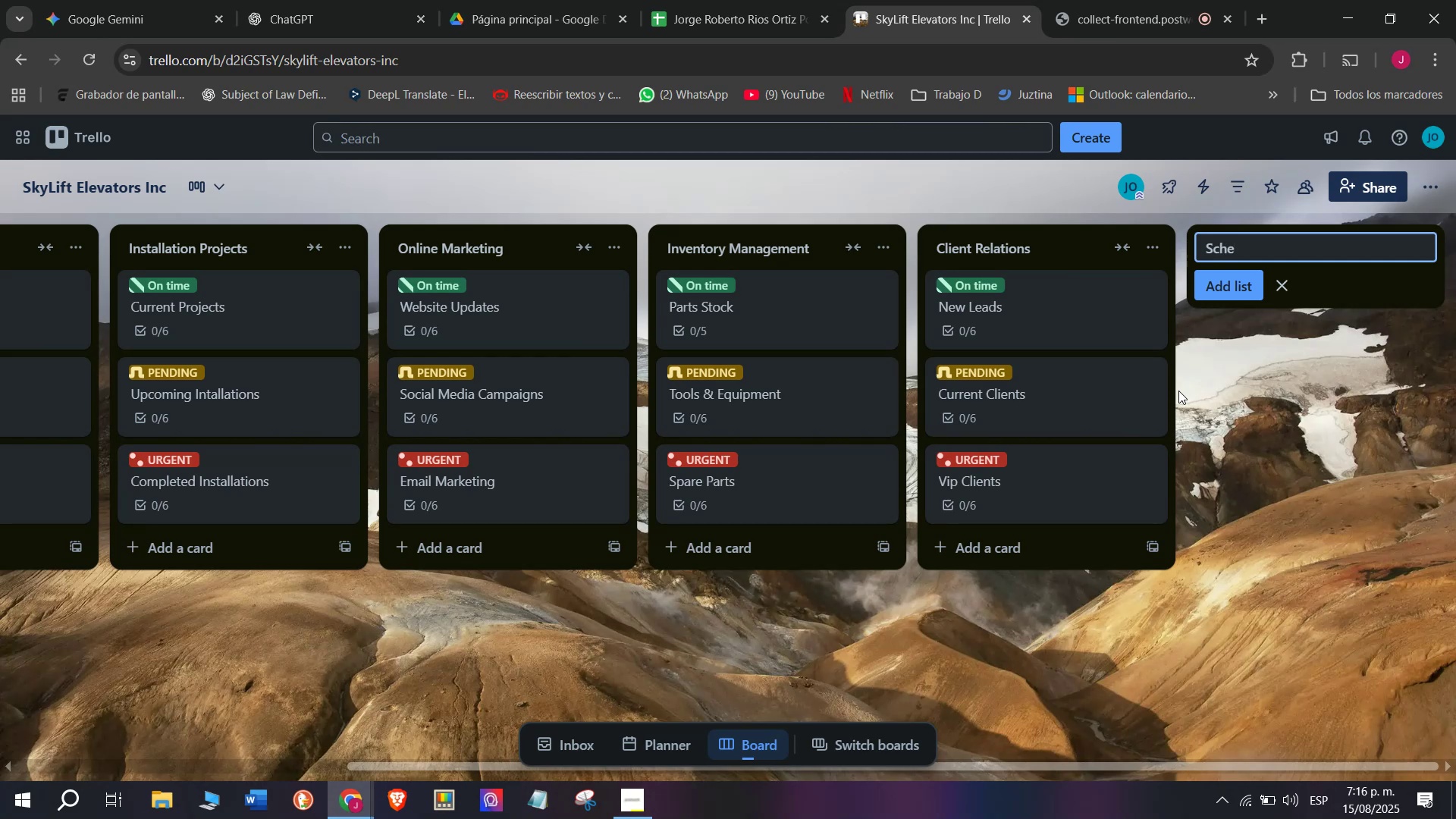 
type(dule)
 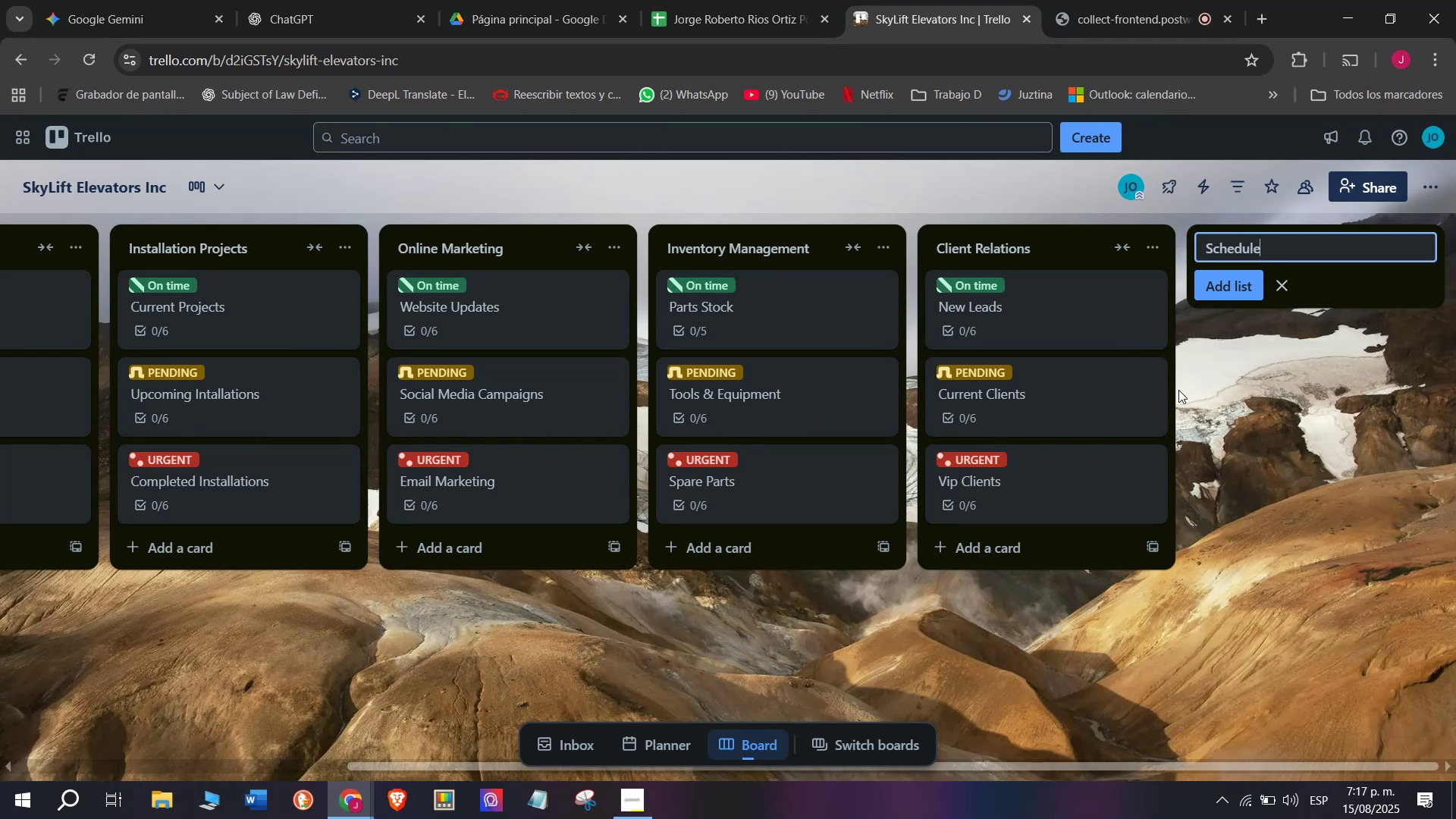 
wait(11.71)
 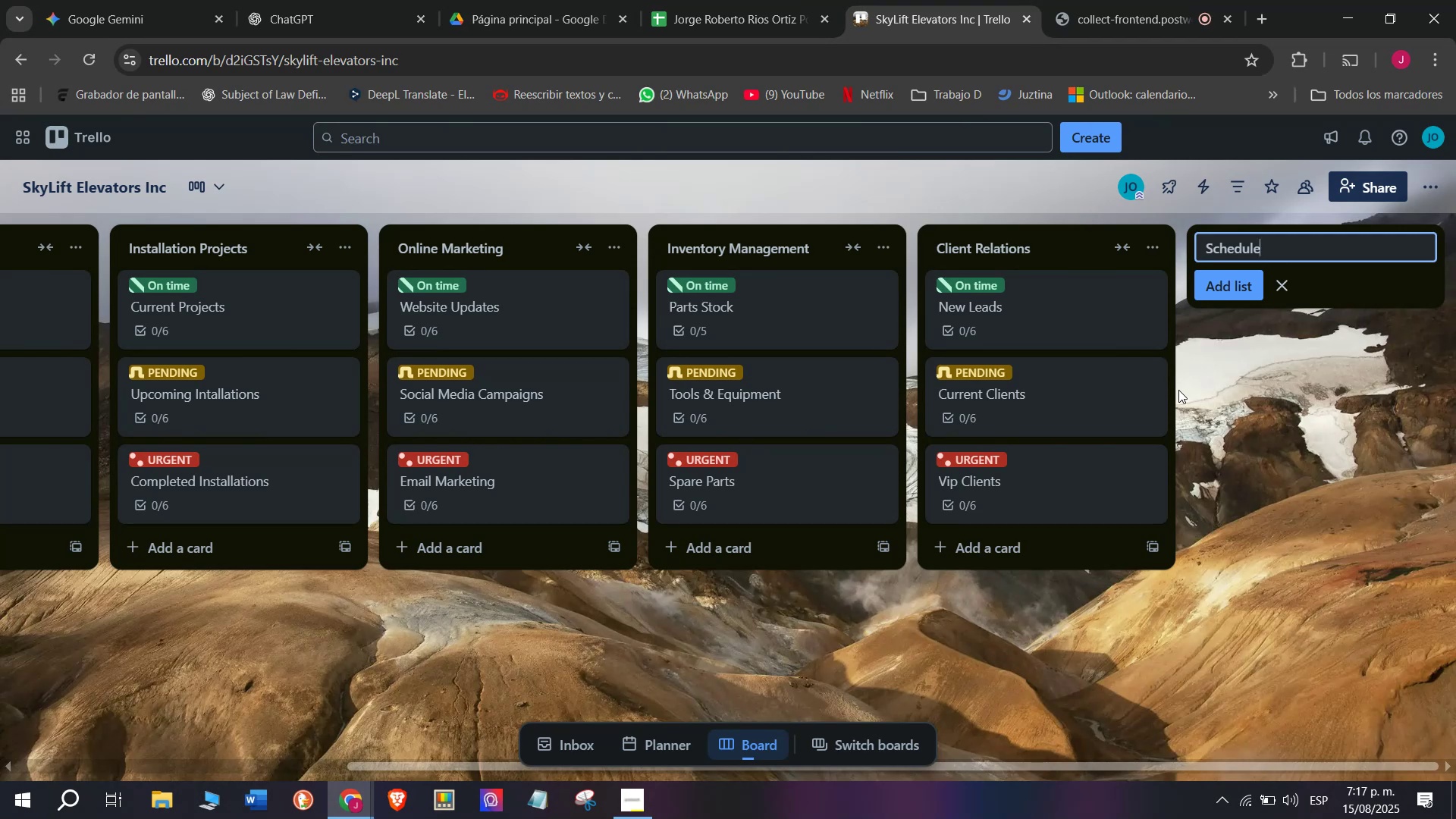 
type(d Mainy)
key(Backspace)
type(te)
 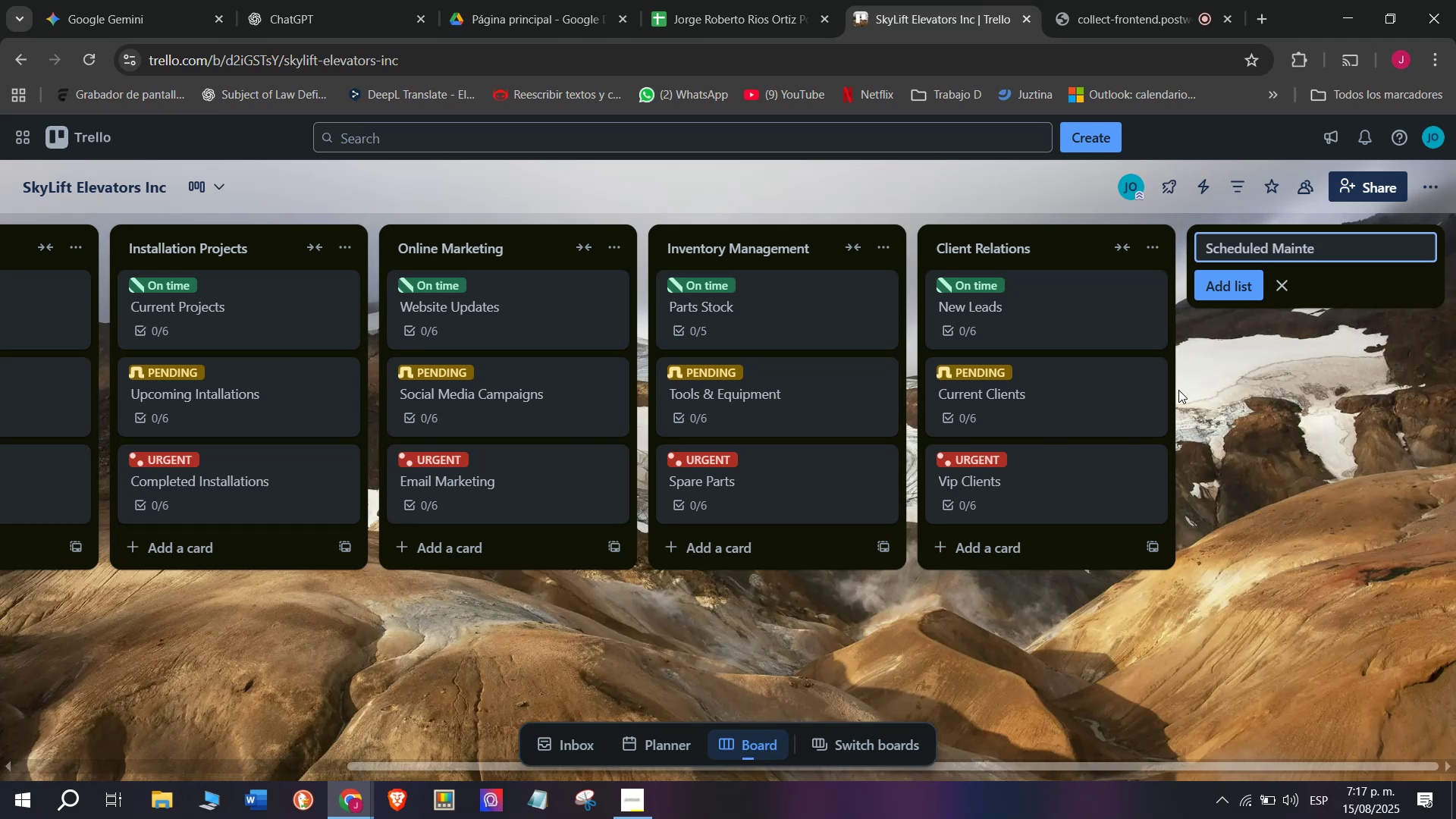 
type(nance)
 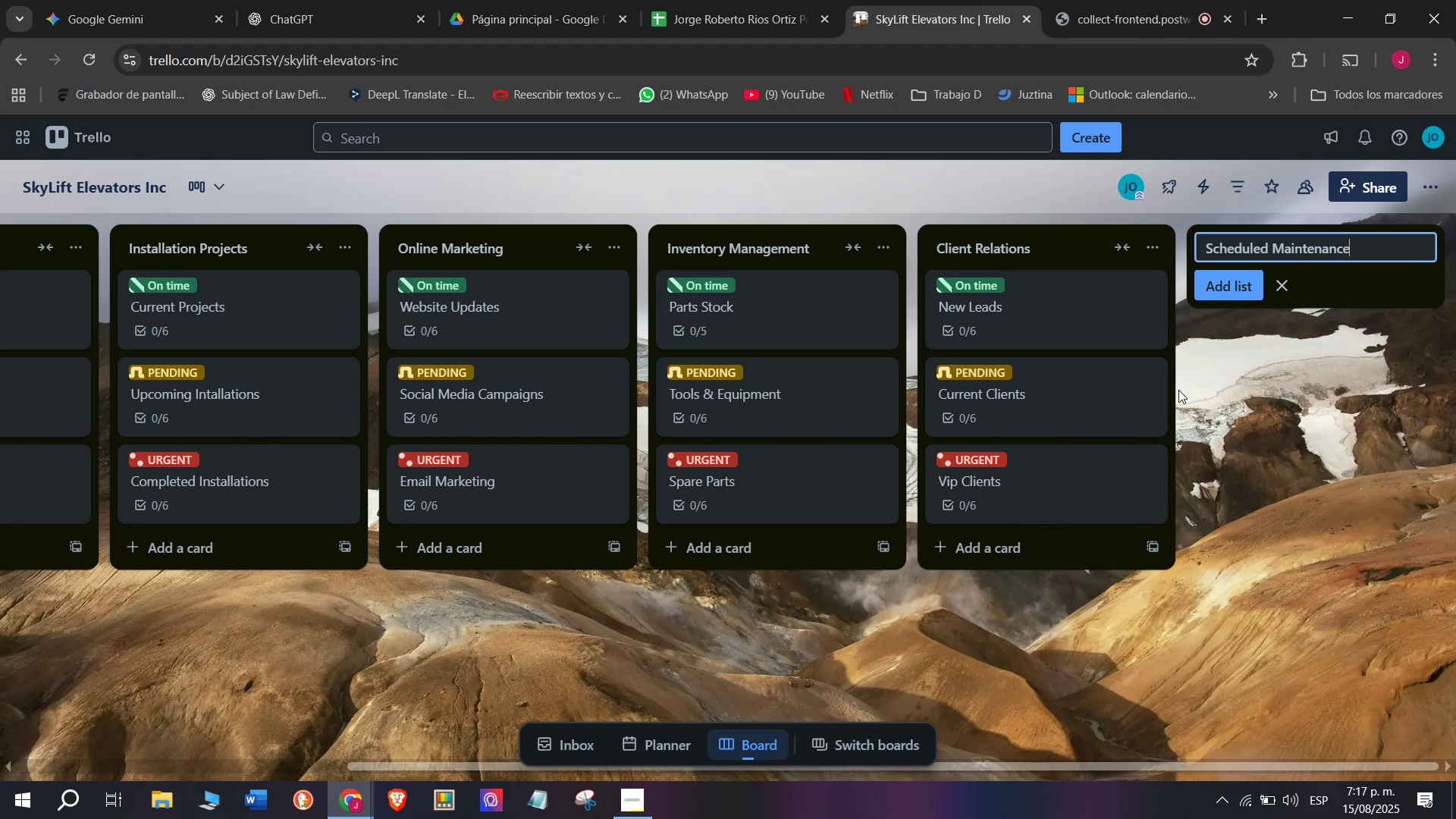 
key(Enter)
 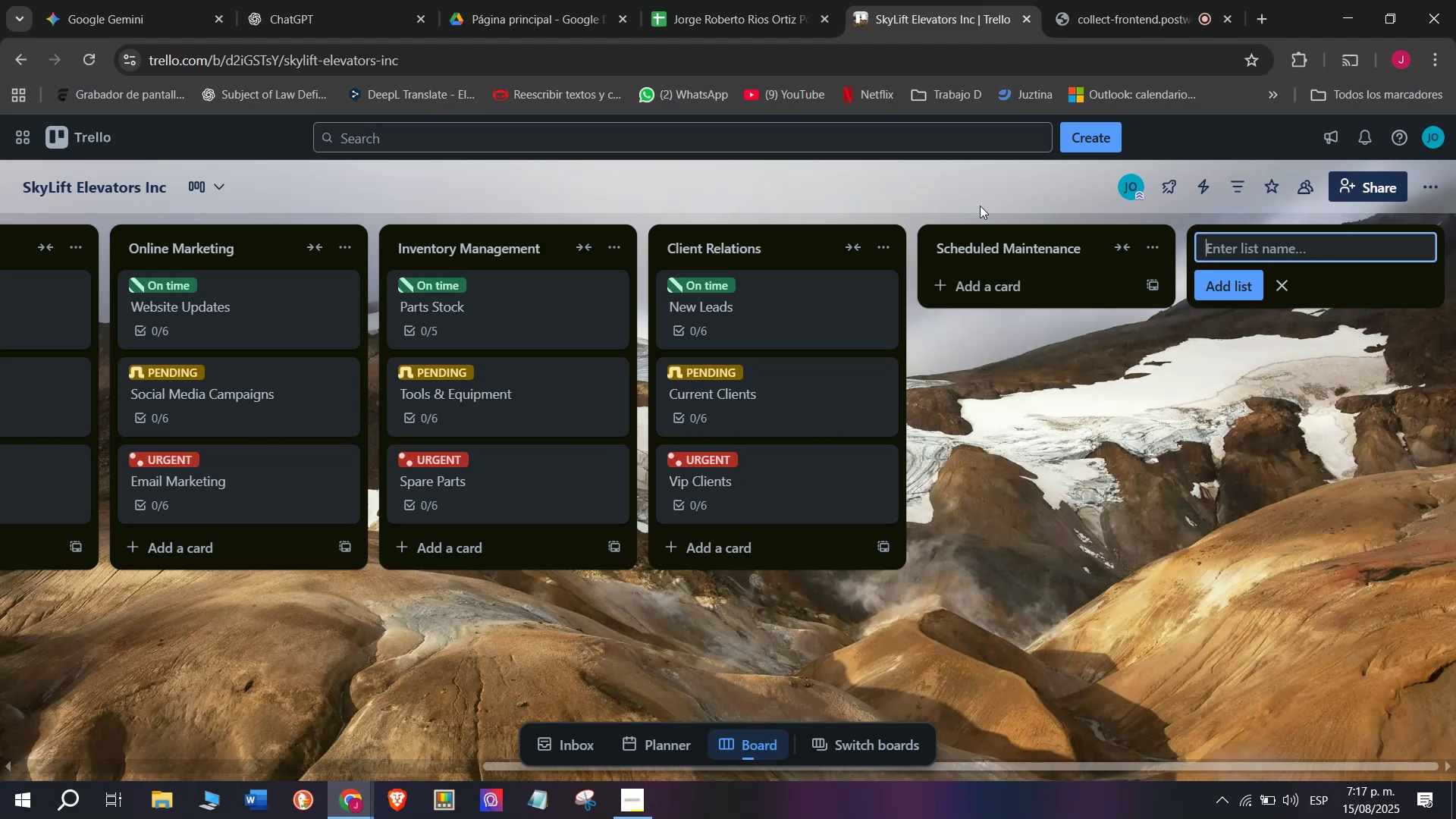 
left_click([967, 283])
 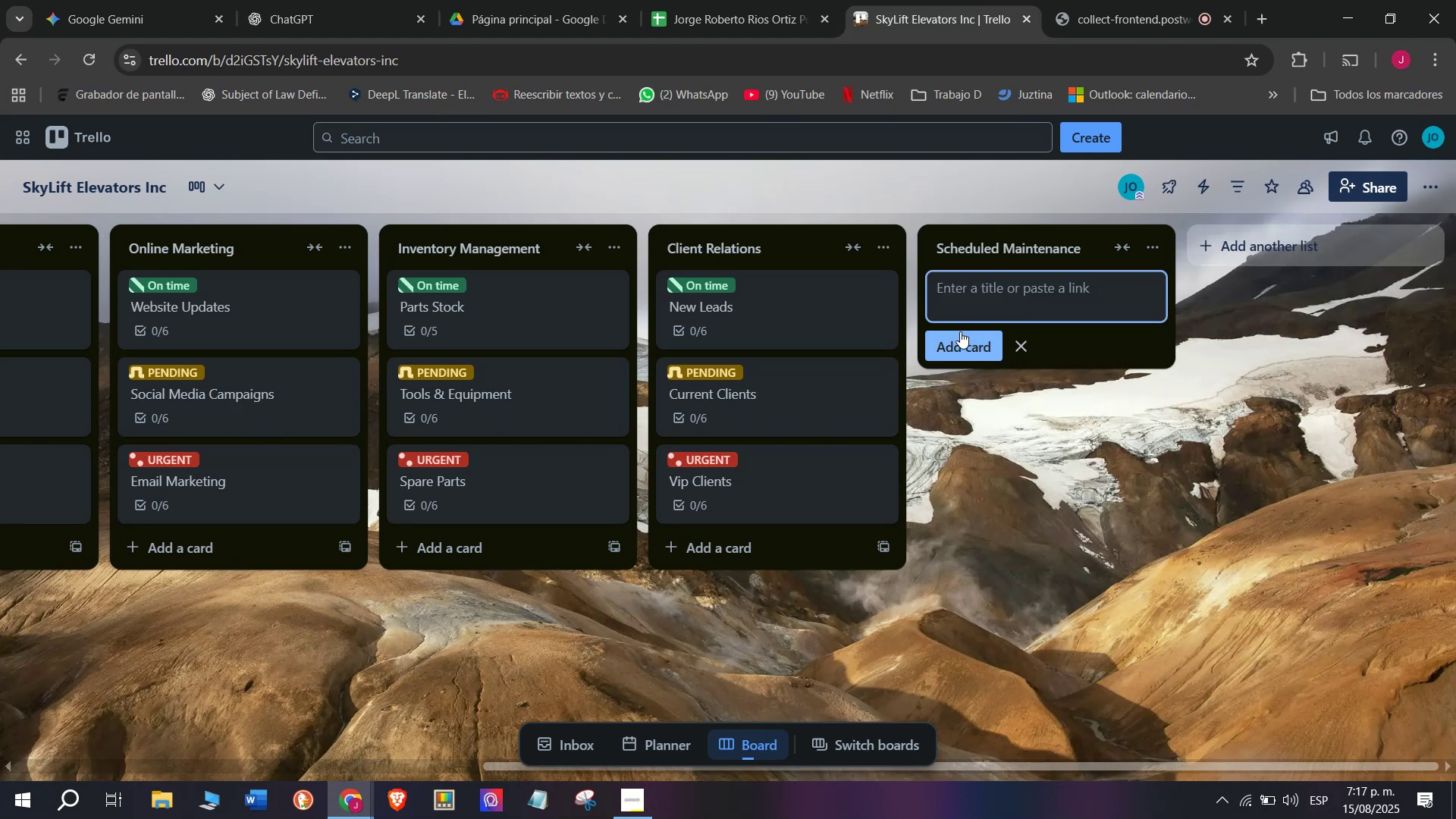 
wait(5.55)
 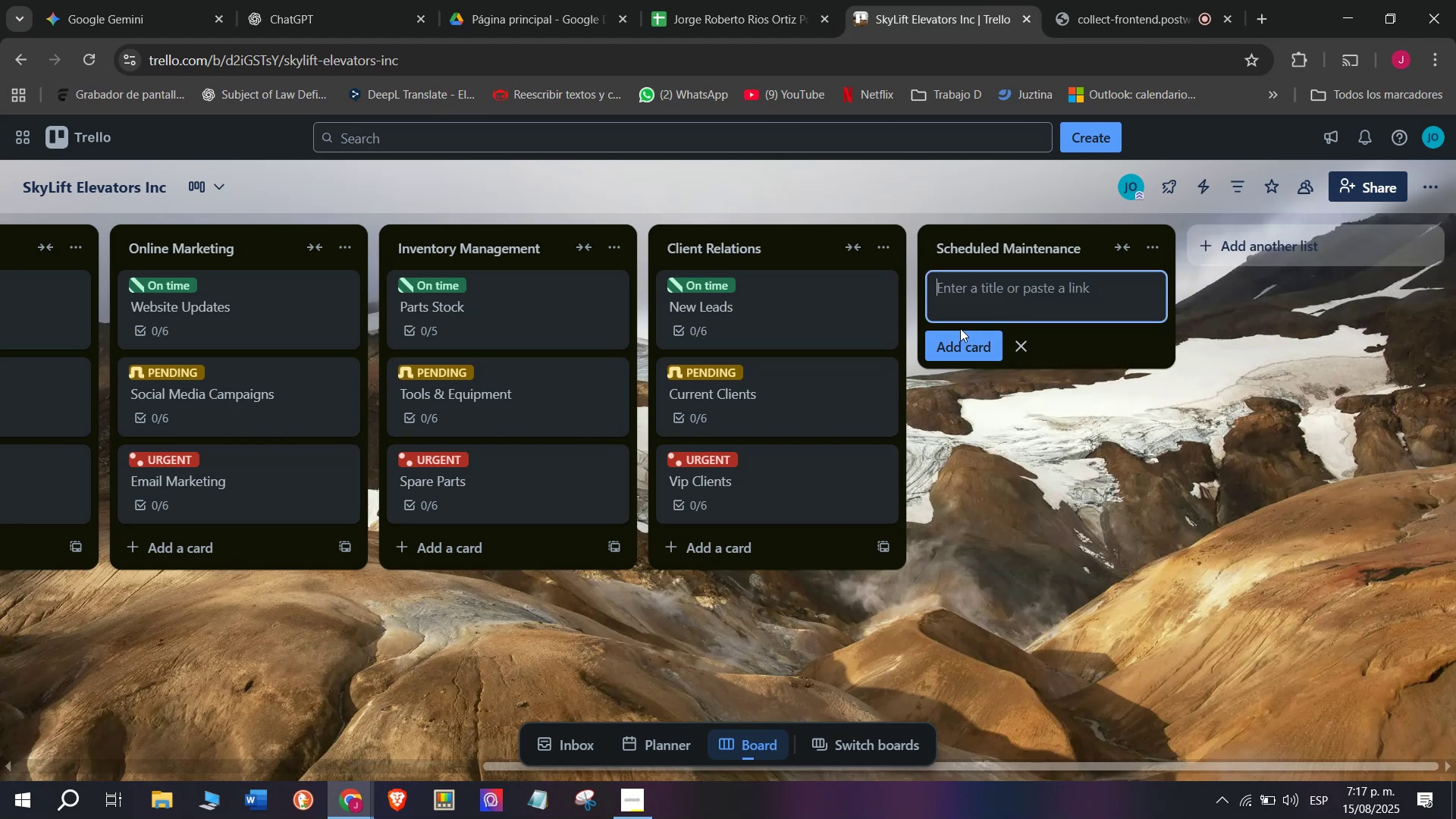 
left_click([987, 435])
 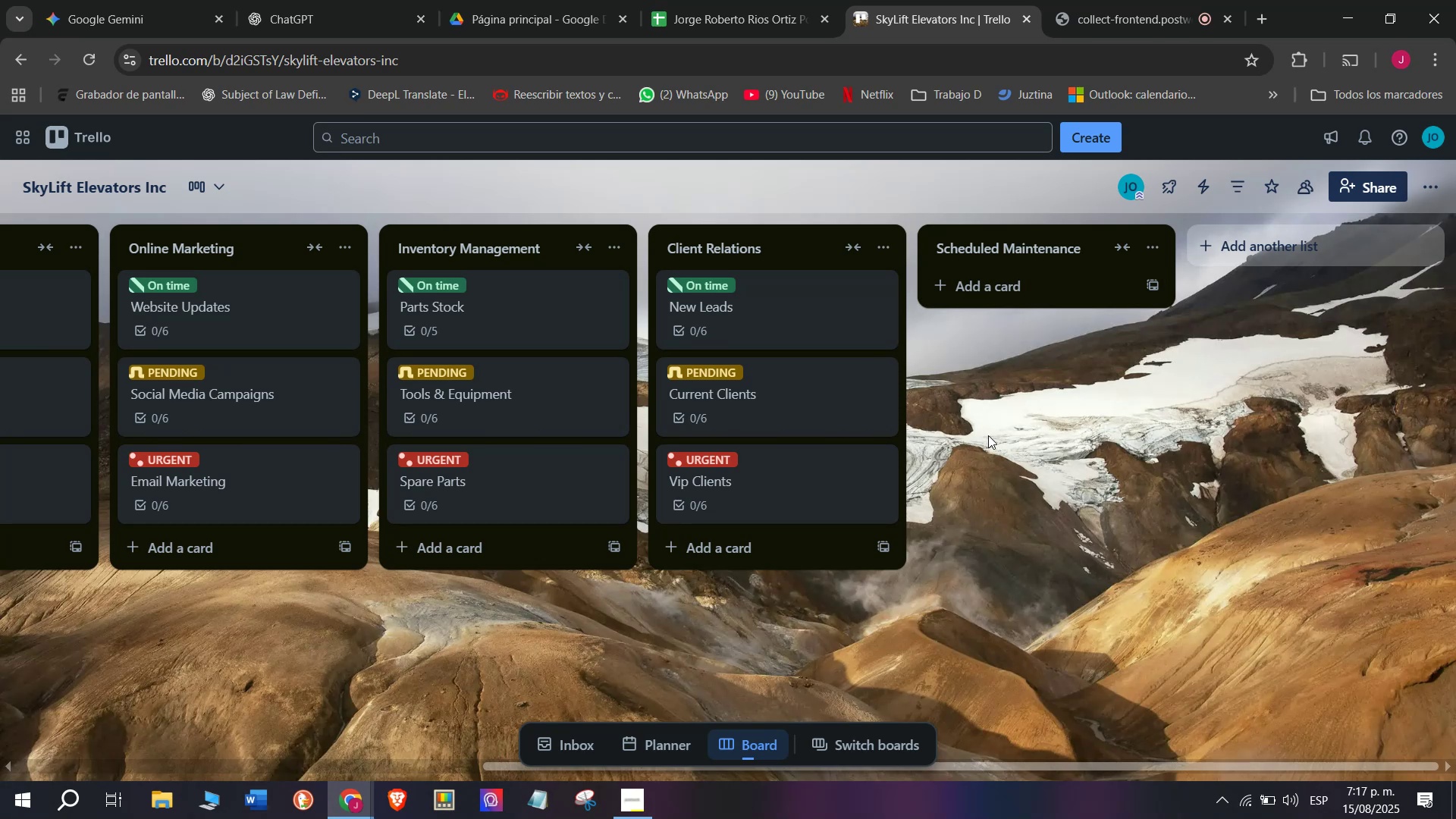 
wait(5.8)
 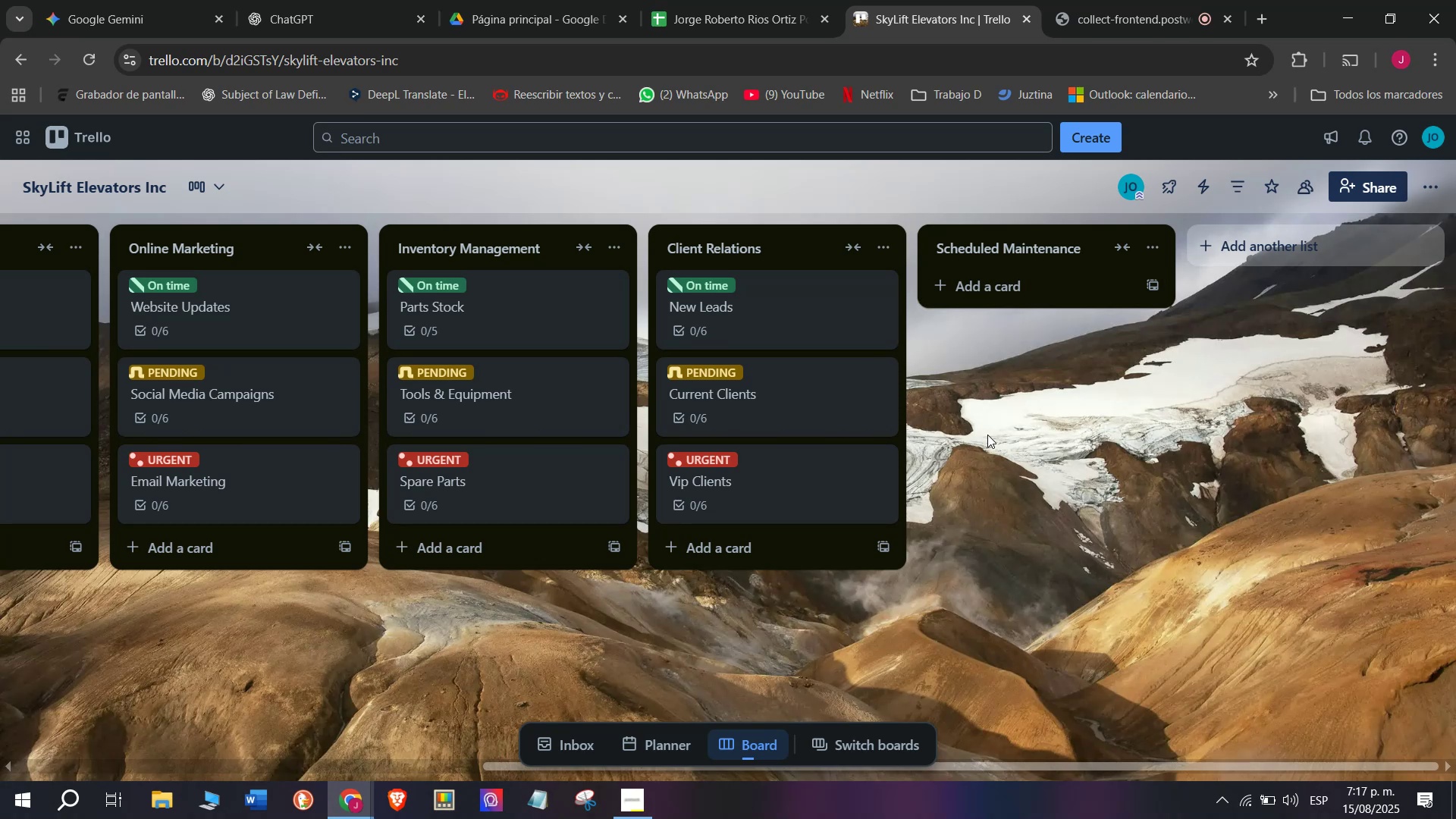 
left_click([1020, 241])
 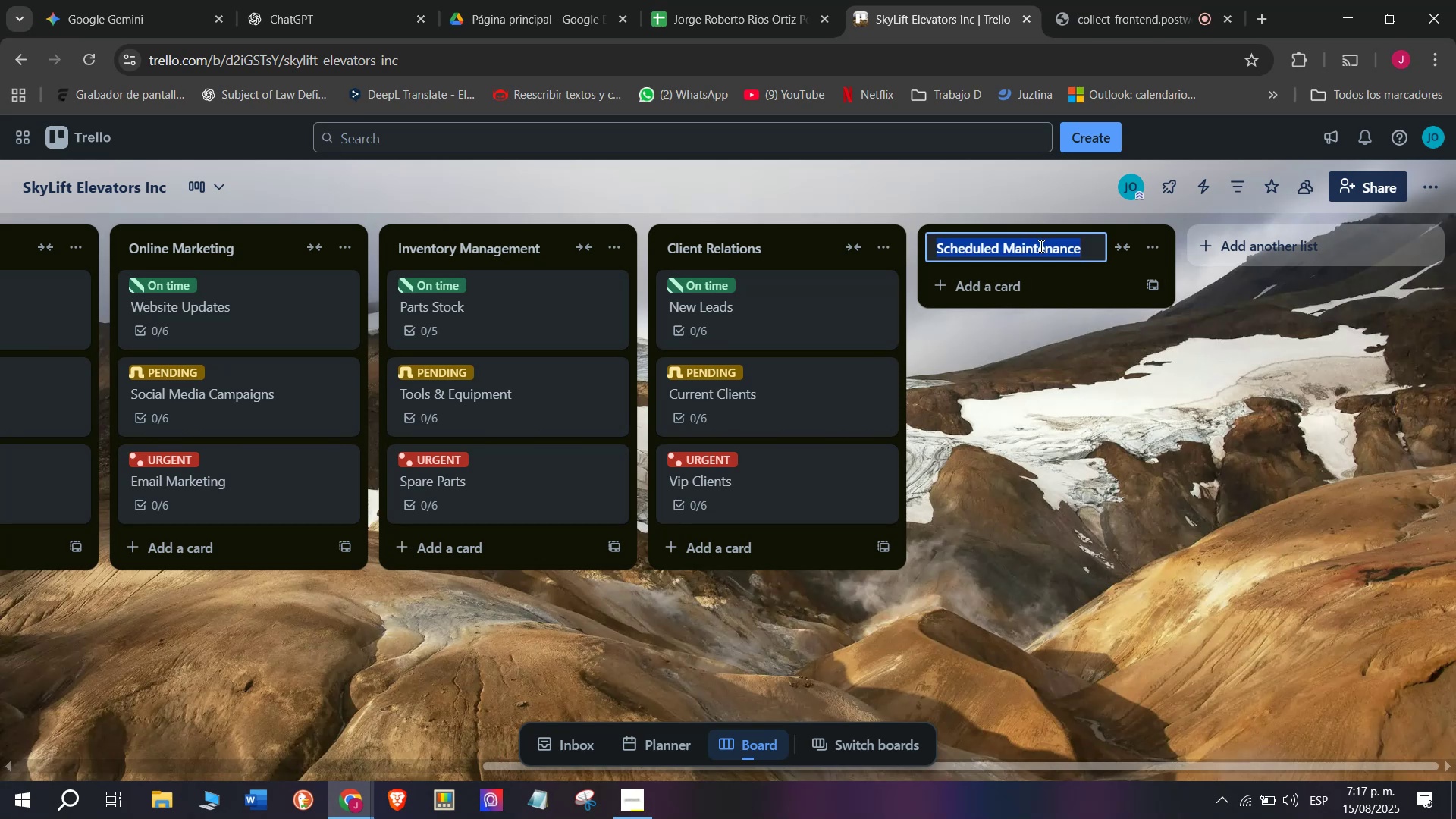 
key(Control+C)
 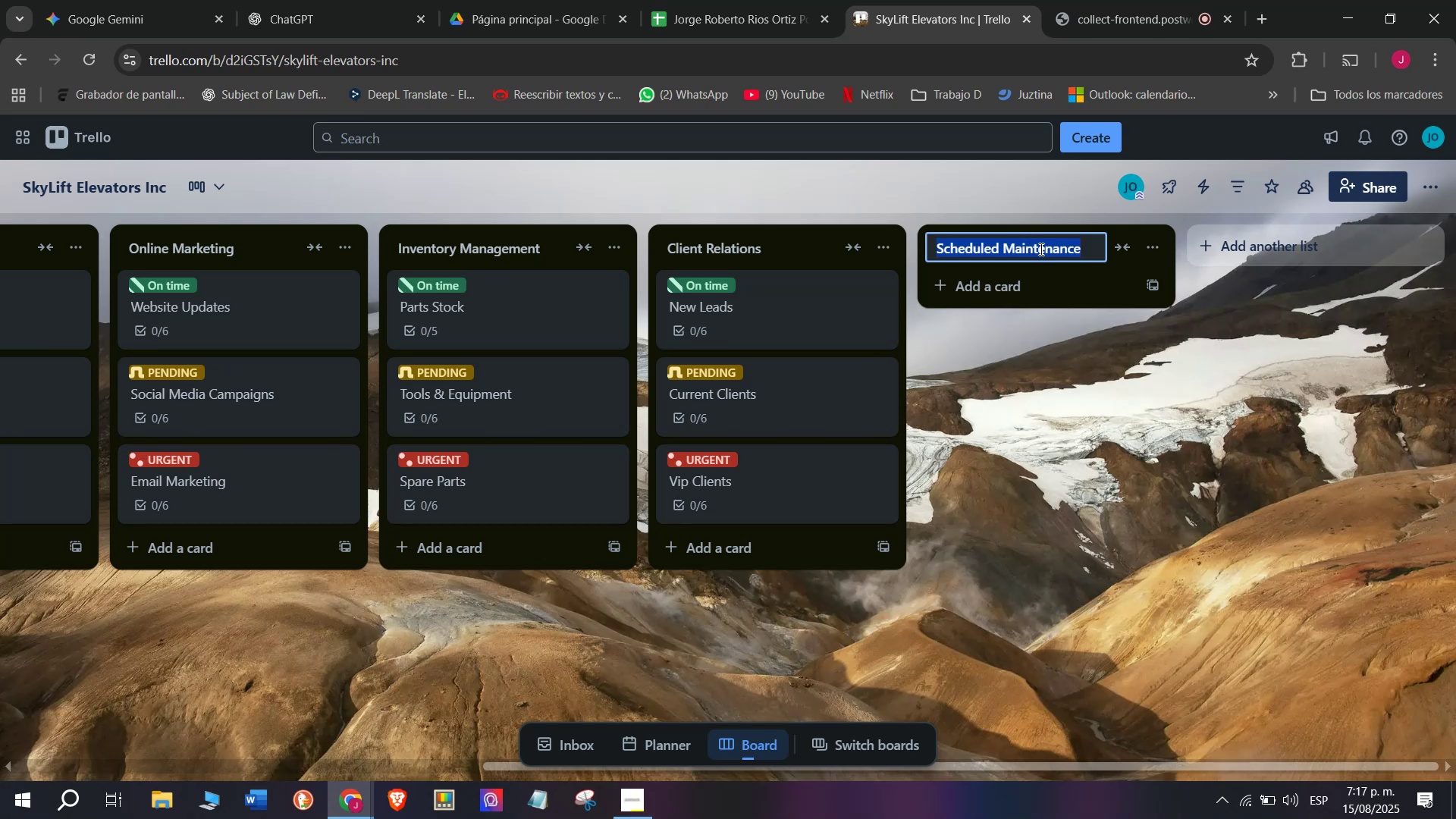 
left_click([1033, 390])
 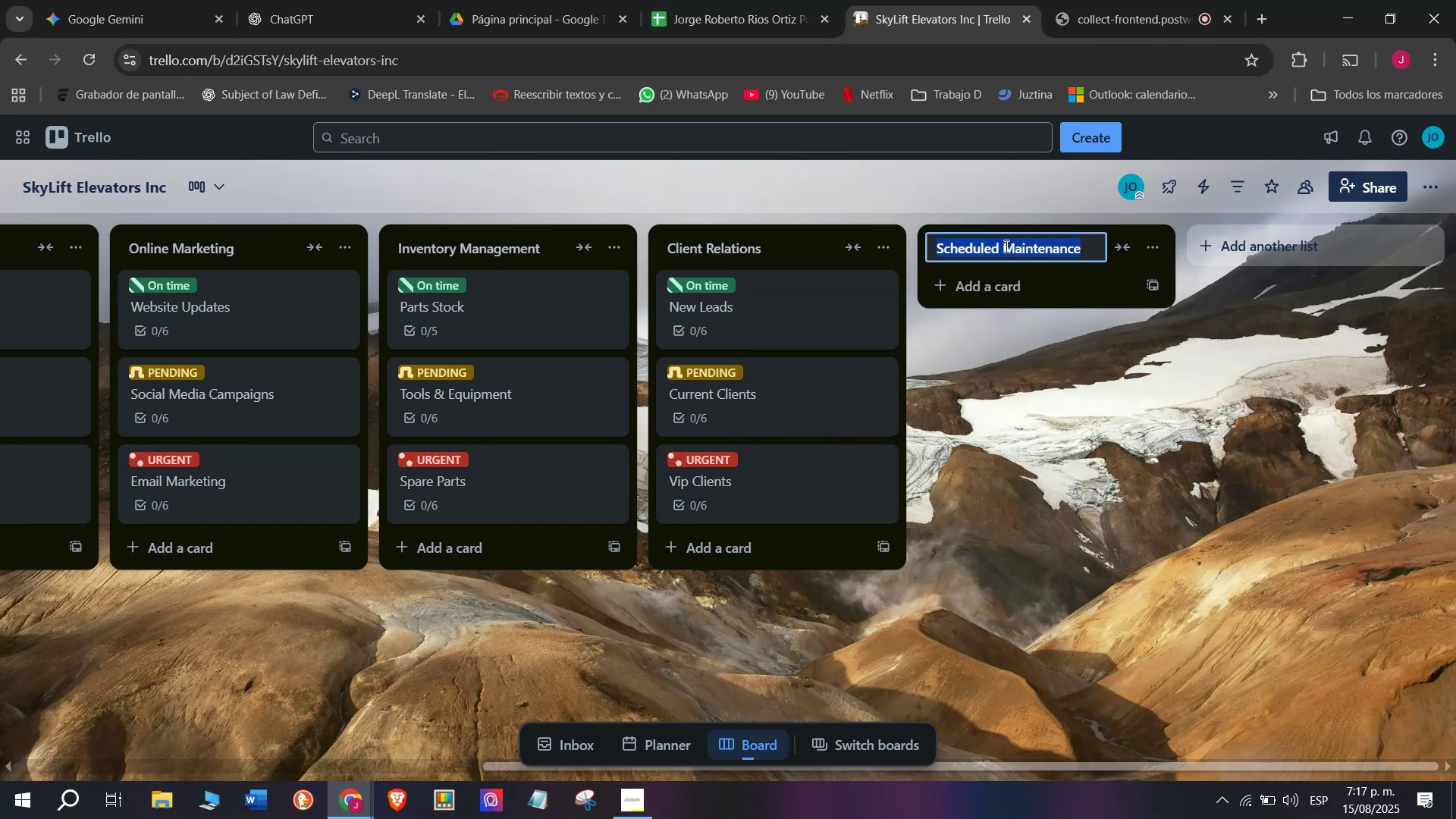 
double_click([1003, 246])
 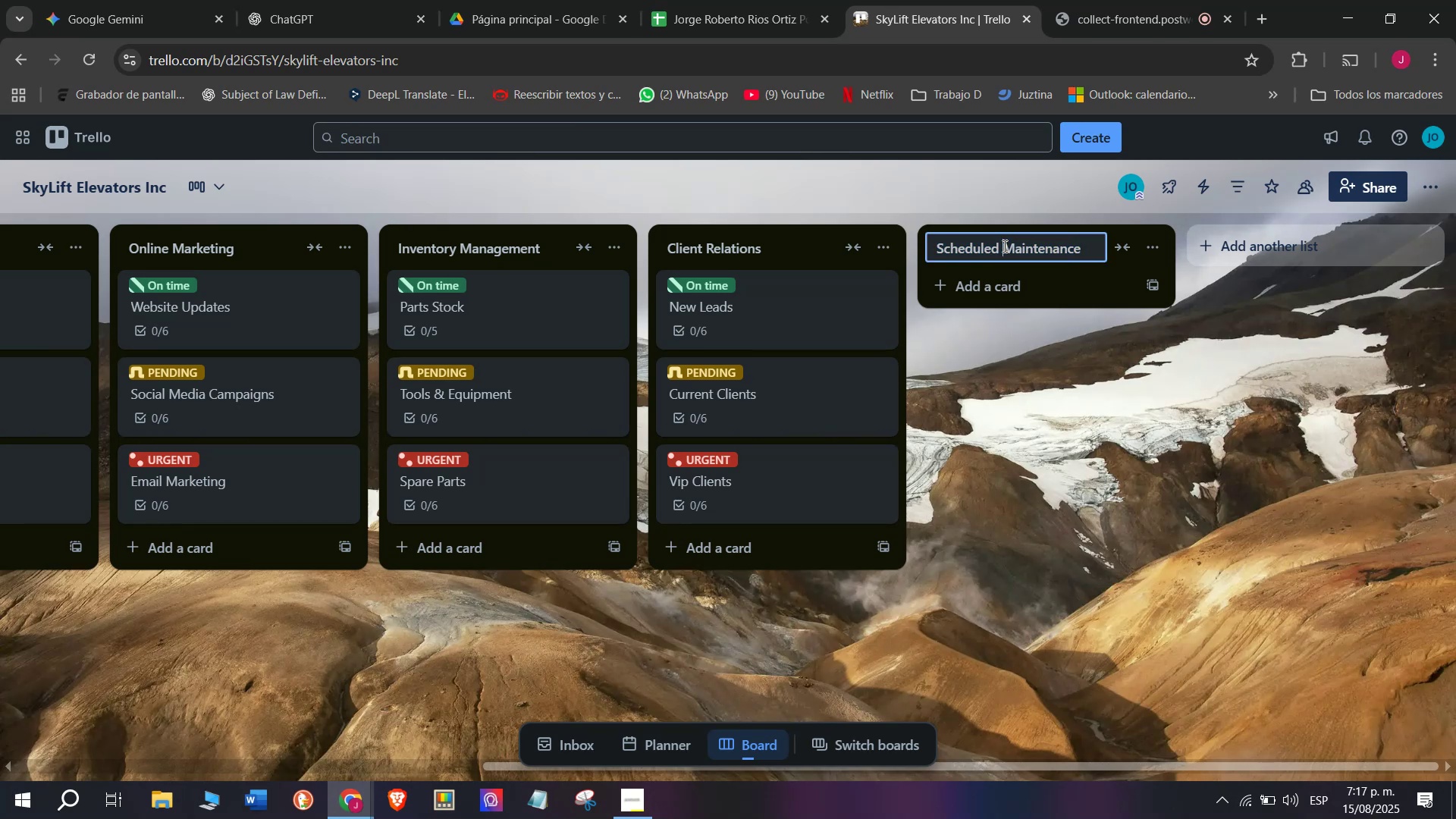 
left_click_drag(start_coordinate=[1003, 246], to_coordinate=[921, 241])
 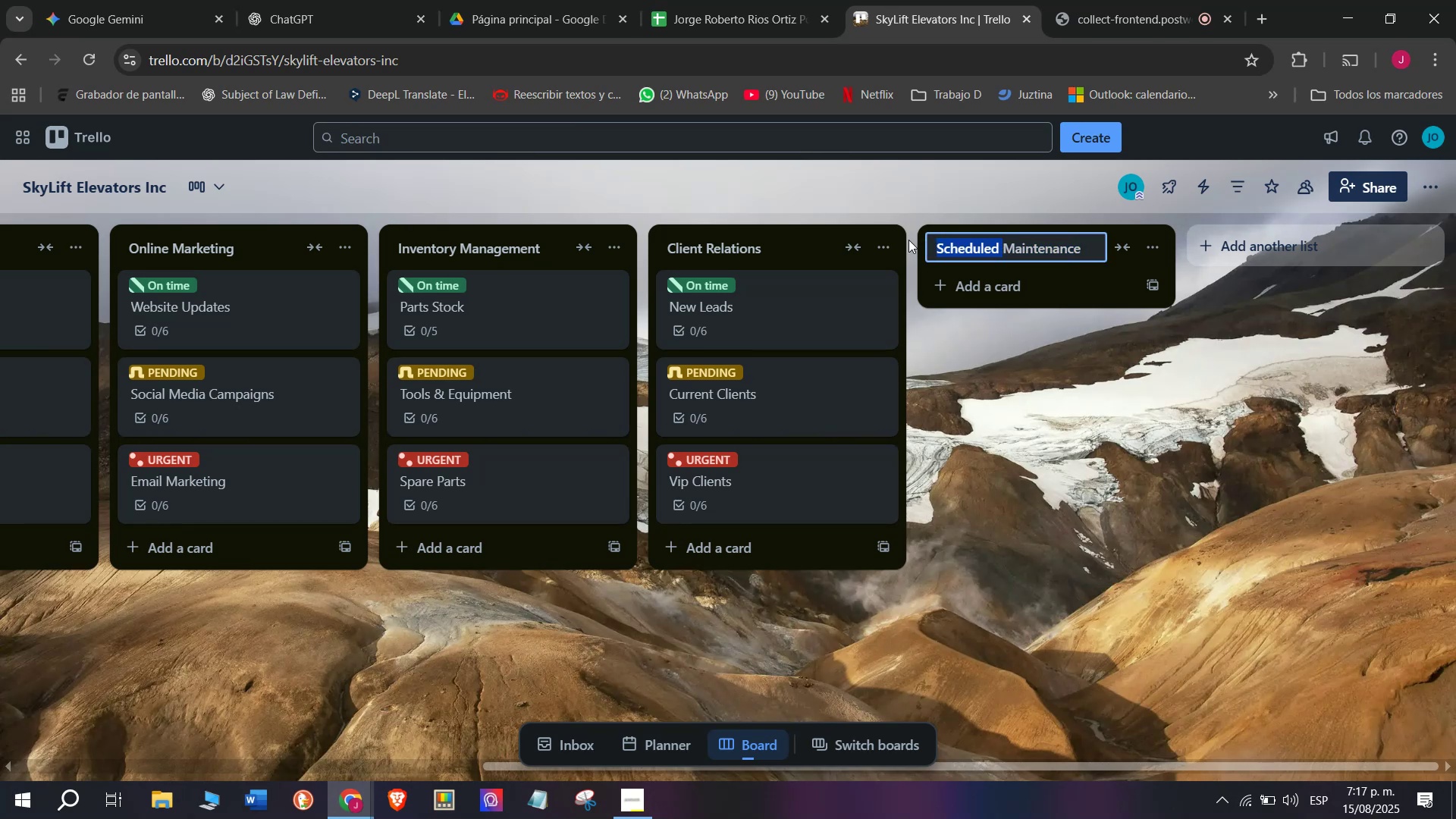 
key(Backspace)
 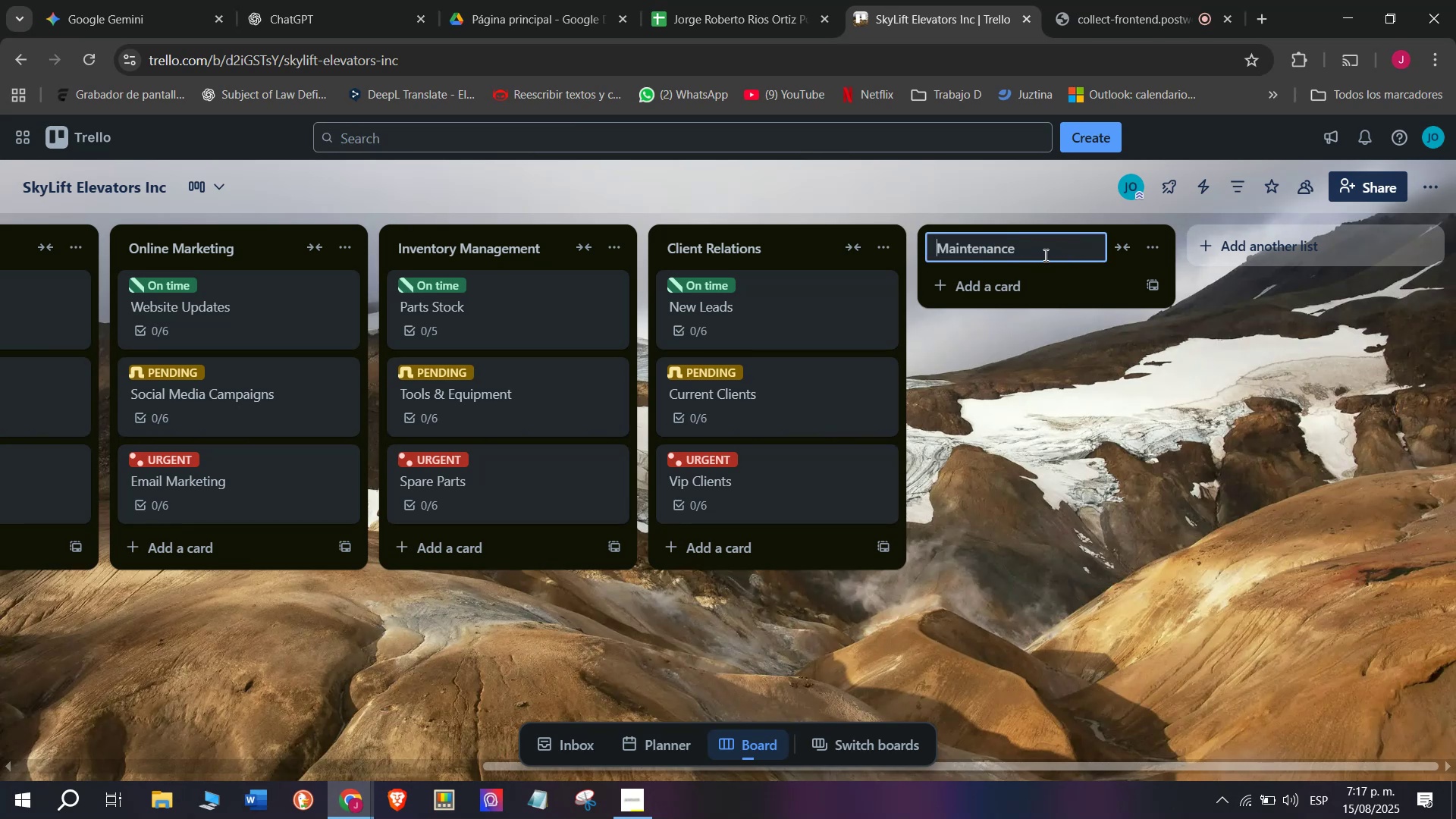 
left_click([1044, 253])
 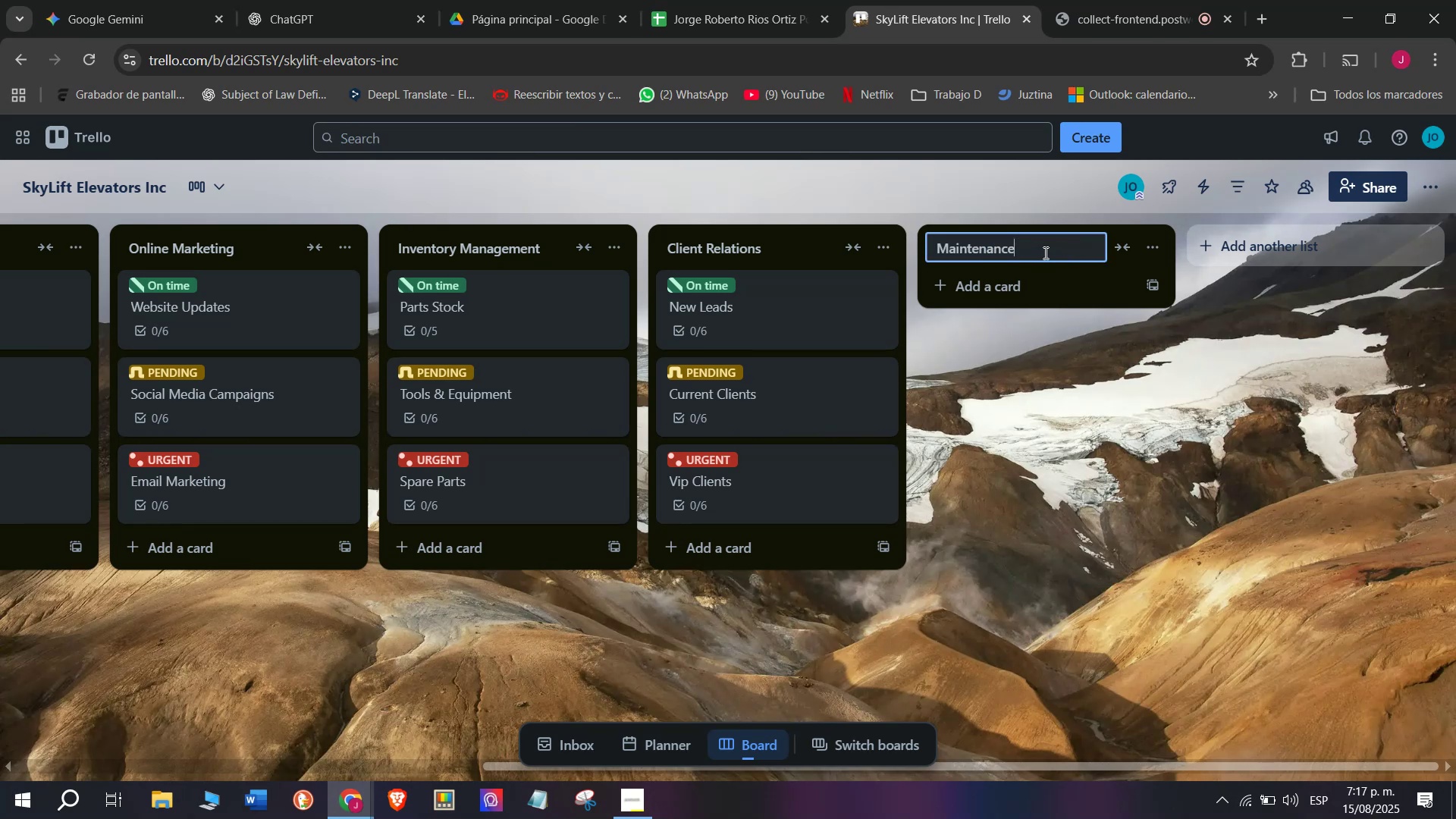 
type( Serc)
key(Backspace)
 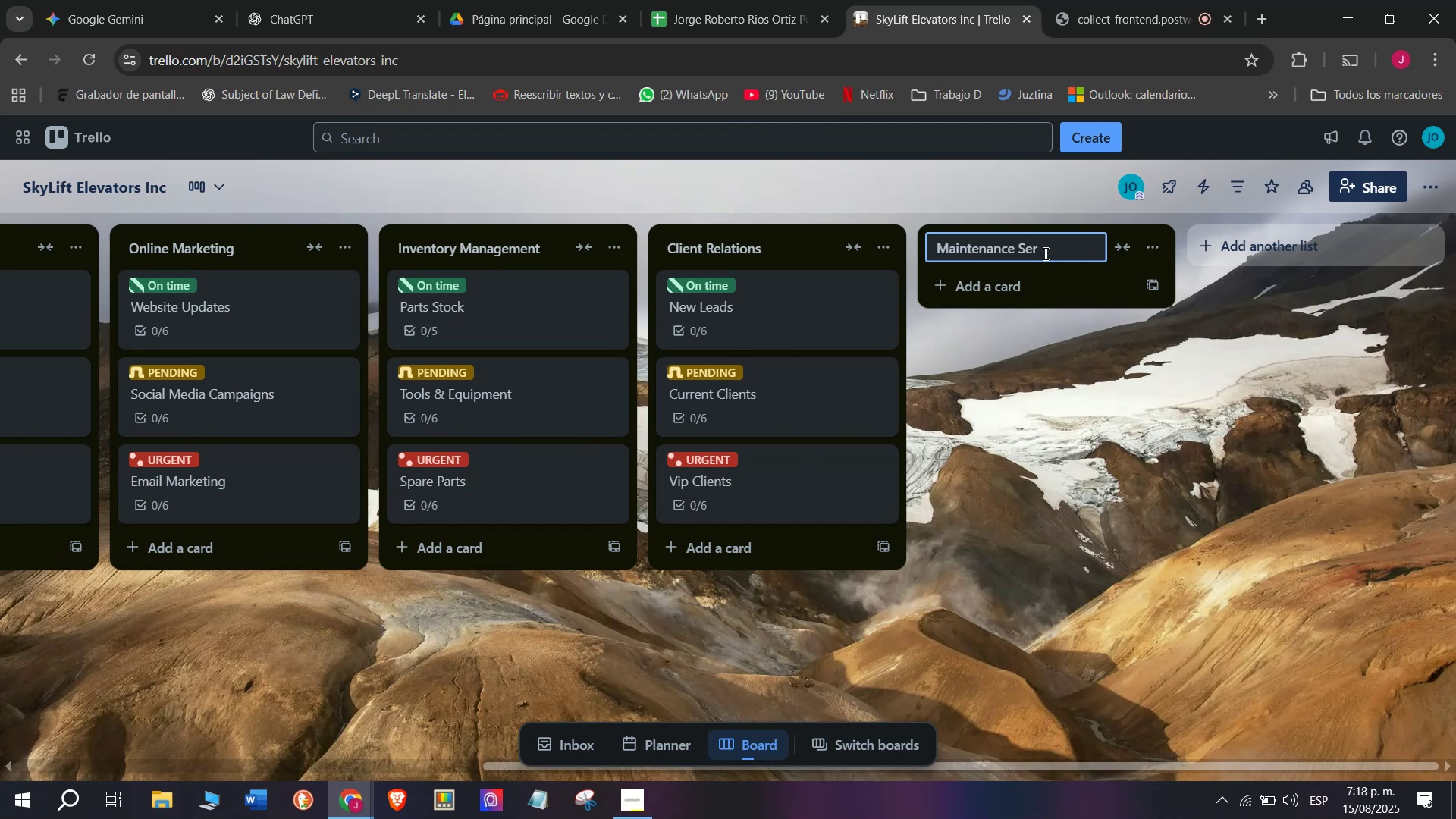 
wait(8.16)
 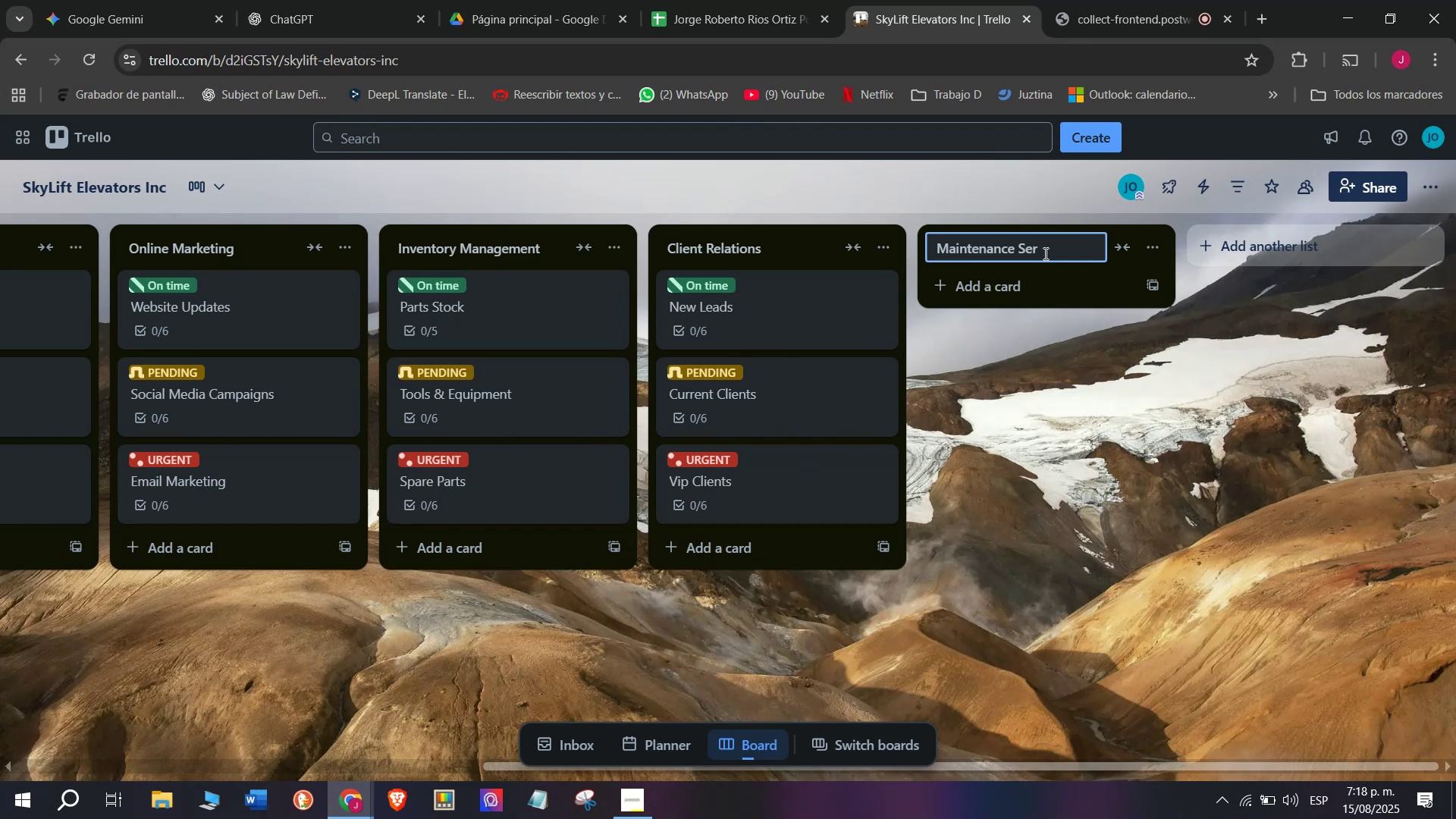 
type(vices)
 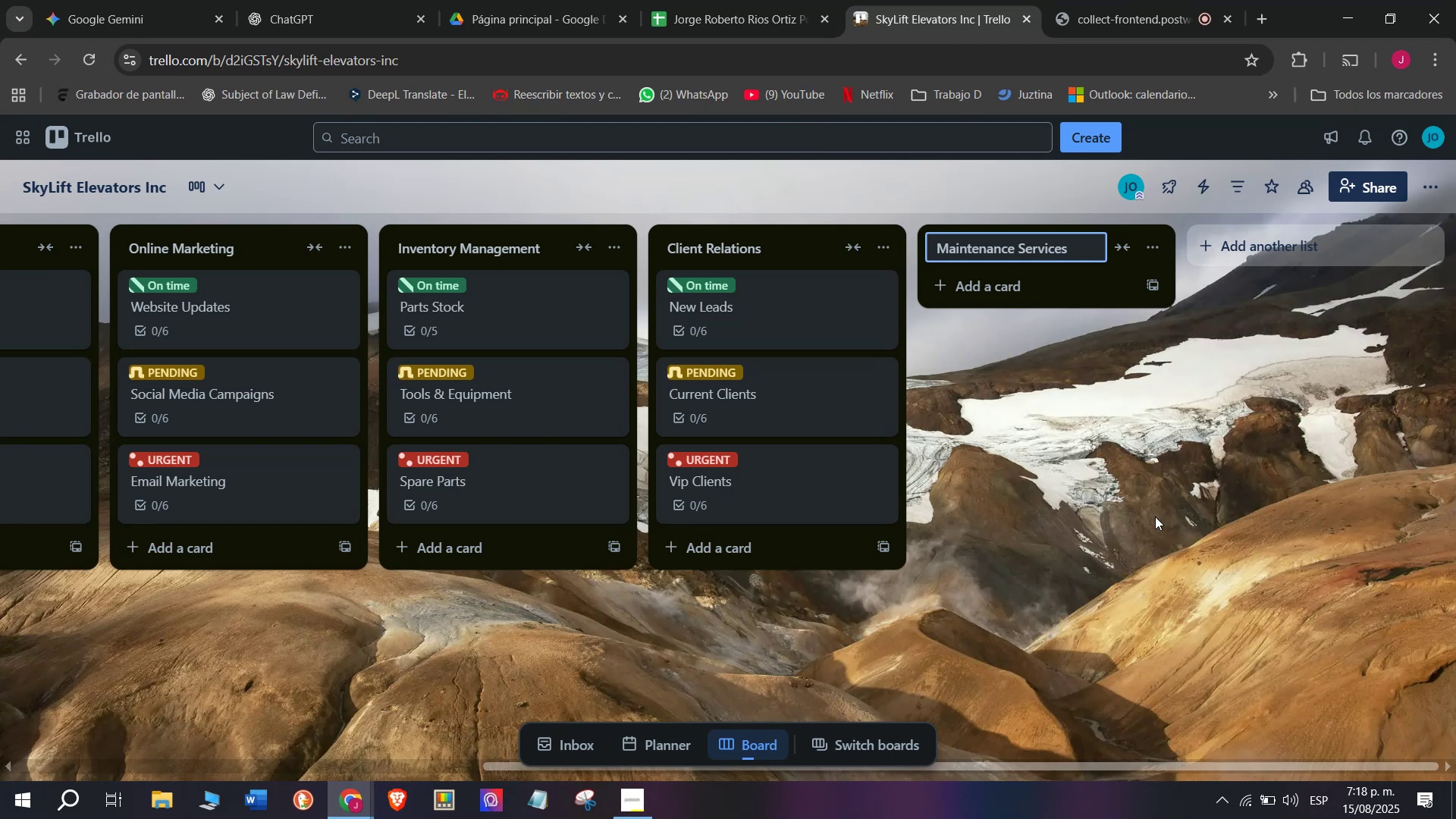 
wait(6.87)
 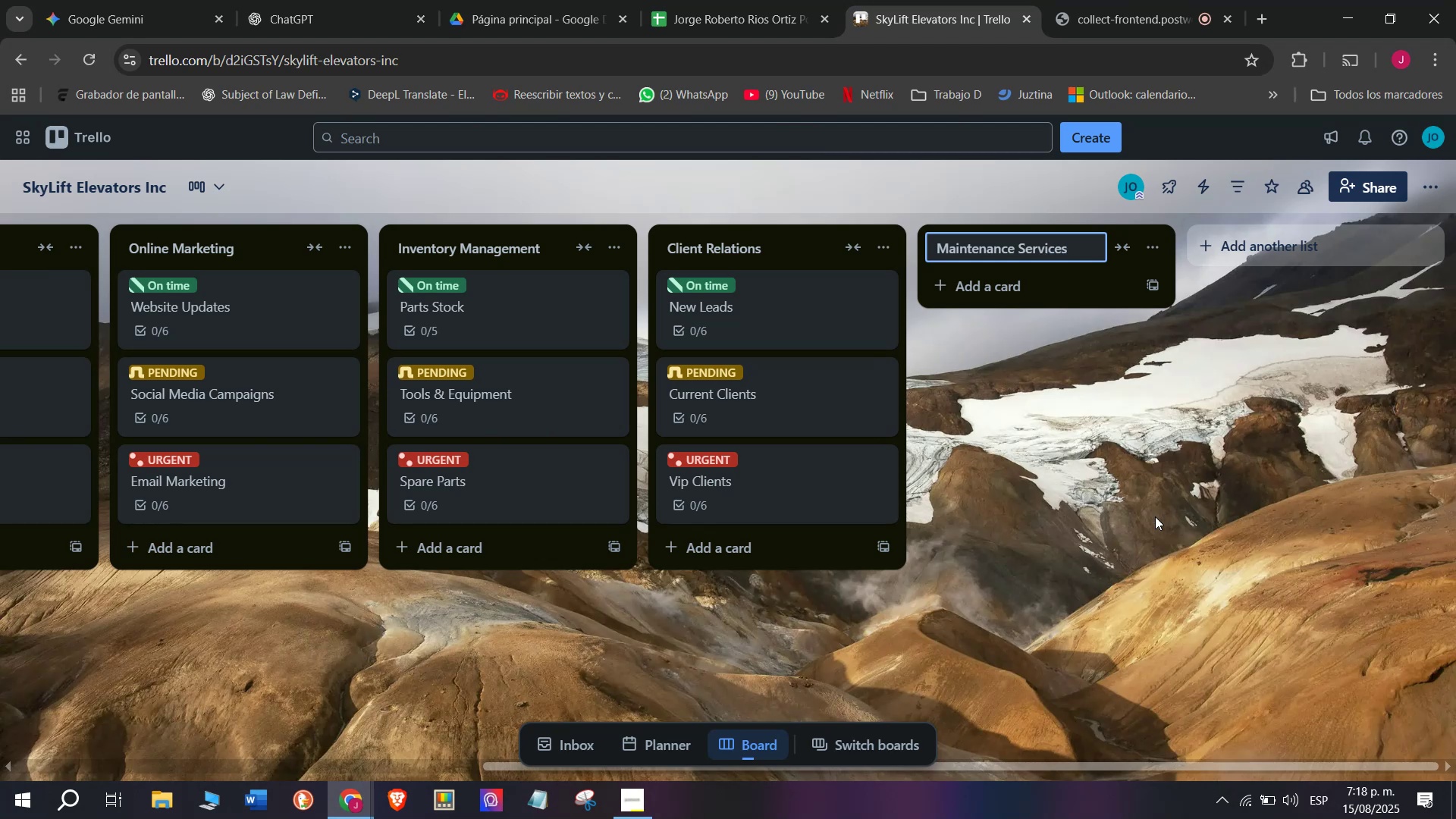 
key(Enter)
 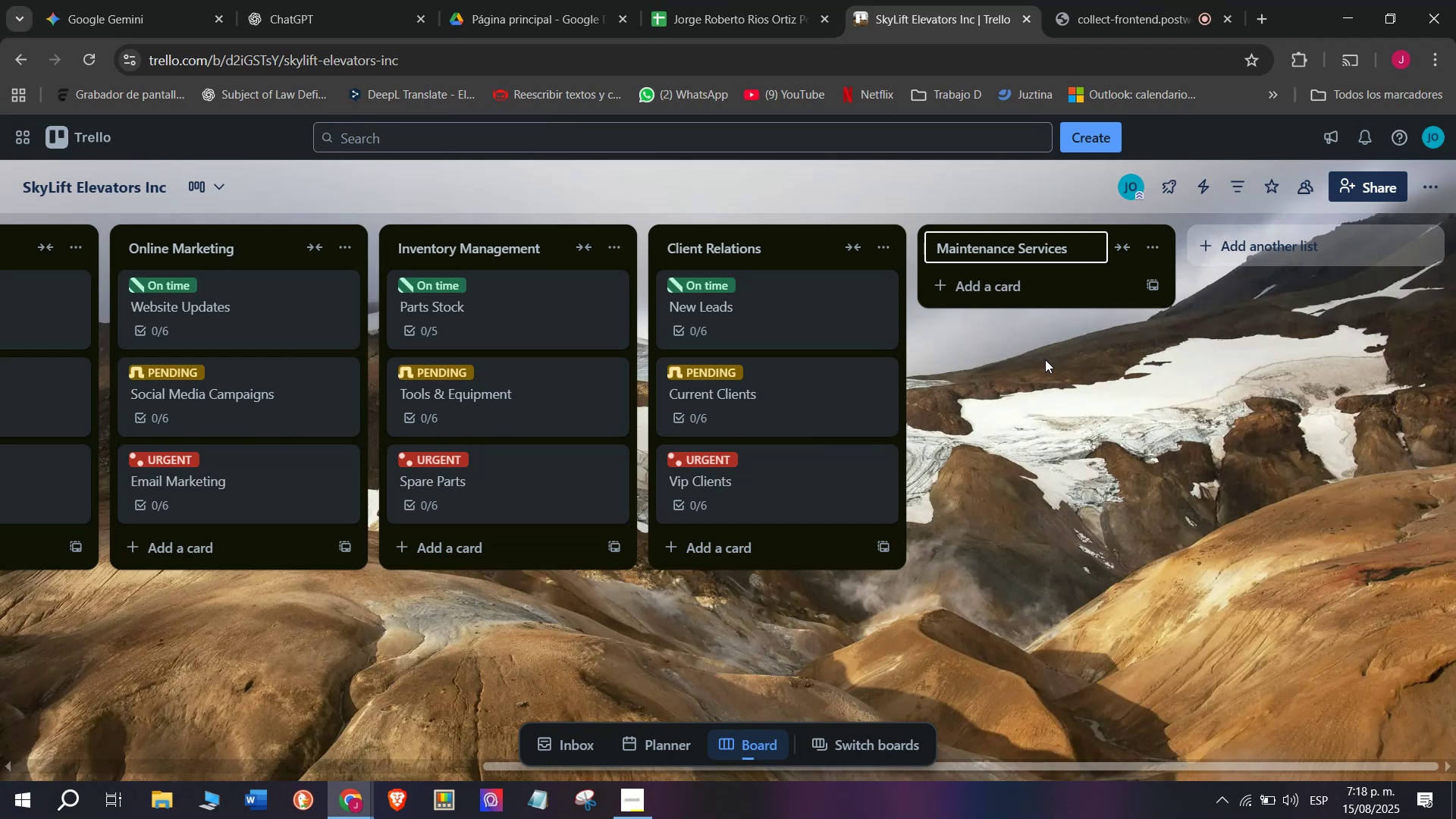 
left_click([1007, 282])
 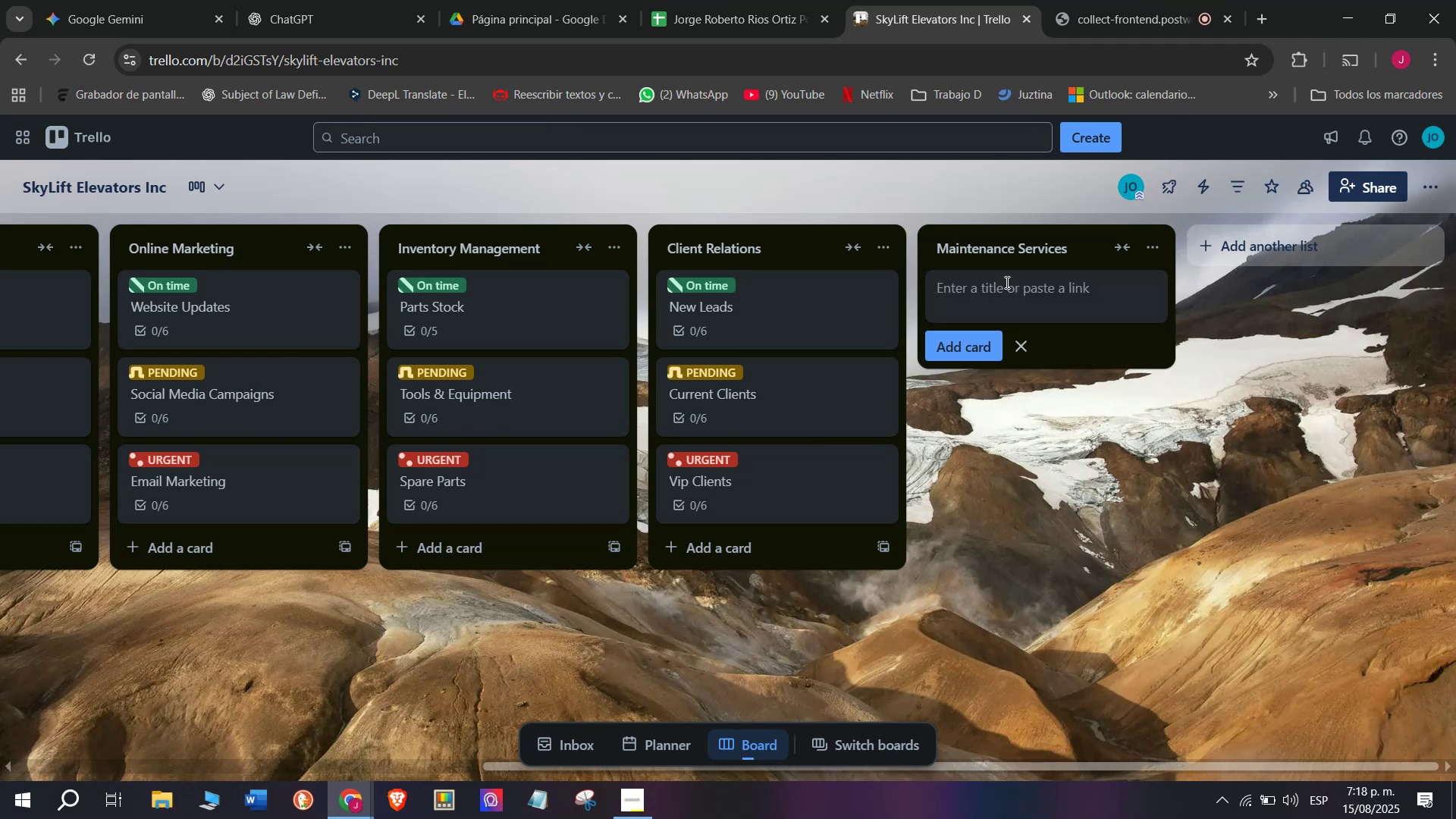 
key(Control+V)
 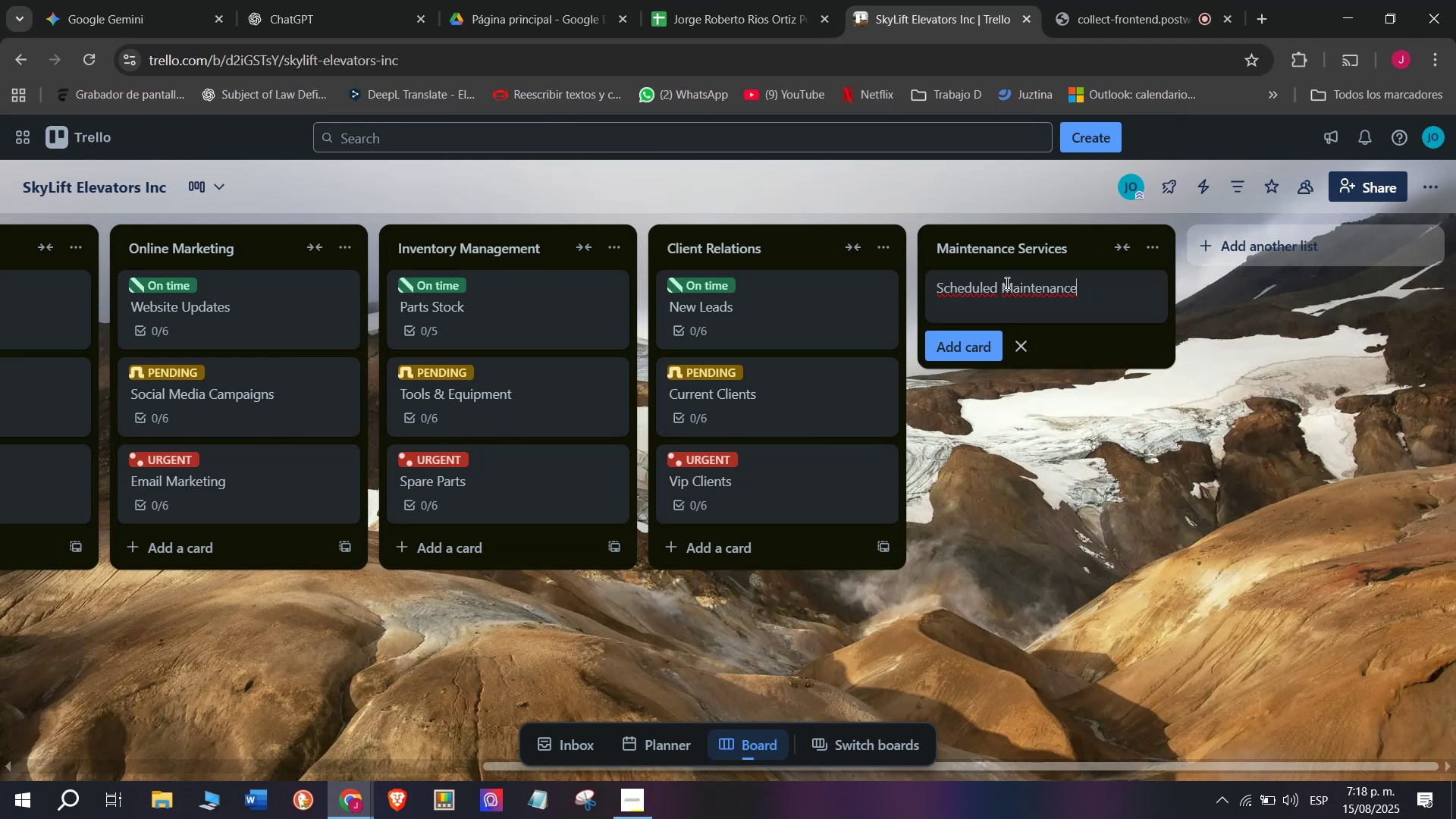 
key(Enter)
 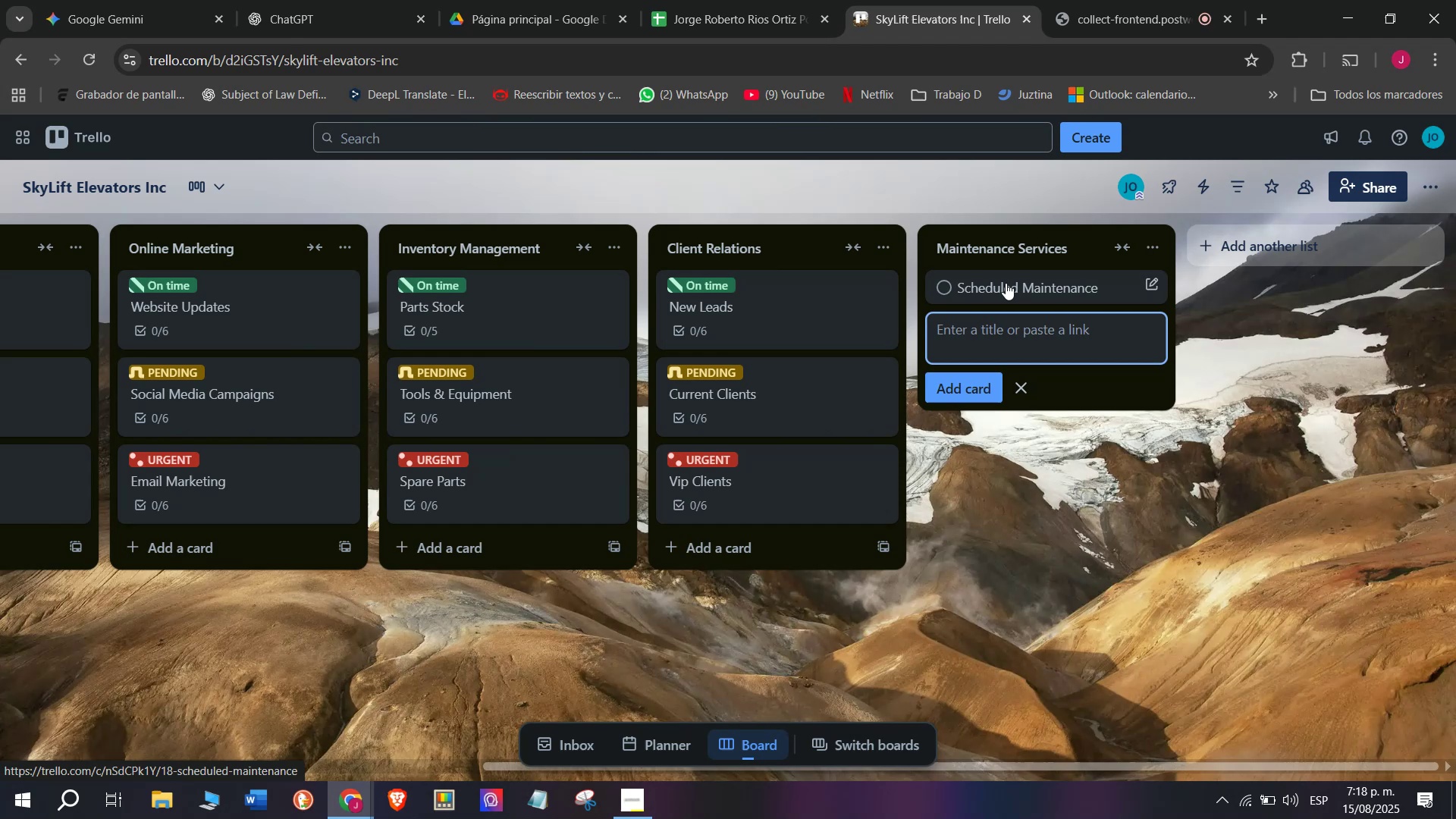 
wait(5.08)
 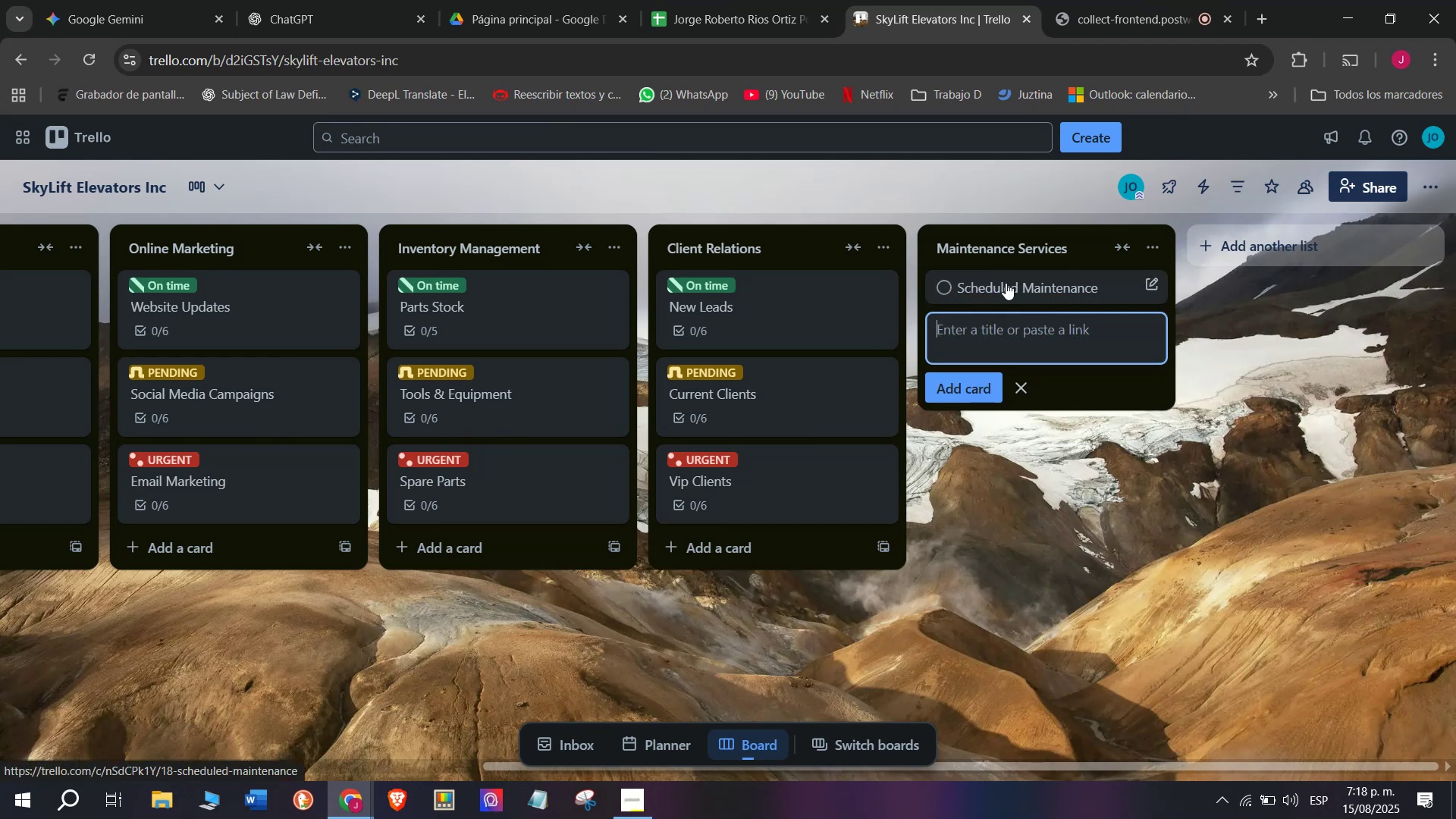 
left_click([1019, 287])
 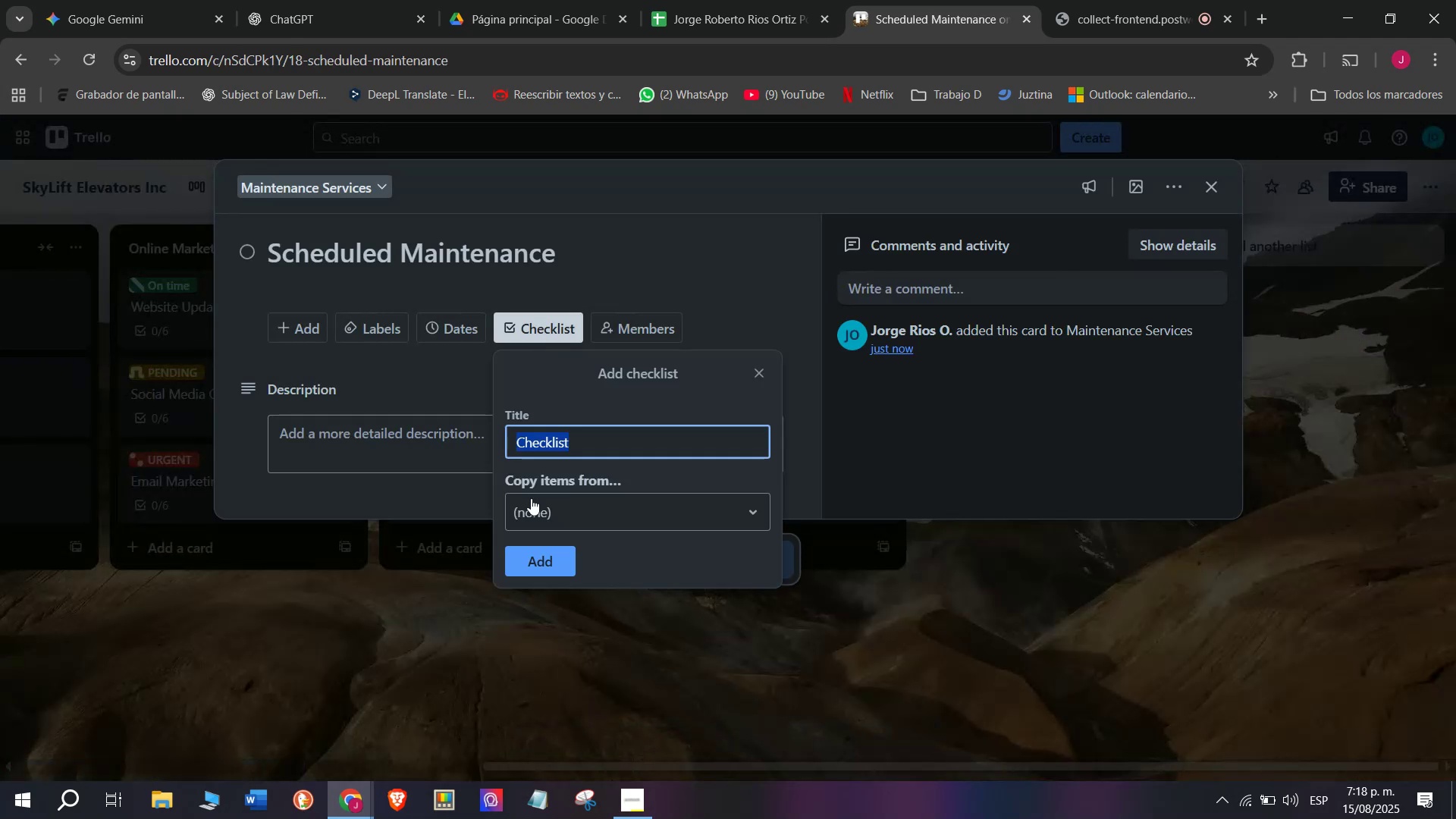 
left_click([542, 557])
 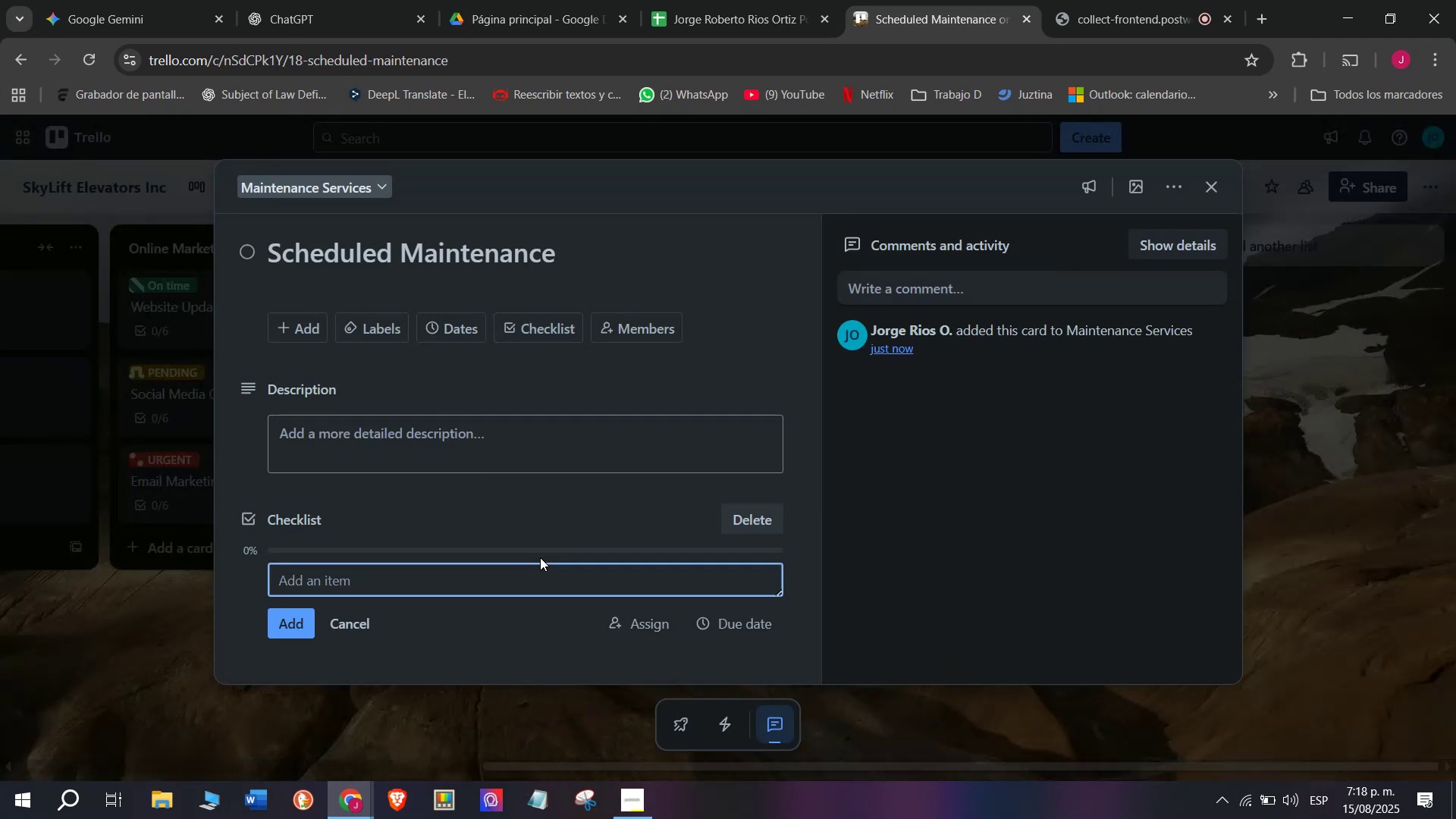 
type(Confirm )
 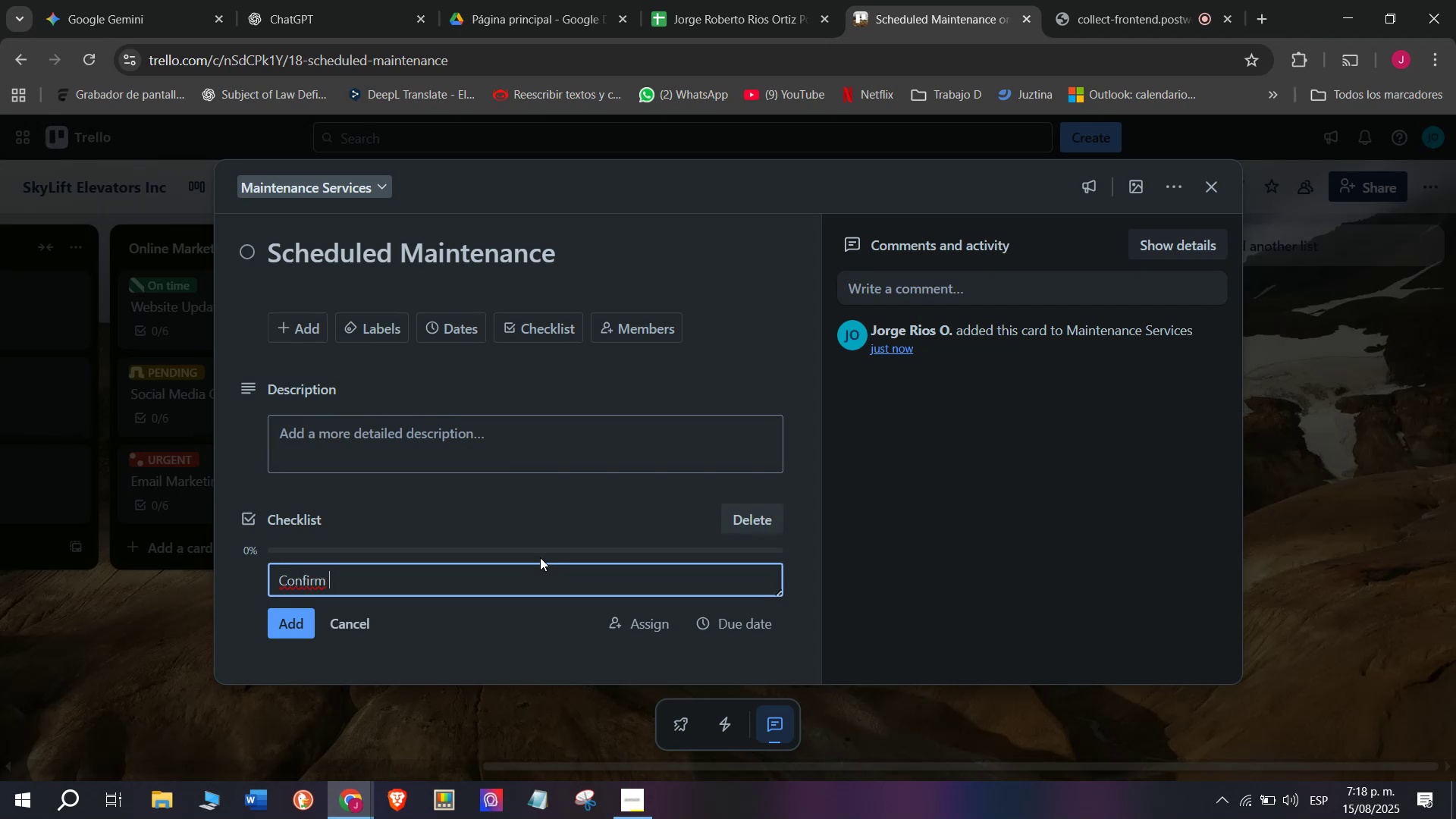 
type(schedule)
 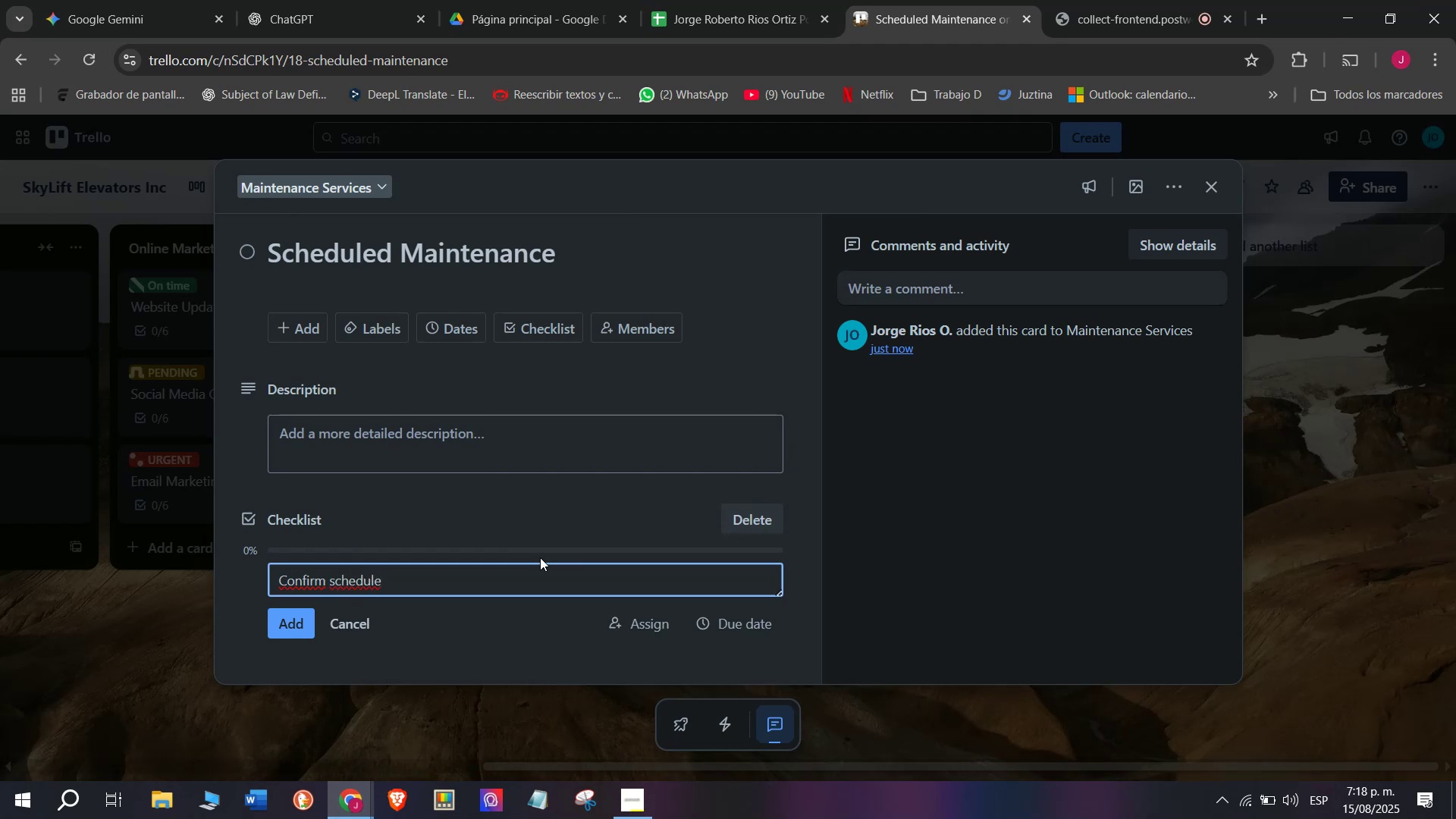 
key(Enter)
 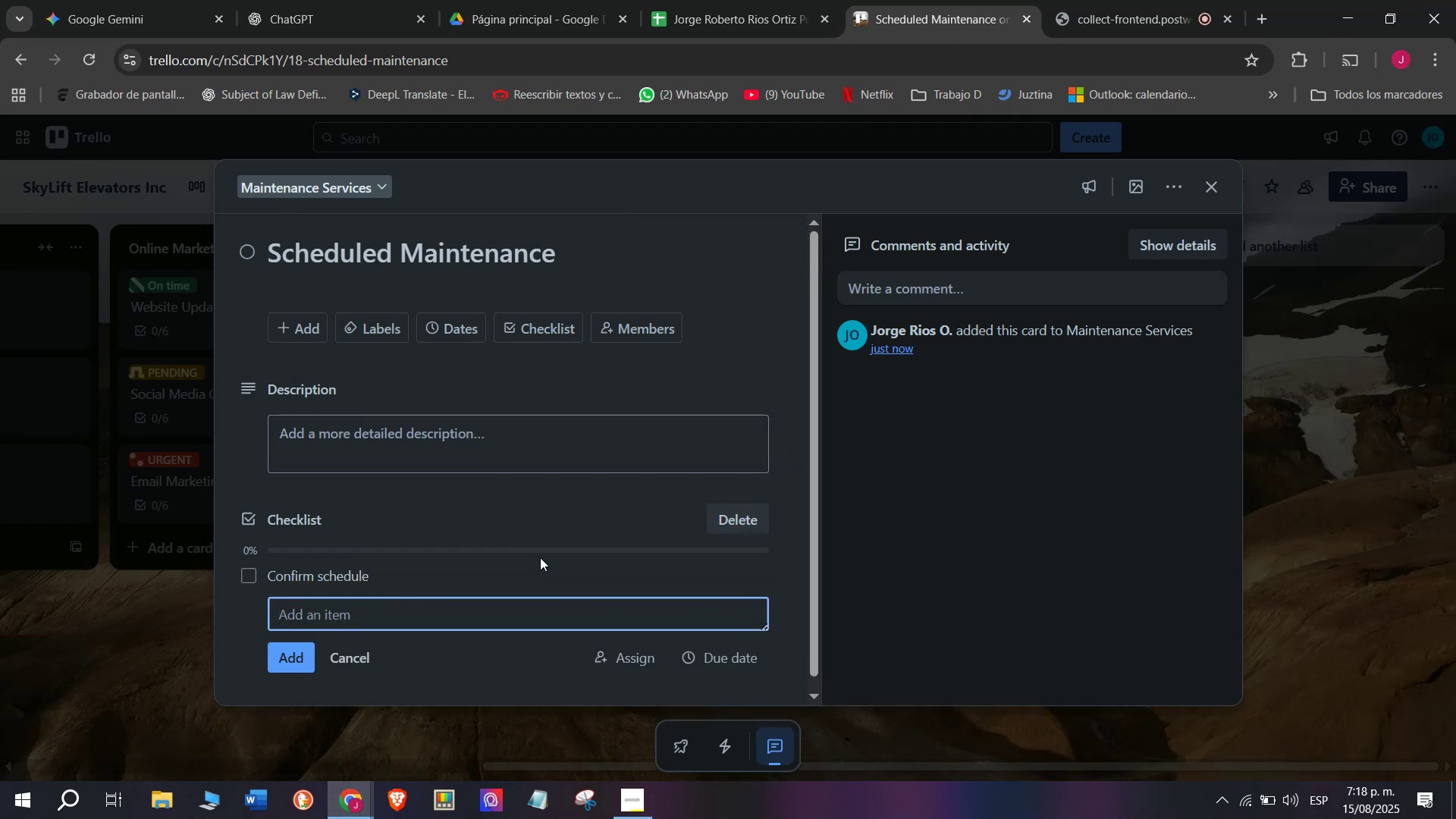 
type(Inspect system)
 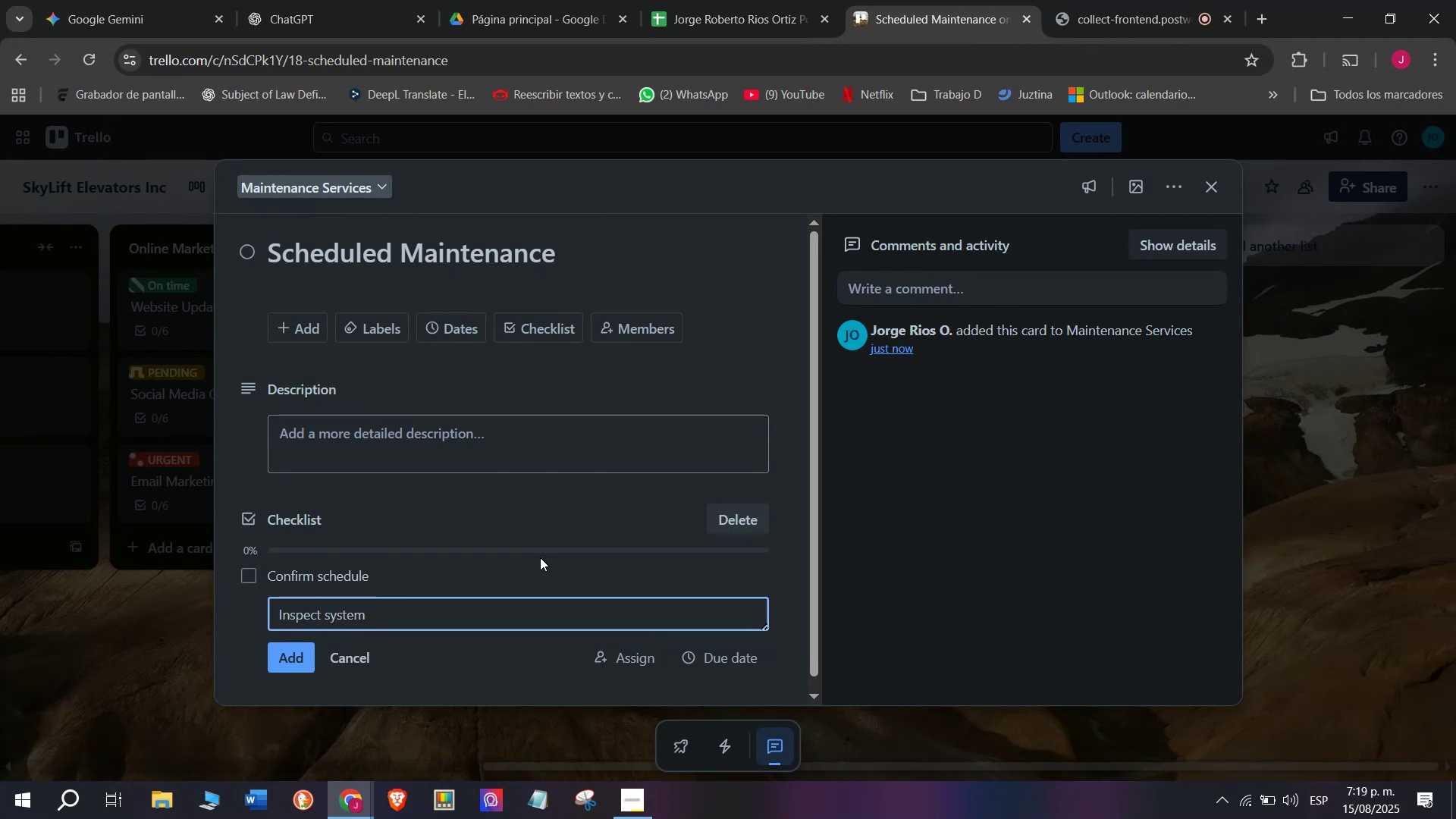 
key(Enter)
 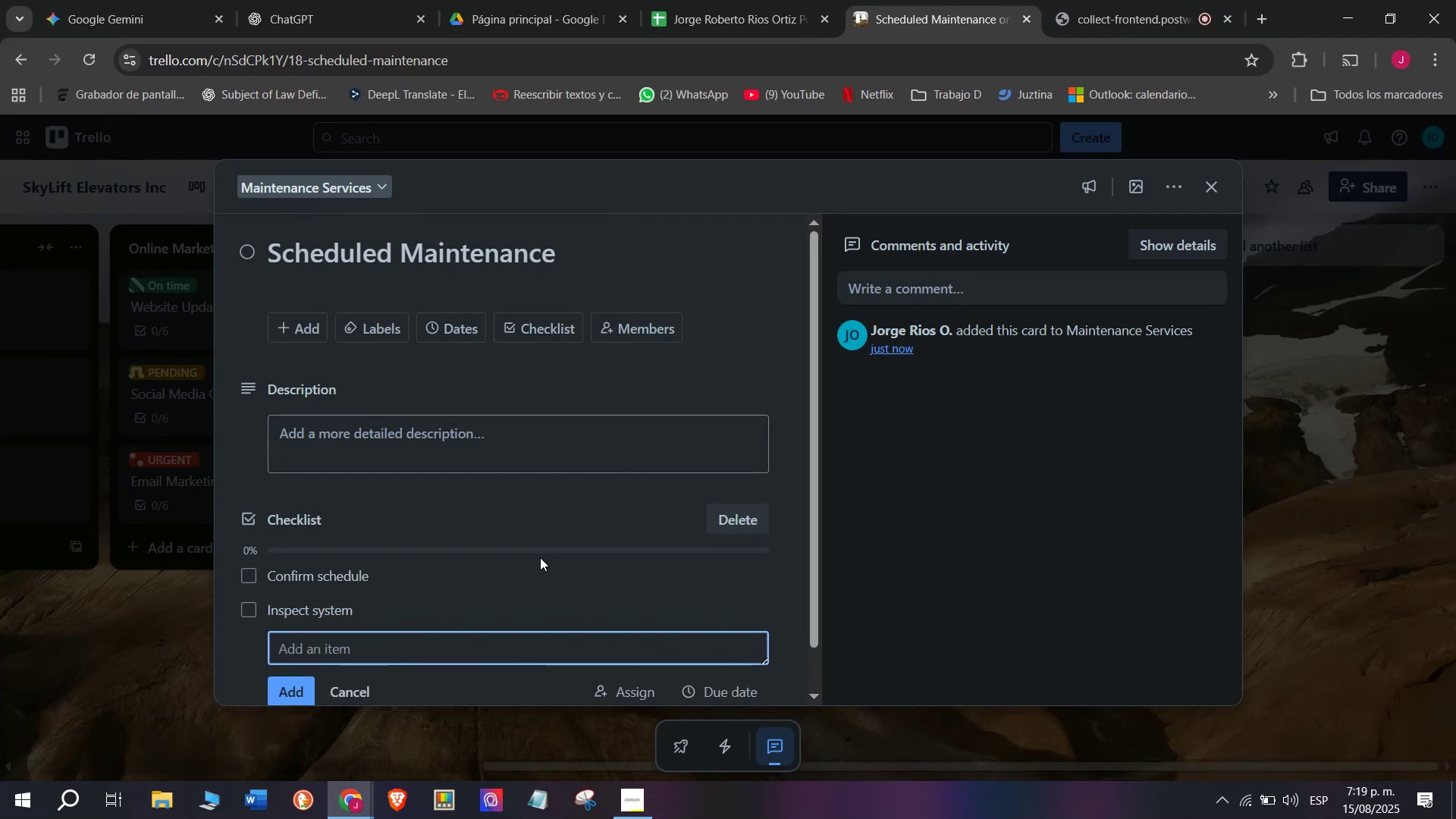 
type(Lubricate moving parts)
 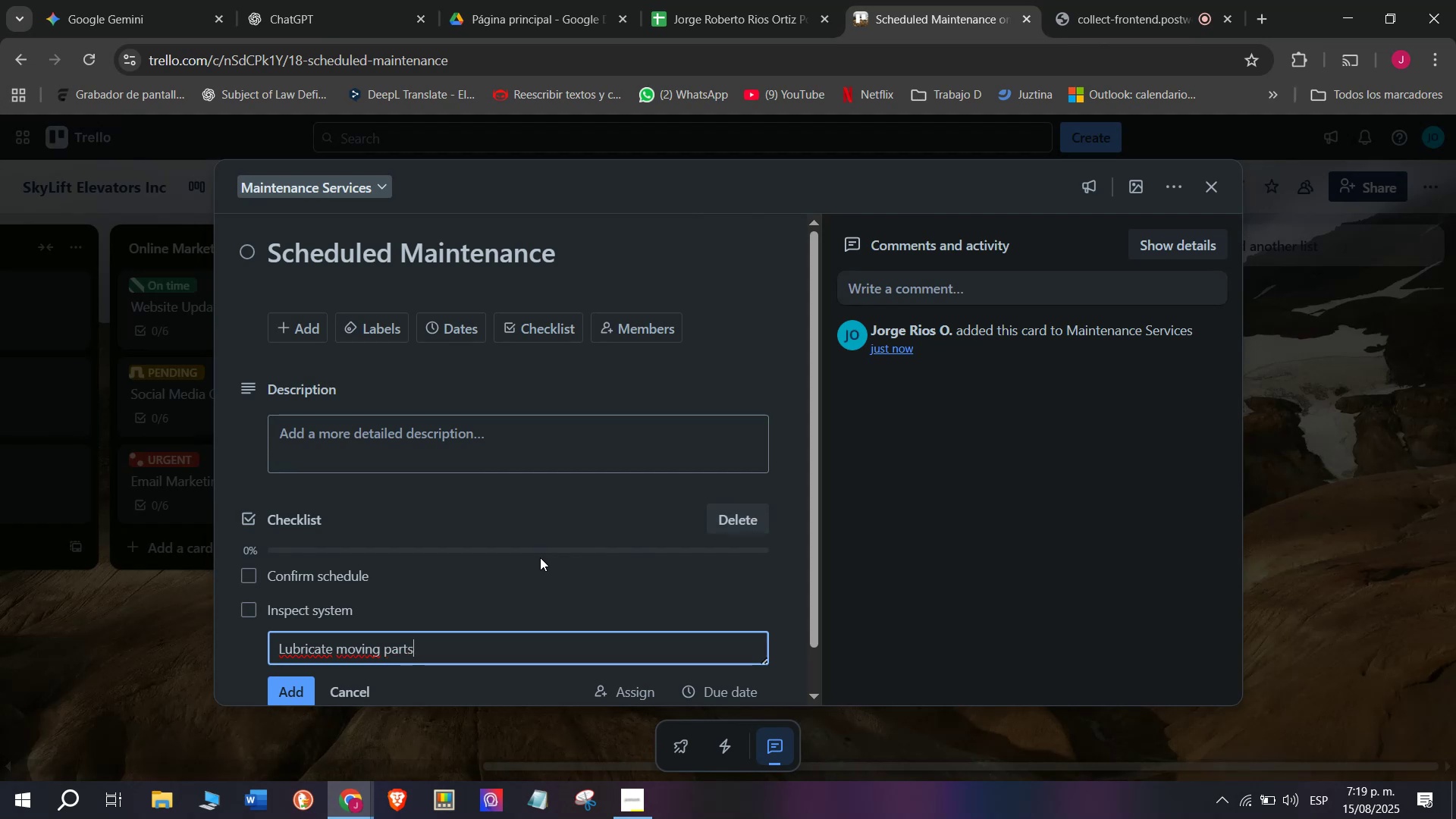 
key(Enter)
 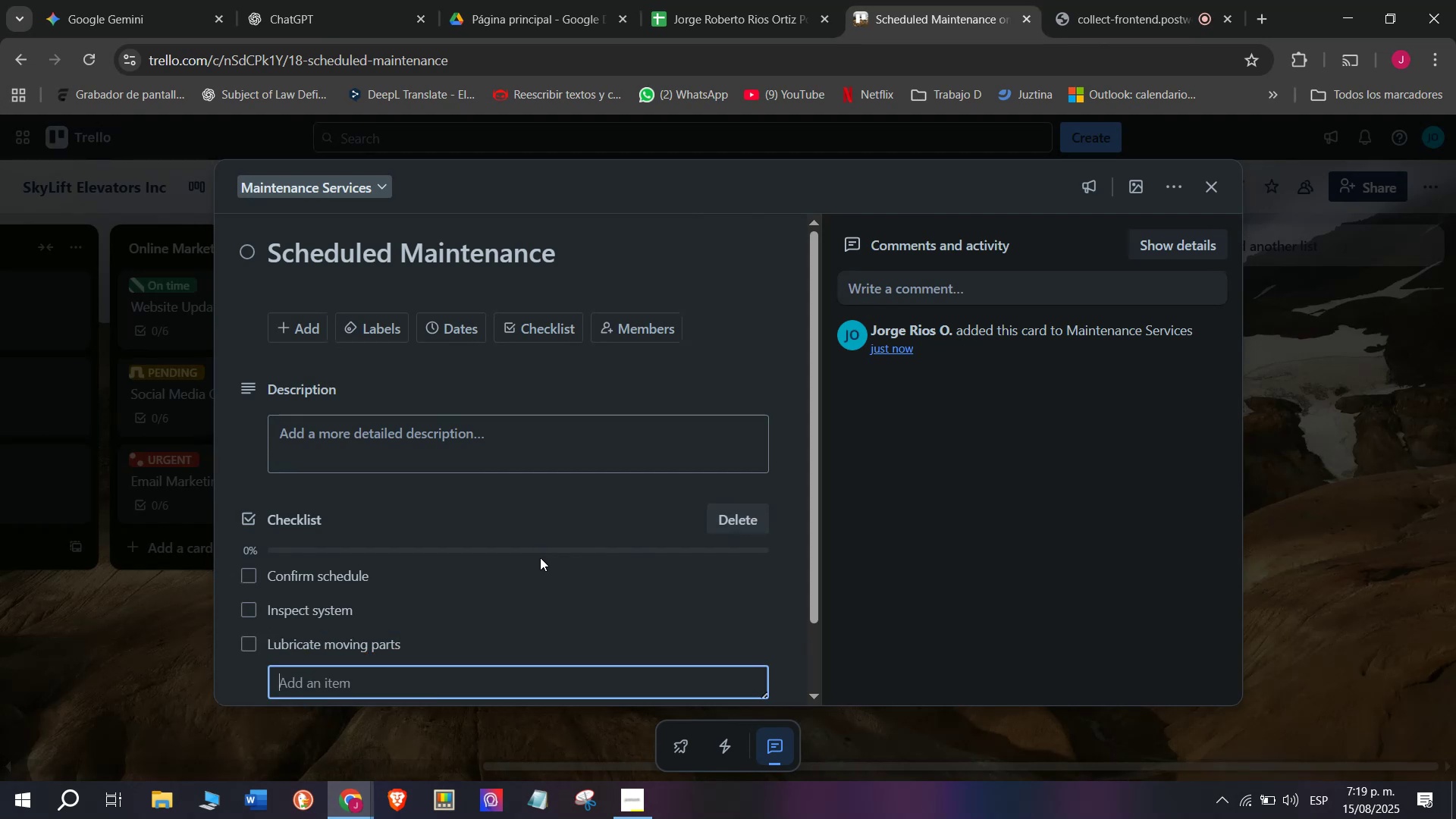 
type(test safety )
 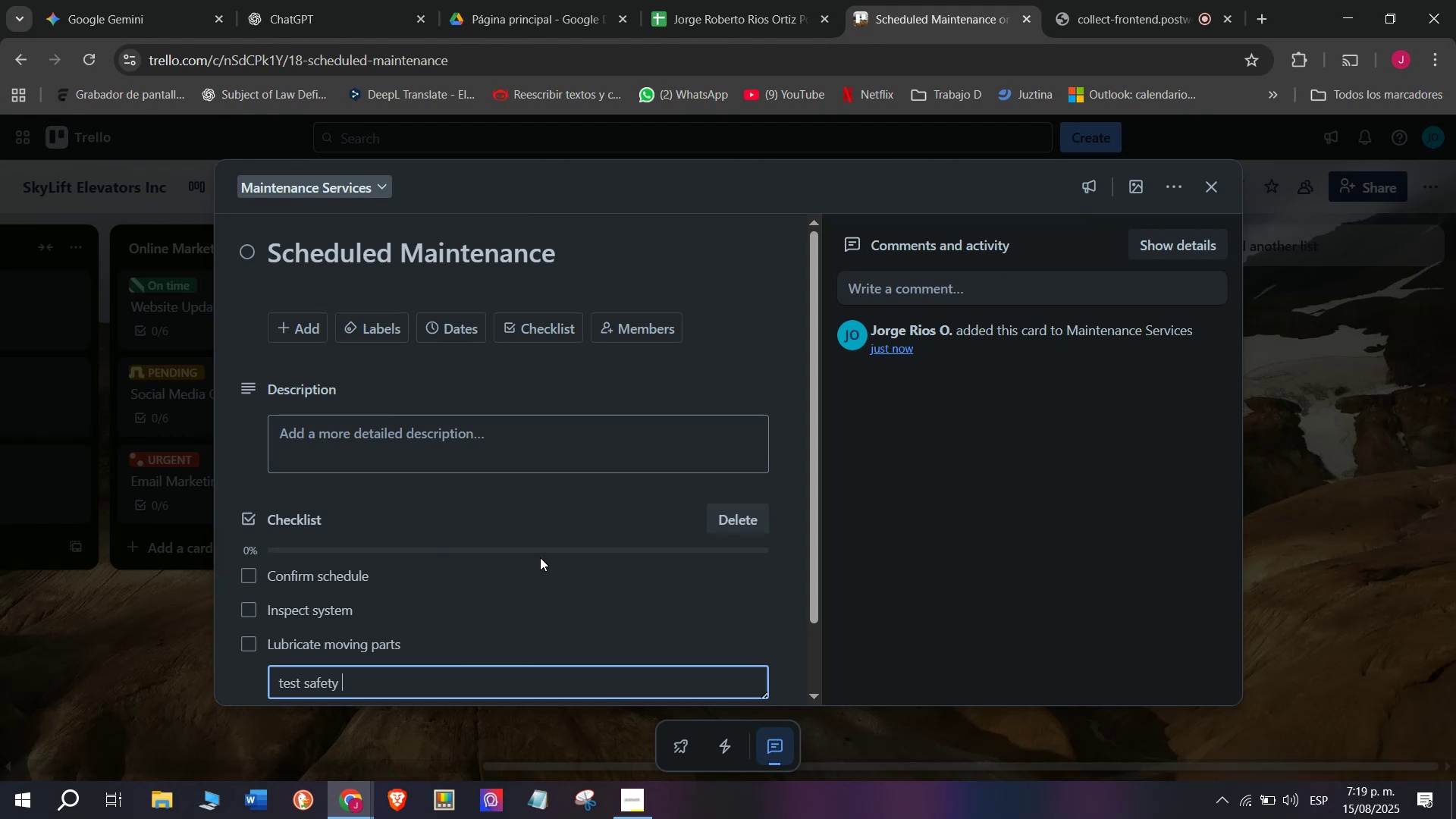 
type(Br)
 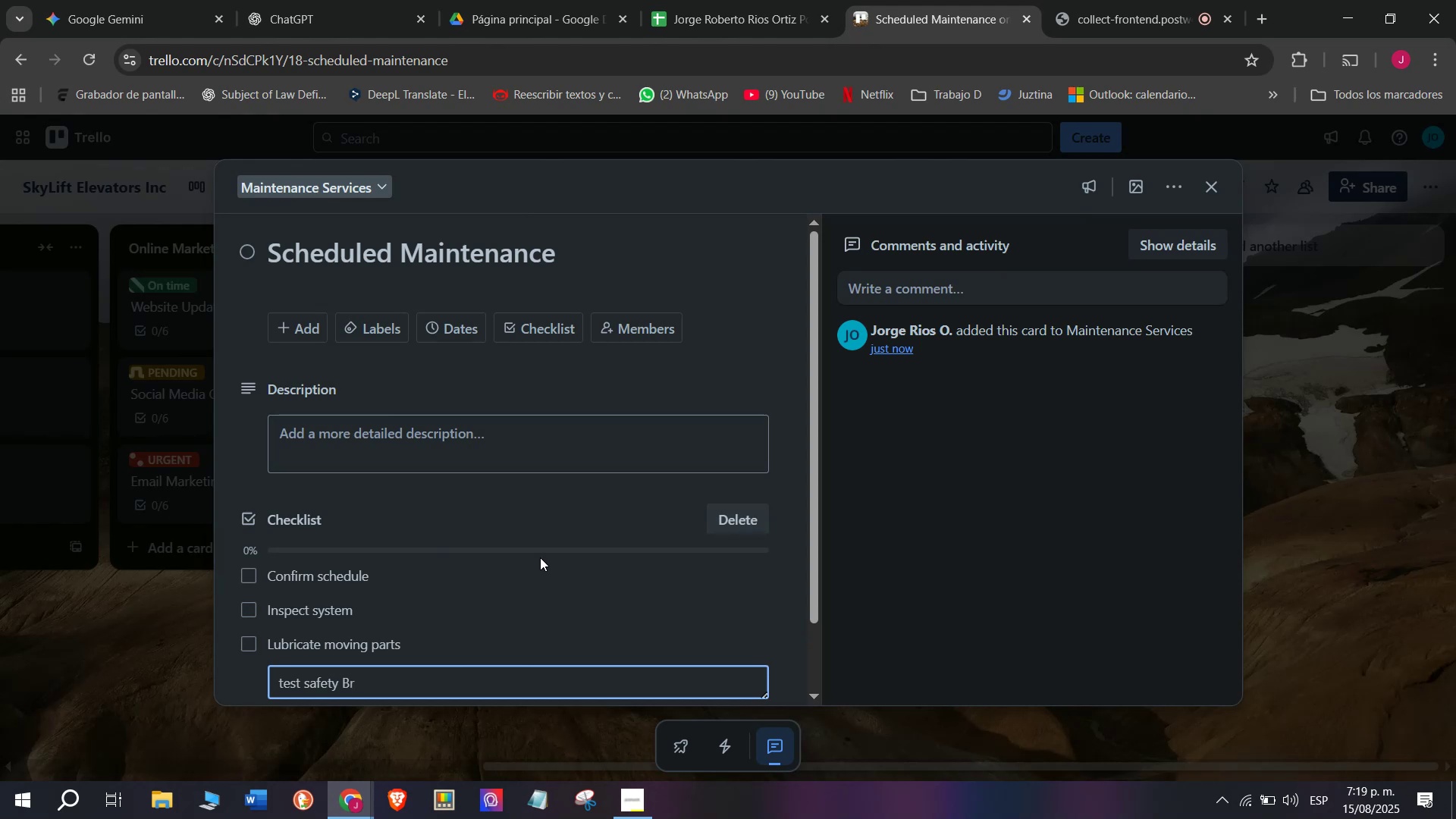 
key(Backspace)
key(Backspace)
type(brakj)
 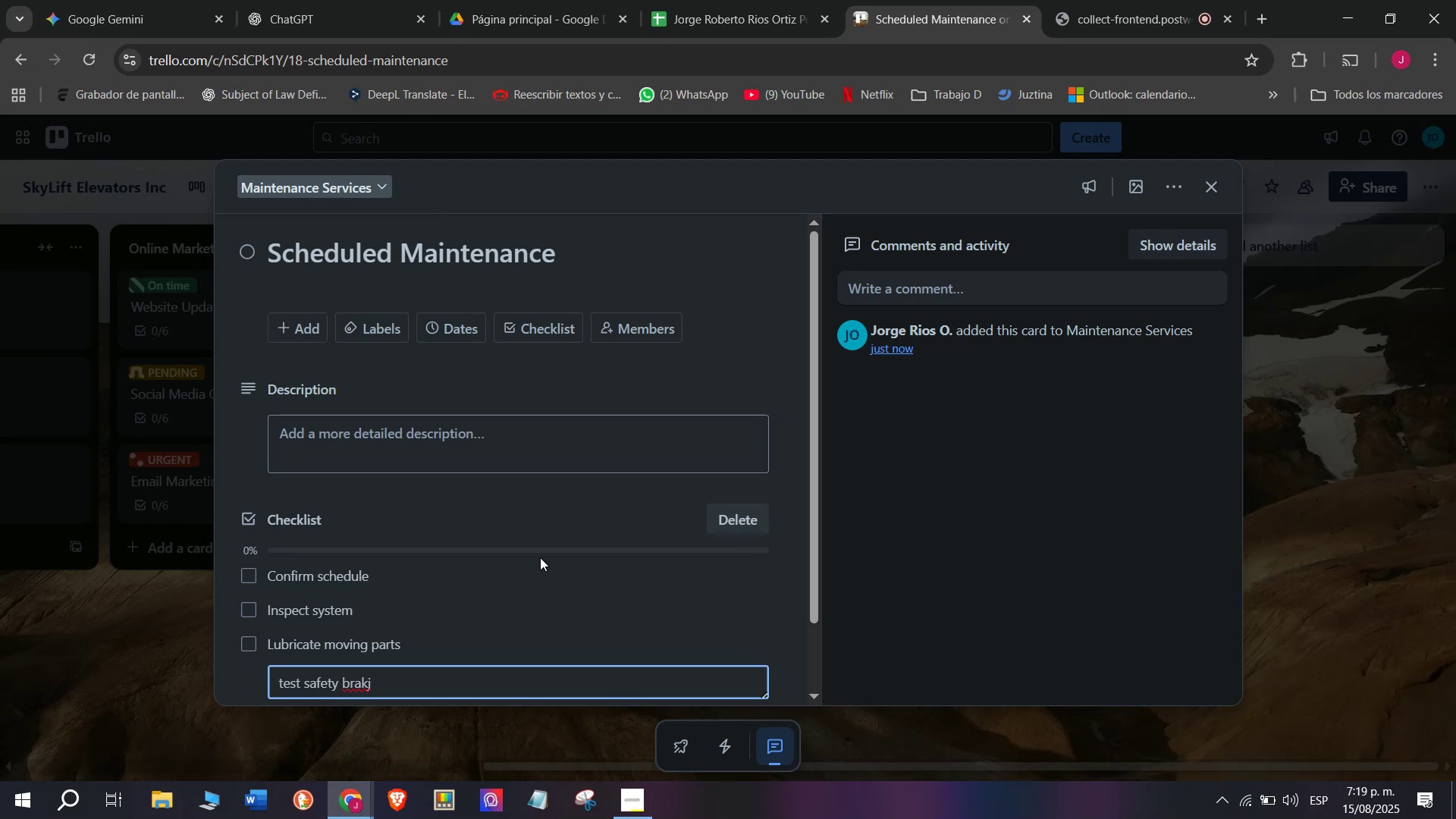 
key(Backspace)
 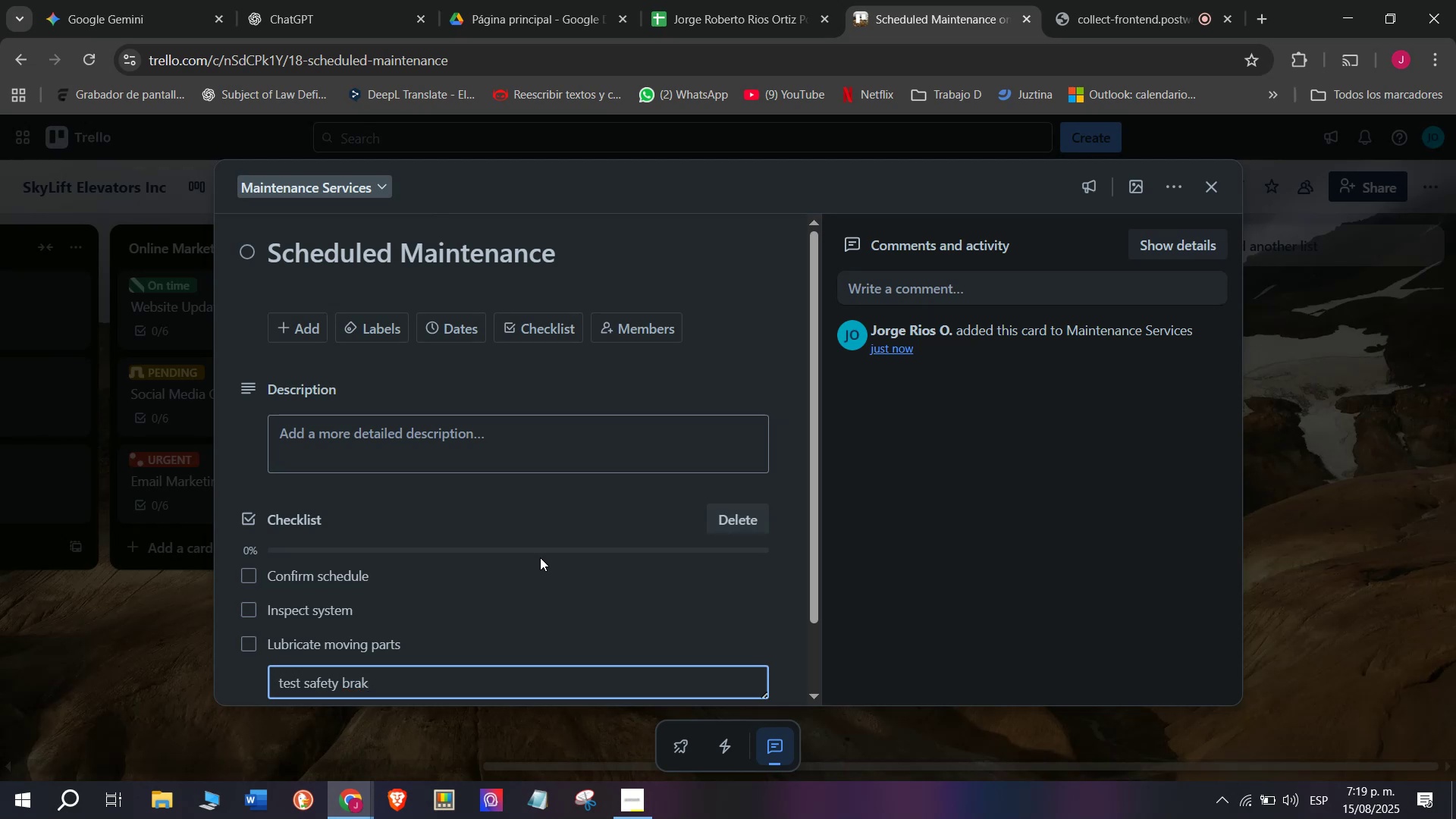 
type(ea)
key(Backspace)
type(s)
 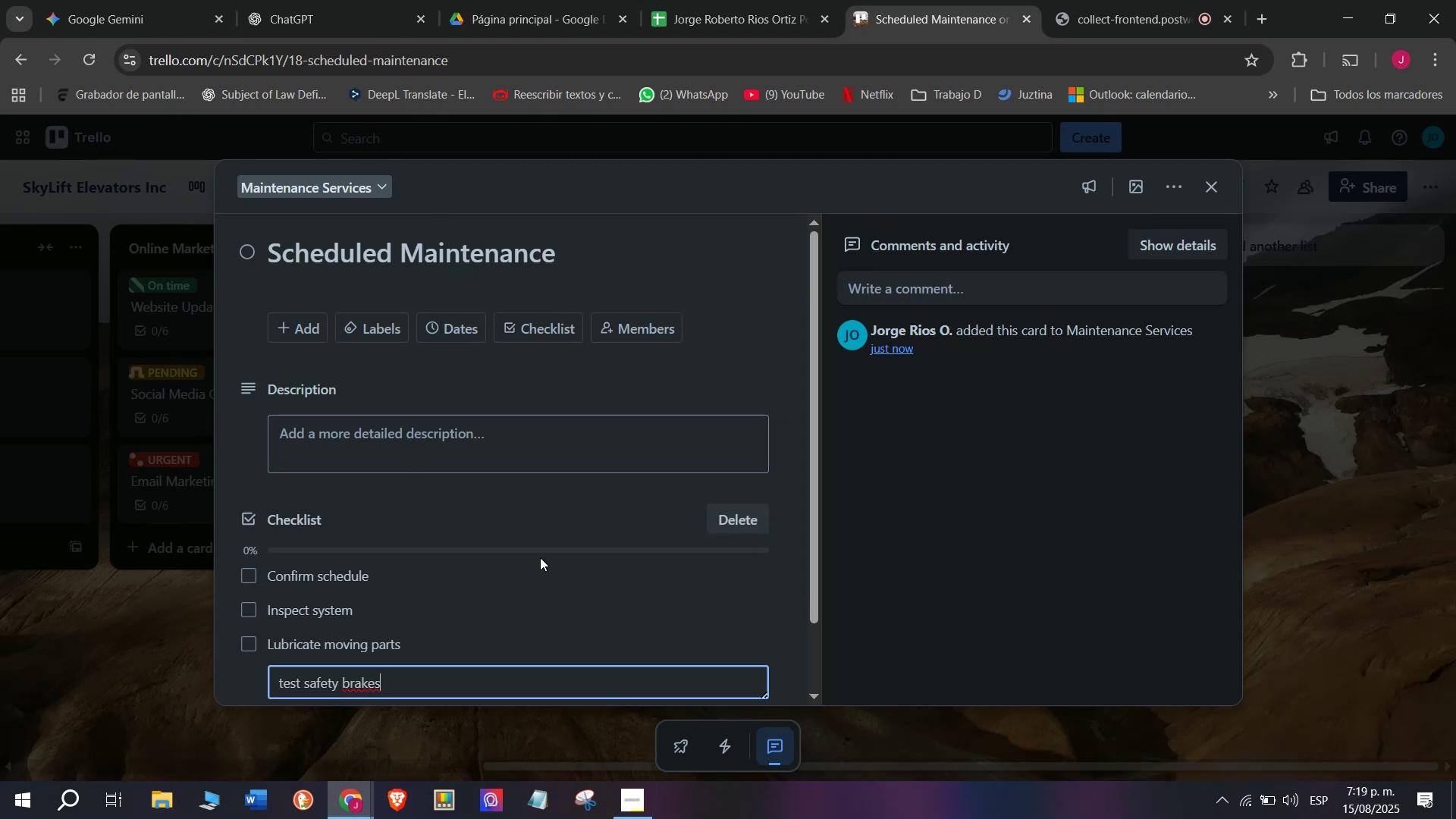 
wait(11.7)
 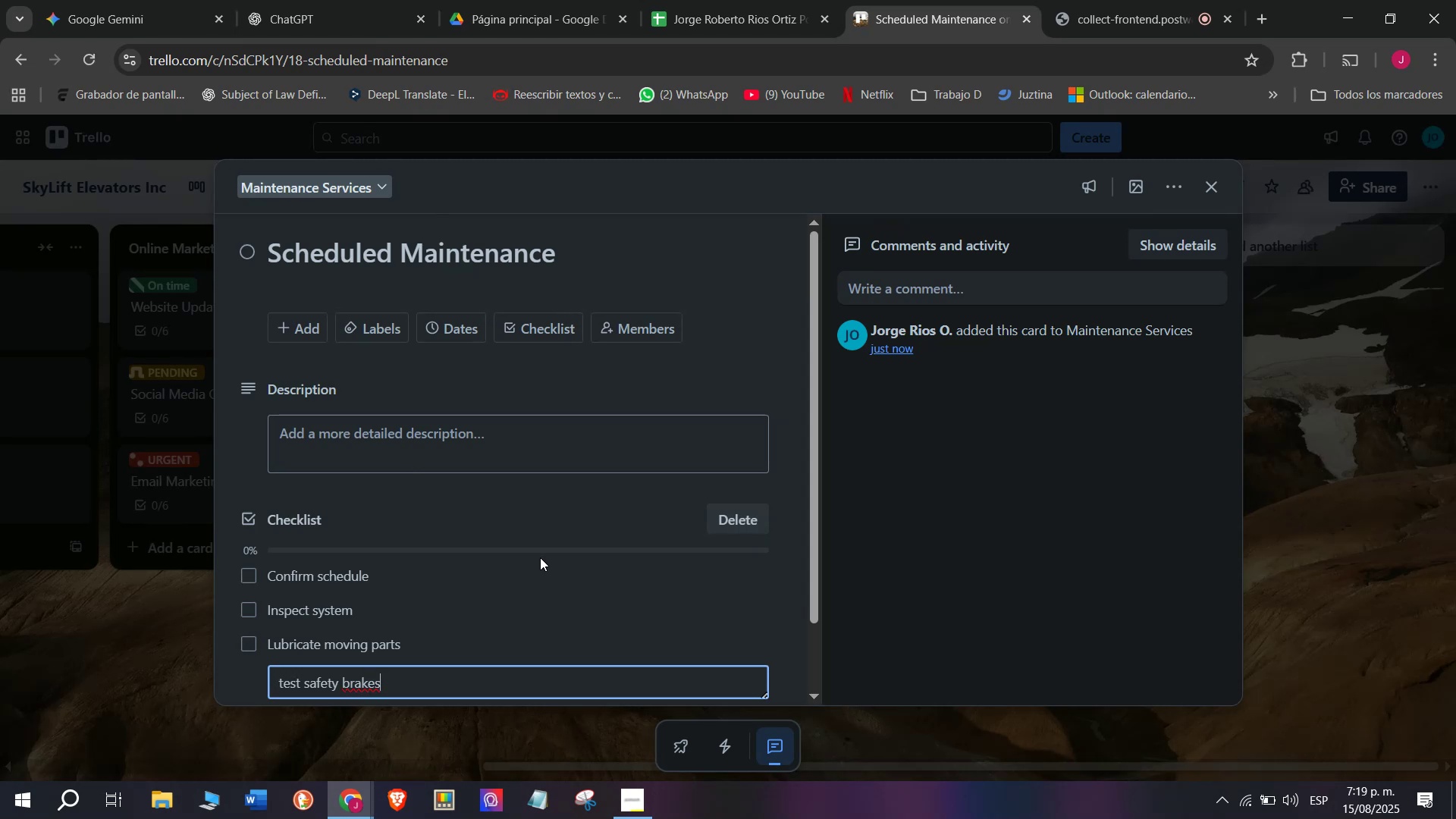 
left_click([288, 680])
 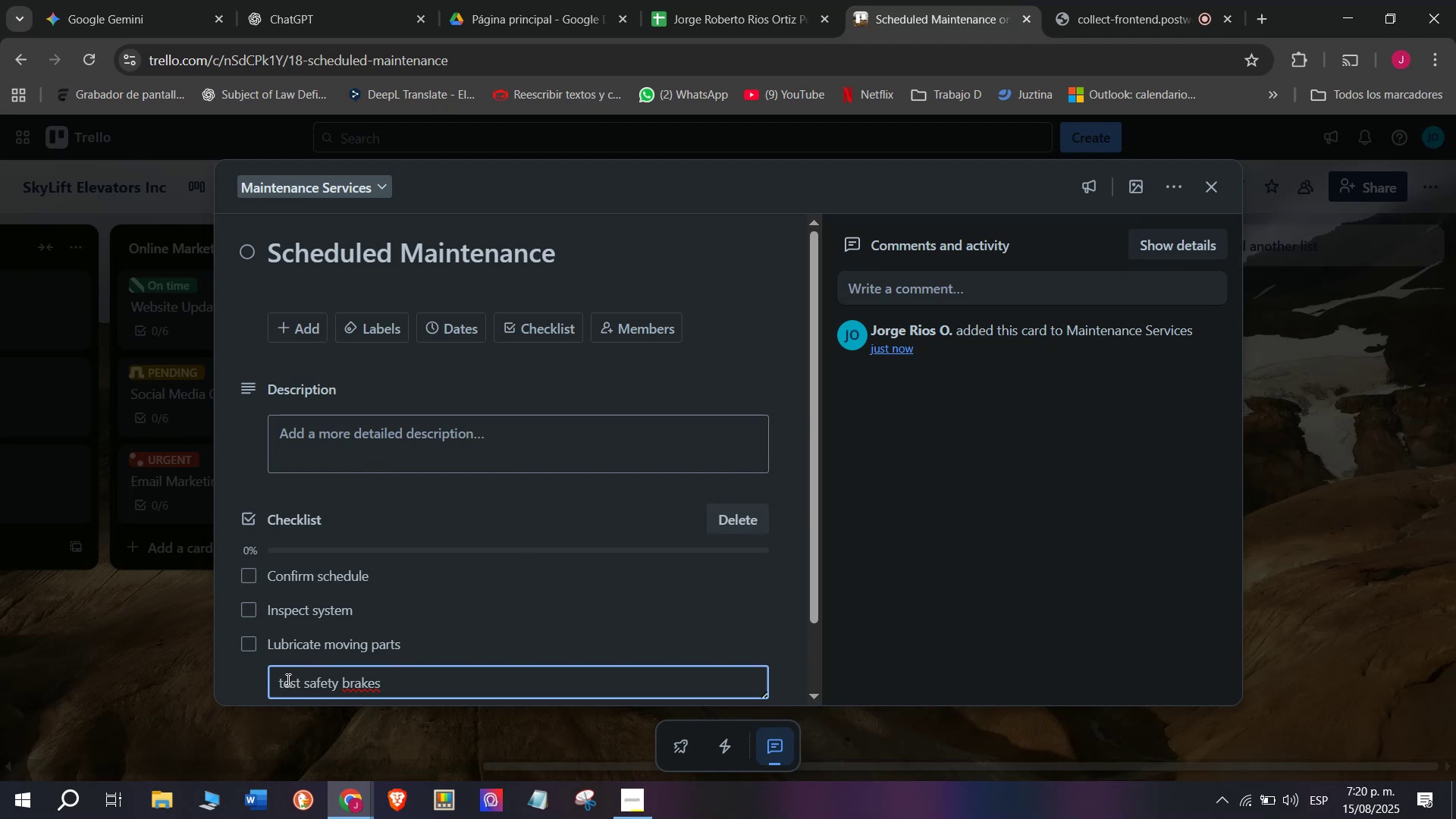 
left_click([285, 679])
 